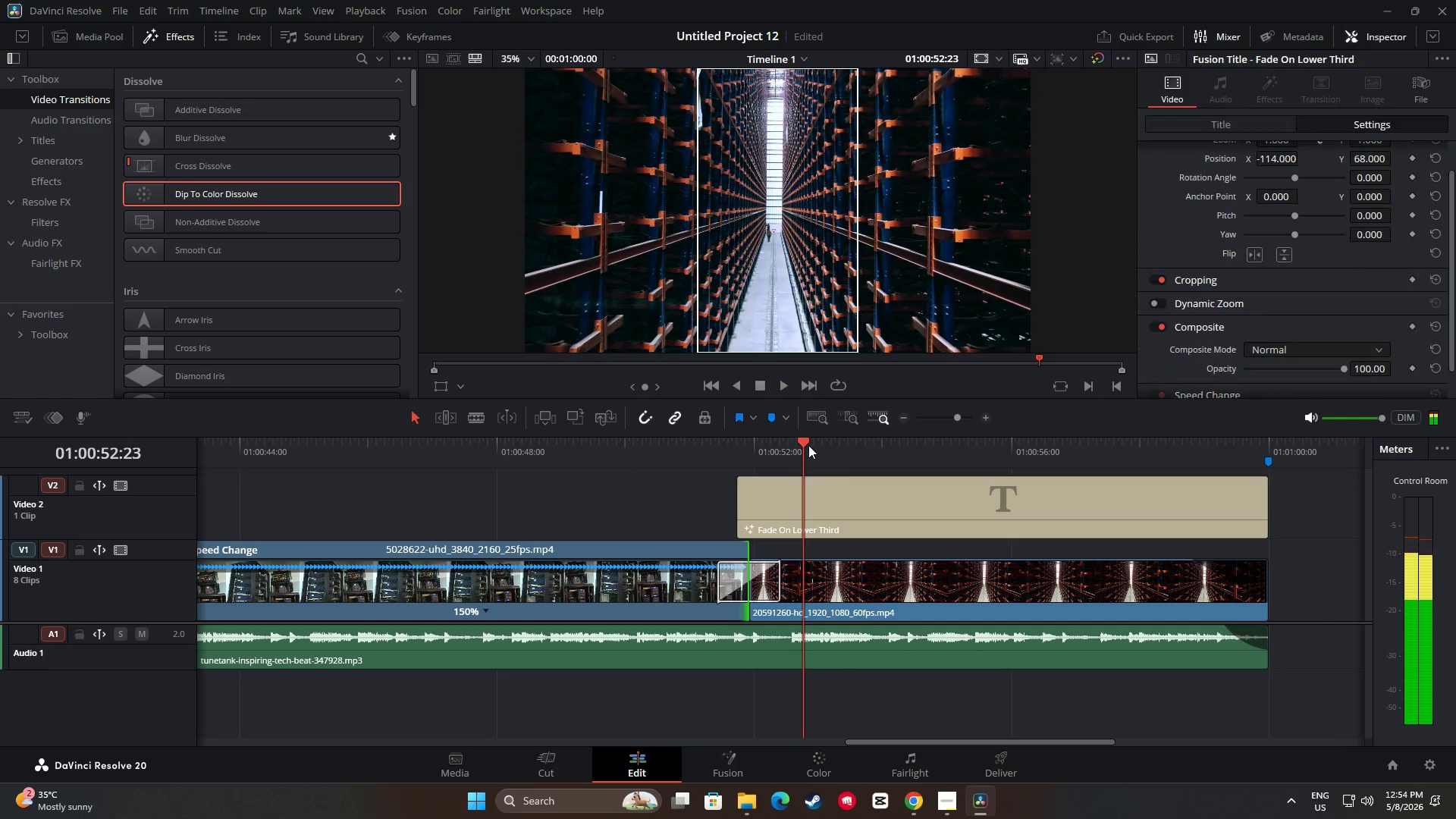 
left_click_drag(start_coordinate=[798, 440], to_coordinate=[643, 447])
 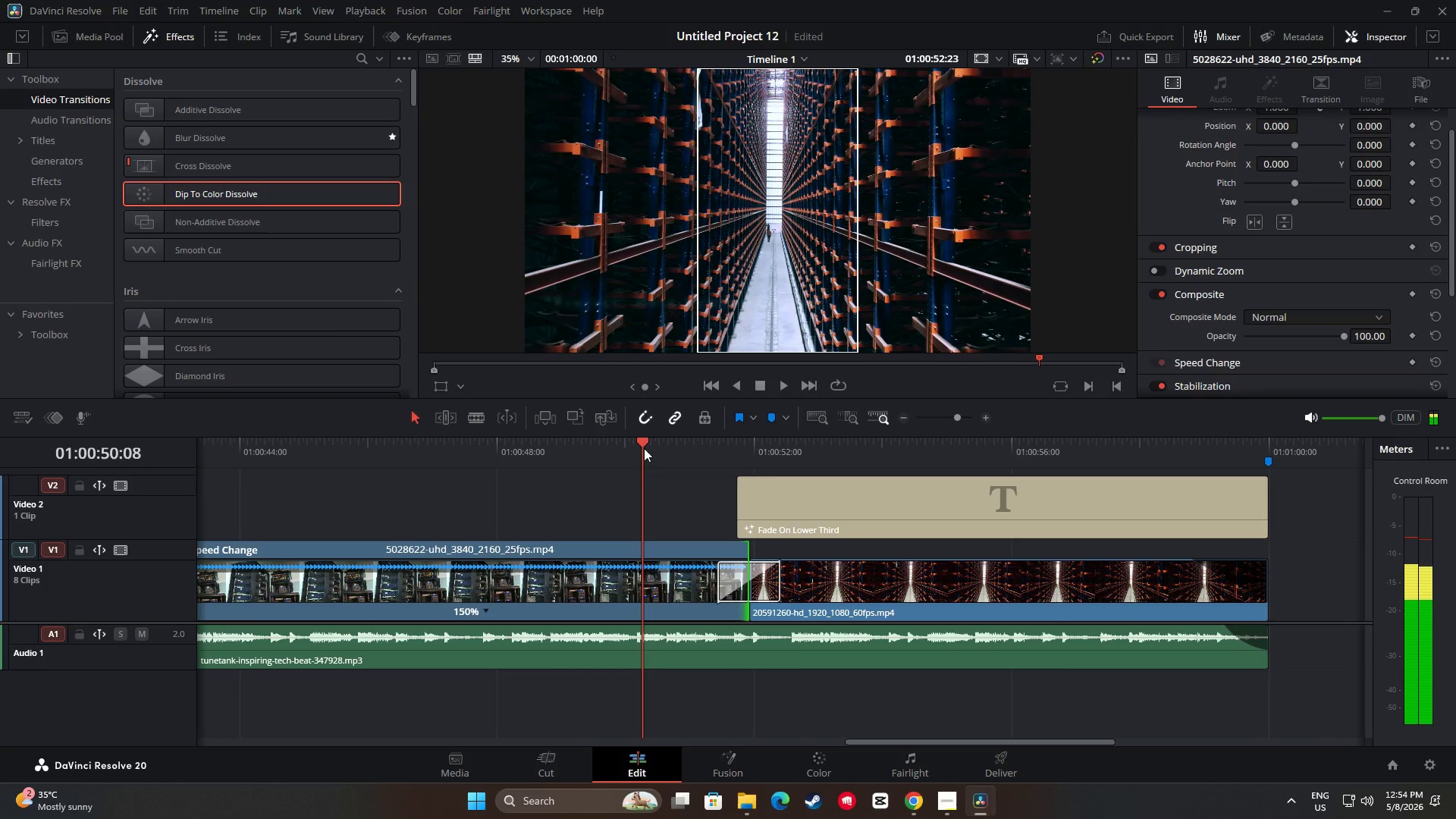 
key(Space)
 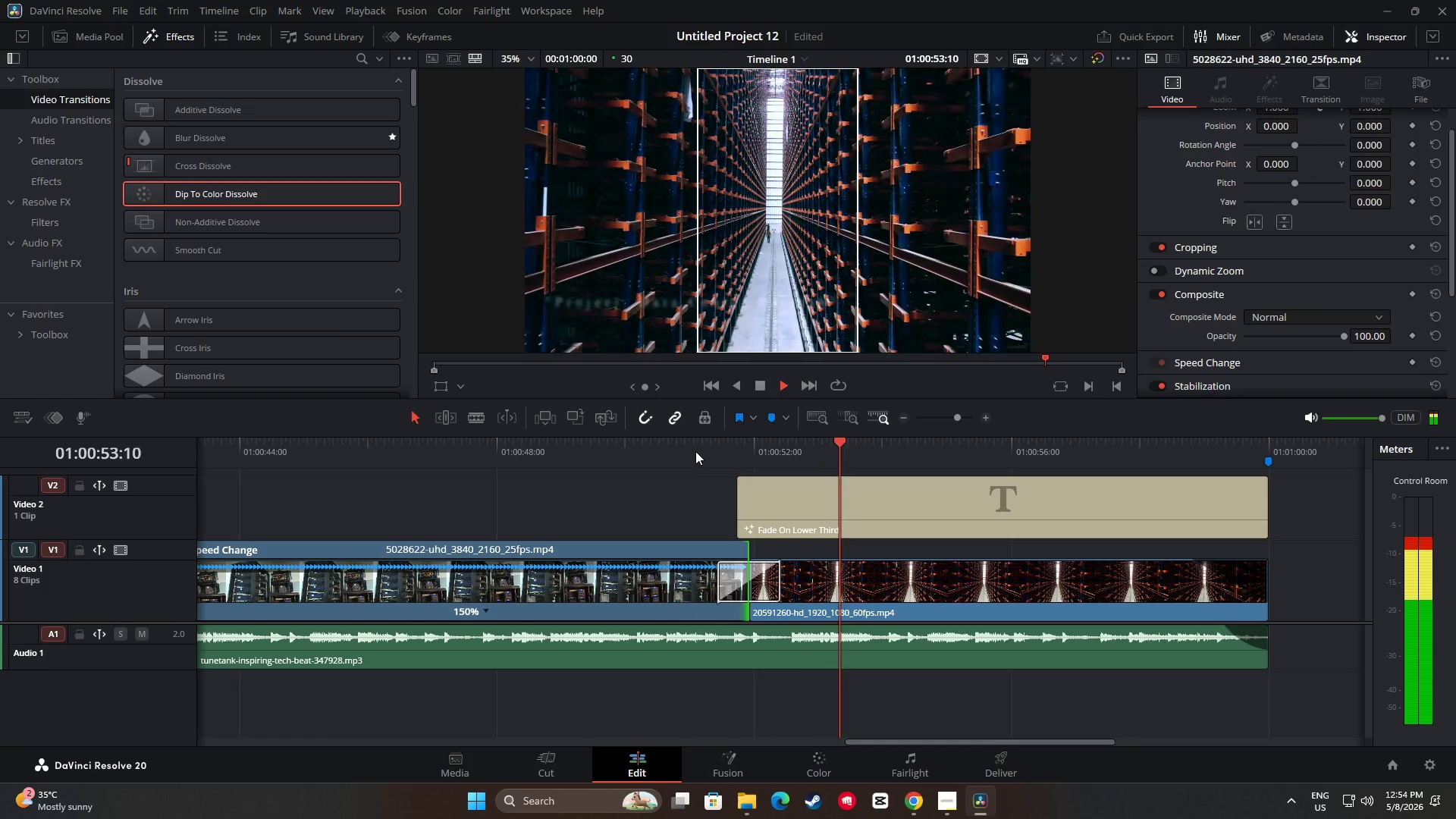 
key(Space)
 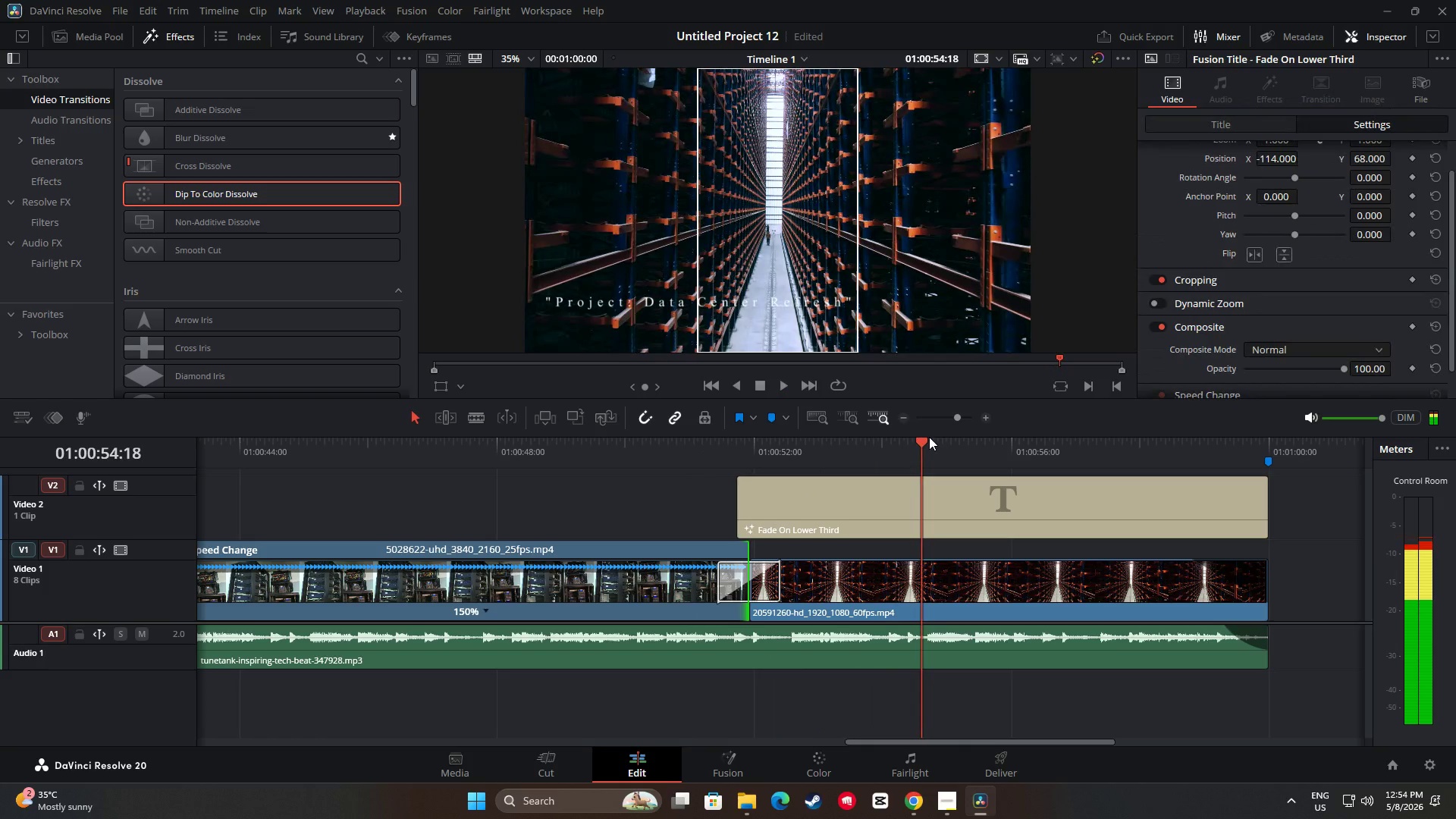 
left_click_drag(start_coordinate=[927, 438], to_coordinate=[686, 457])
 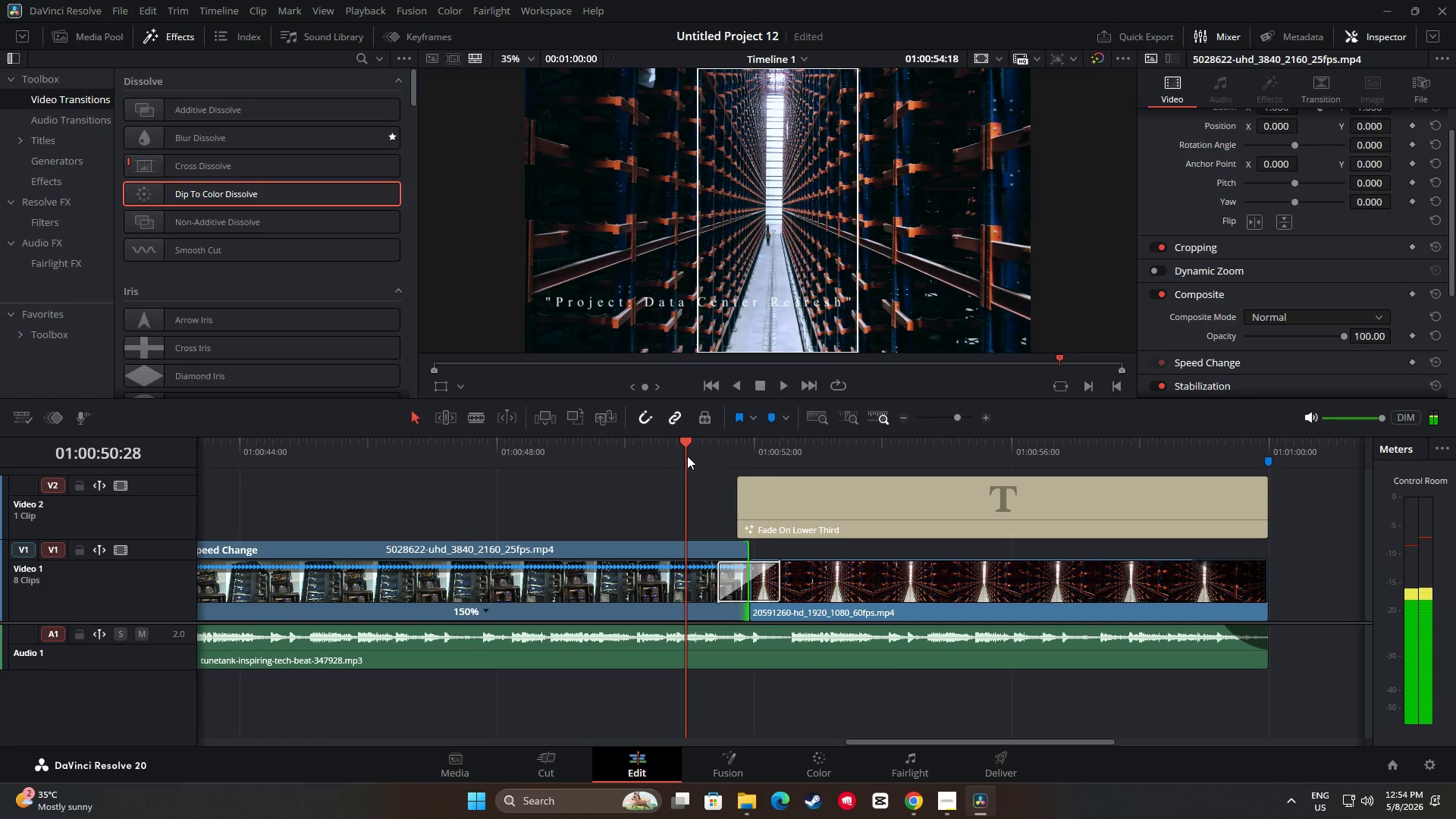 
key(Space)
 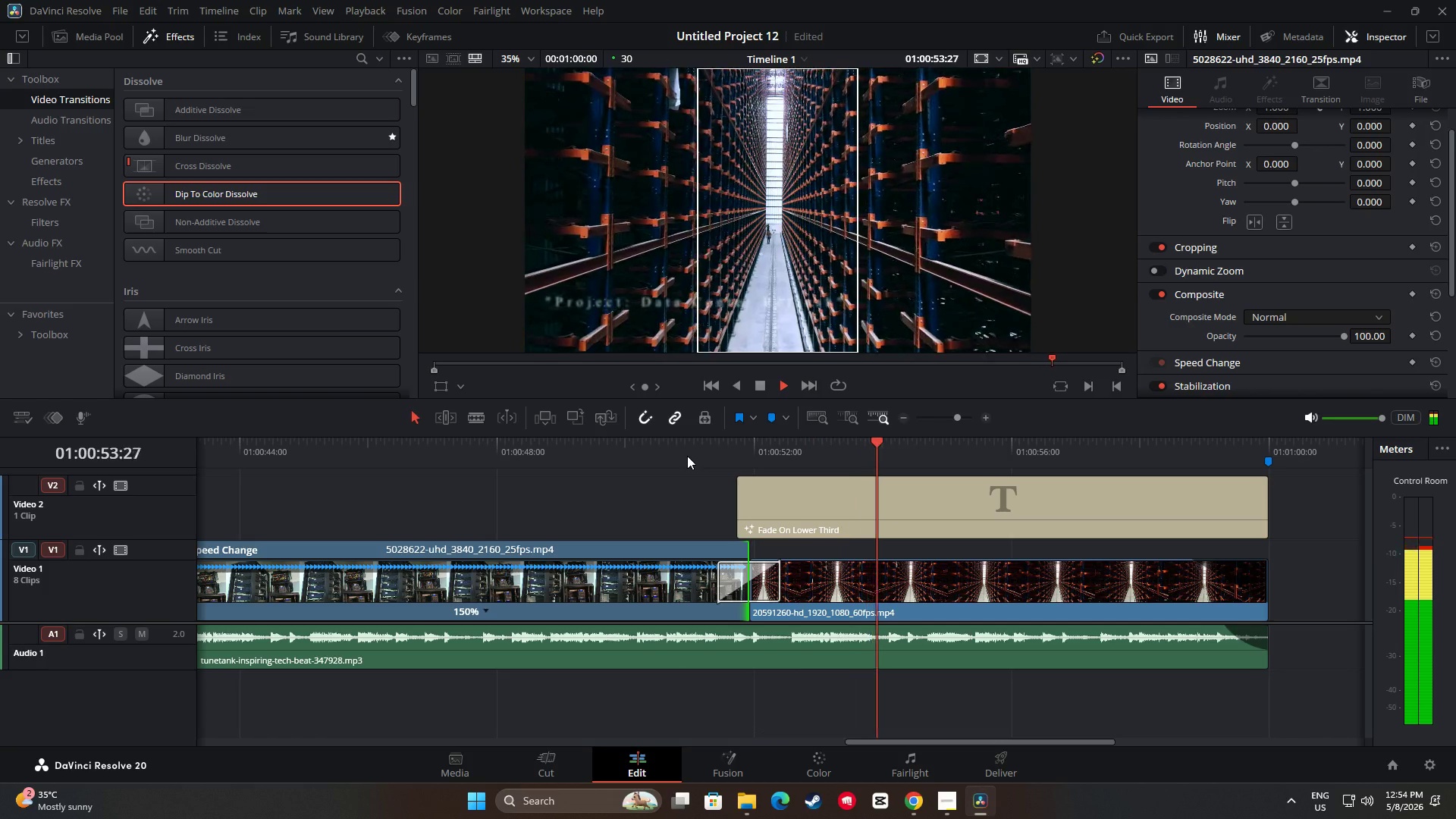 
key(Space)
 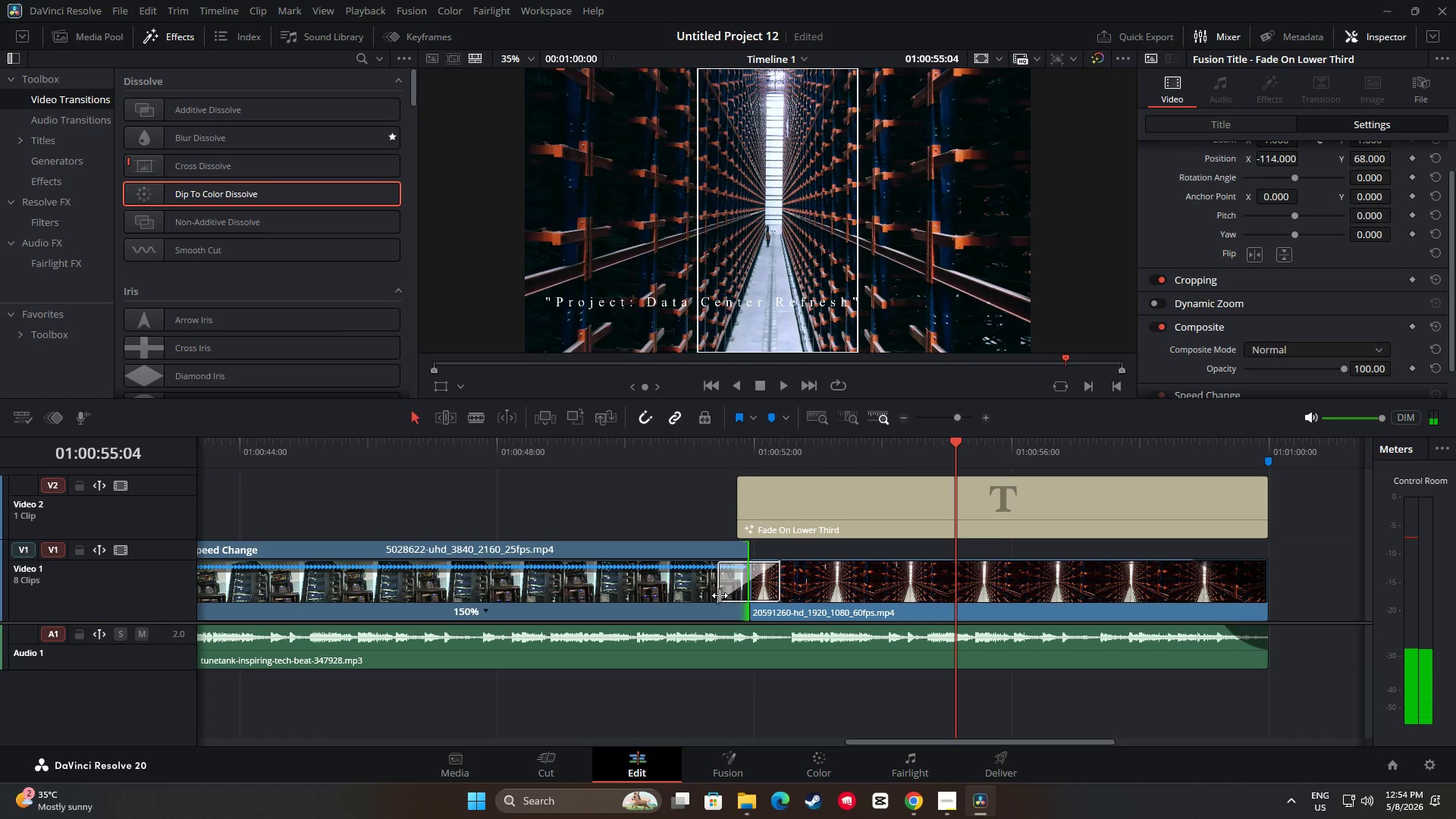 
left_click_drag(start_coordinate=[951, 445], to_coordinate=[650, 459])
 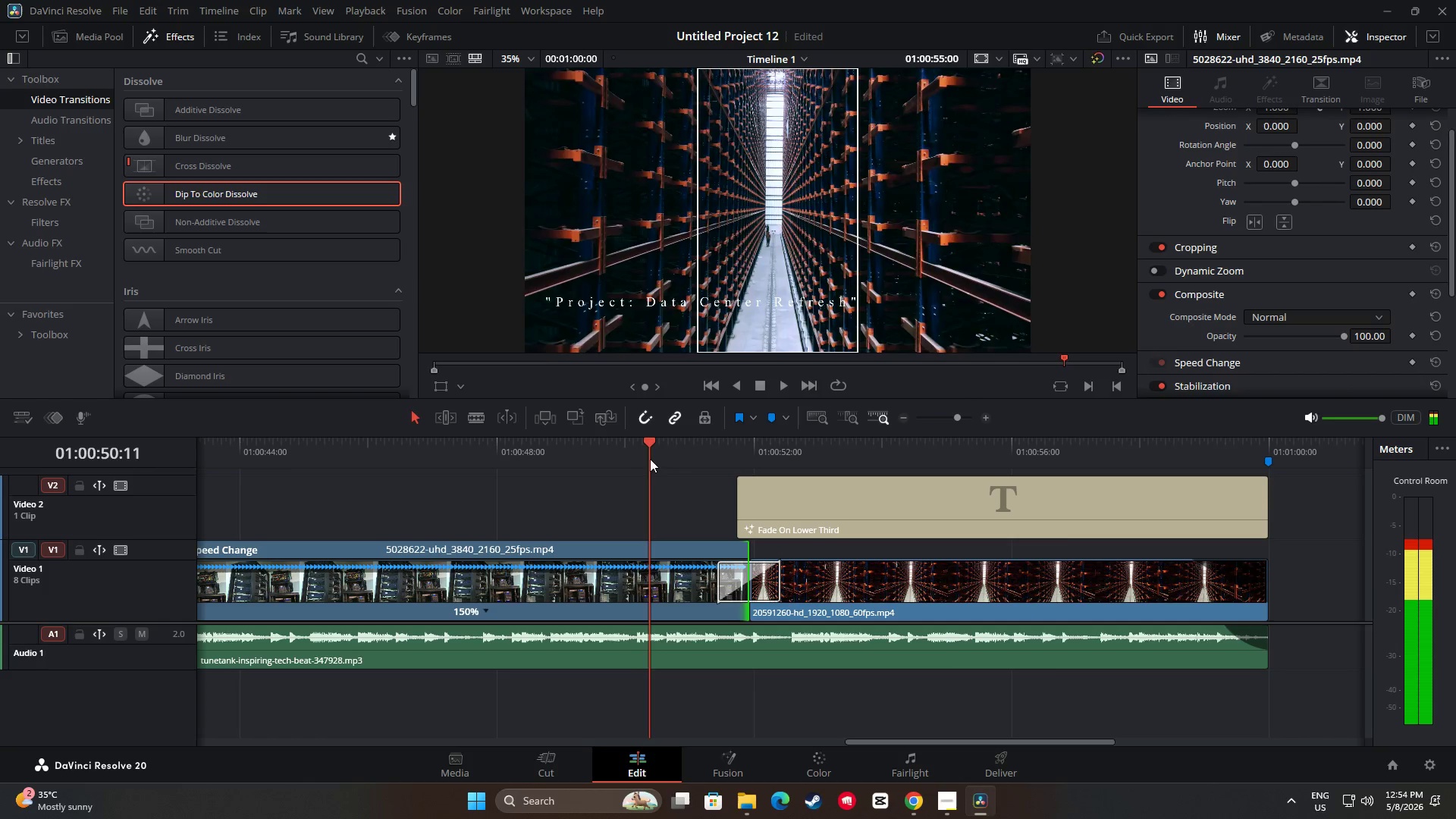 
key(Space)
 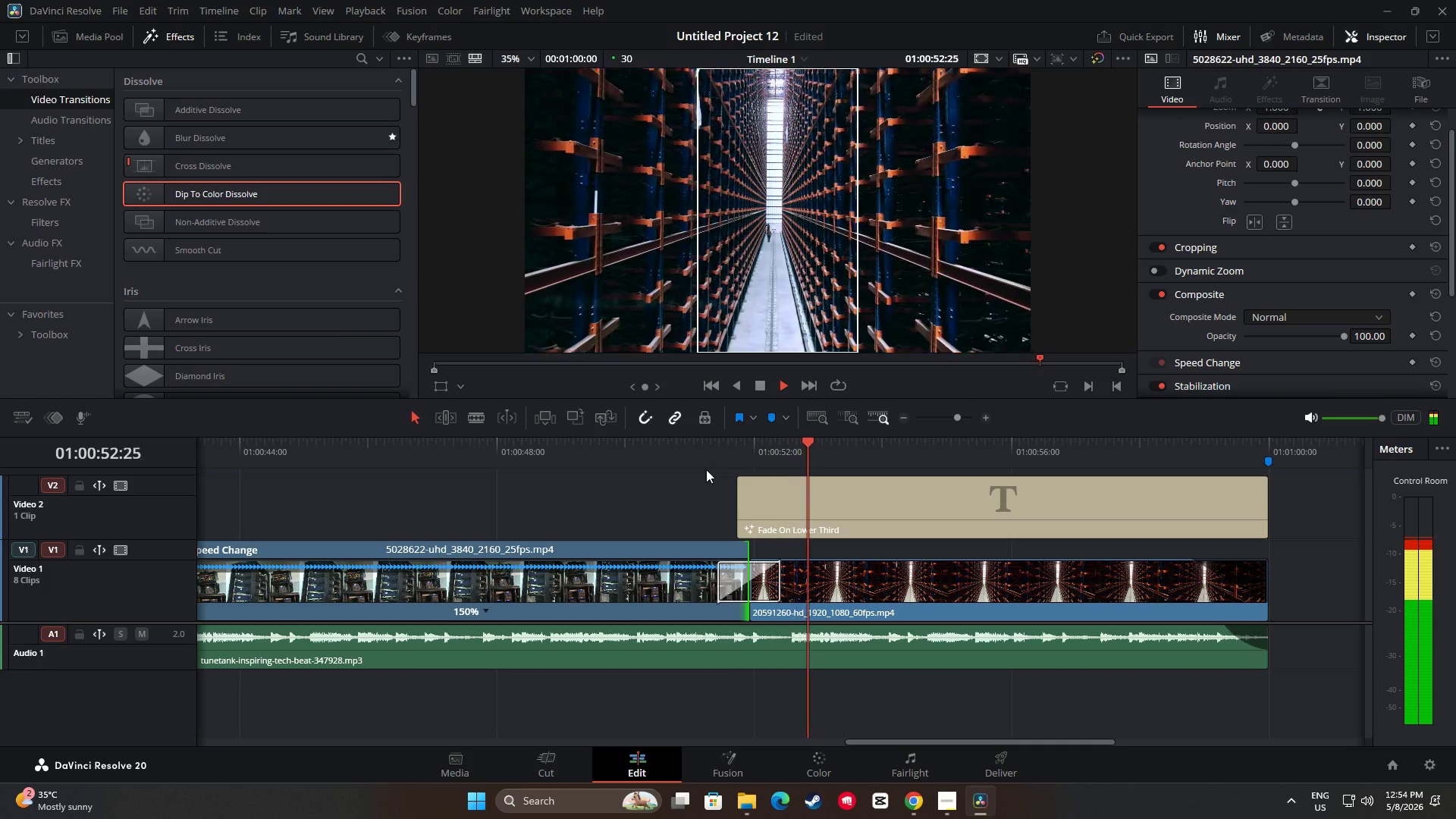 
key(Space)
 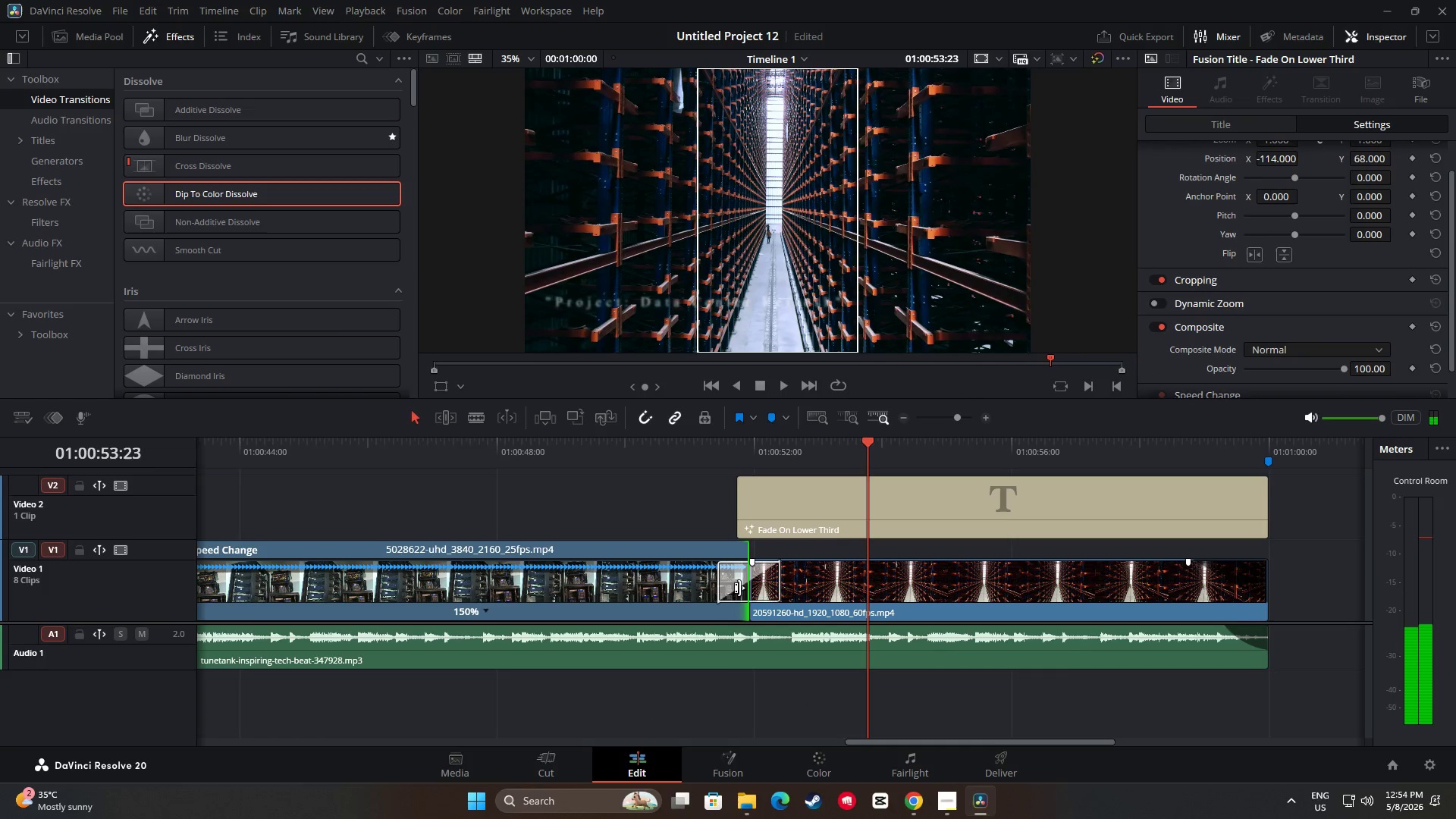 
left_click([761, 583])
 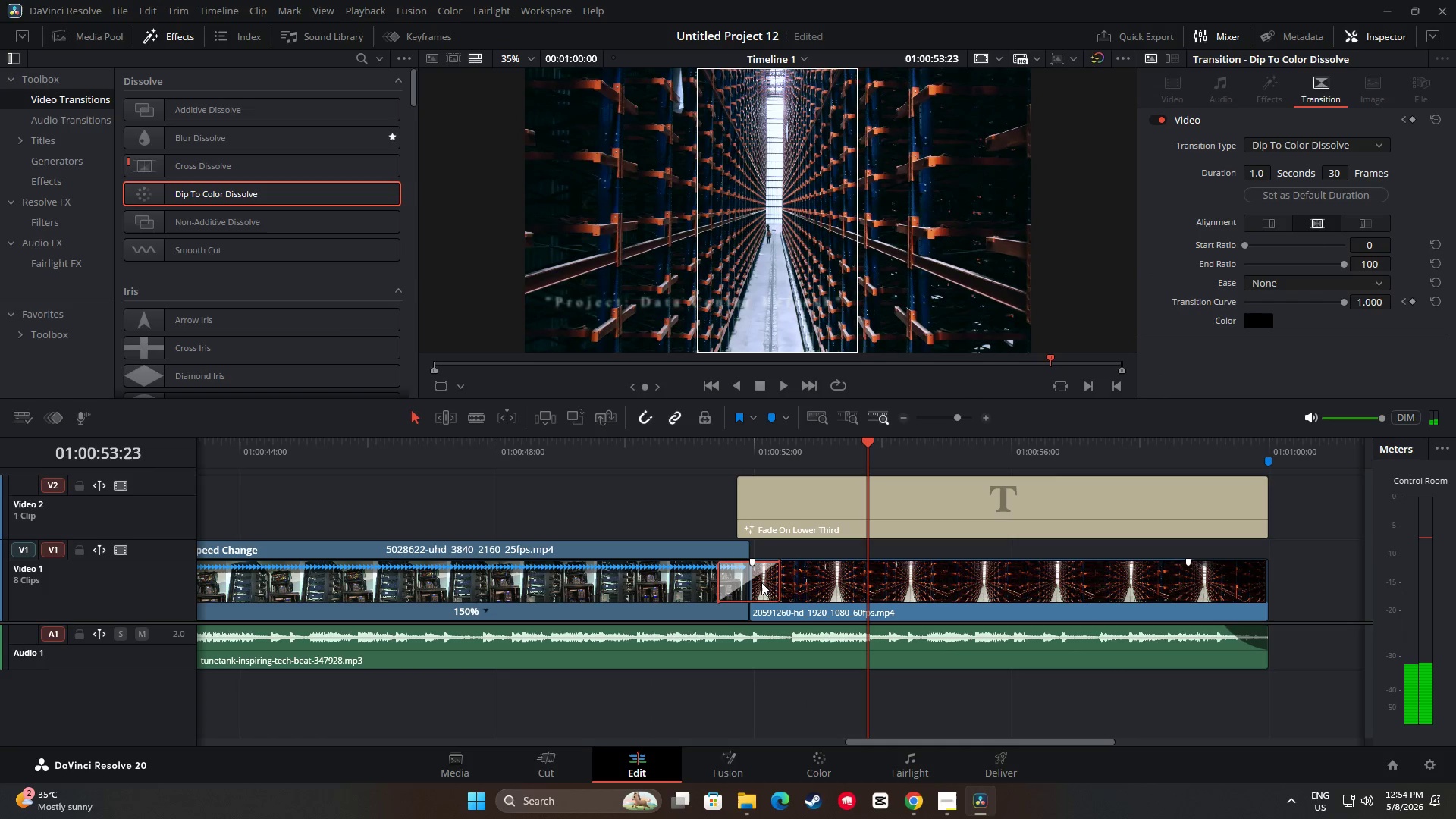 
left_click_drag(start_coordinate=[761, 582], to_coordinate=[822, 576])
 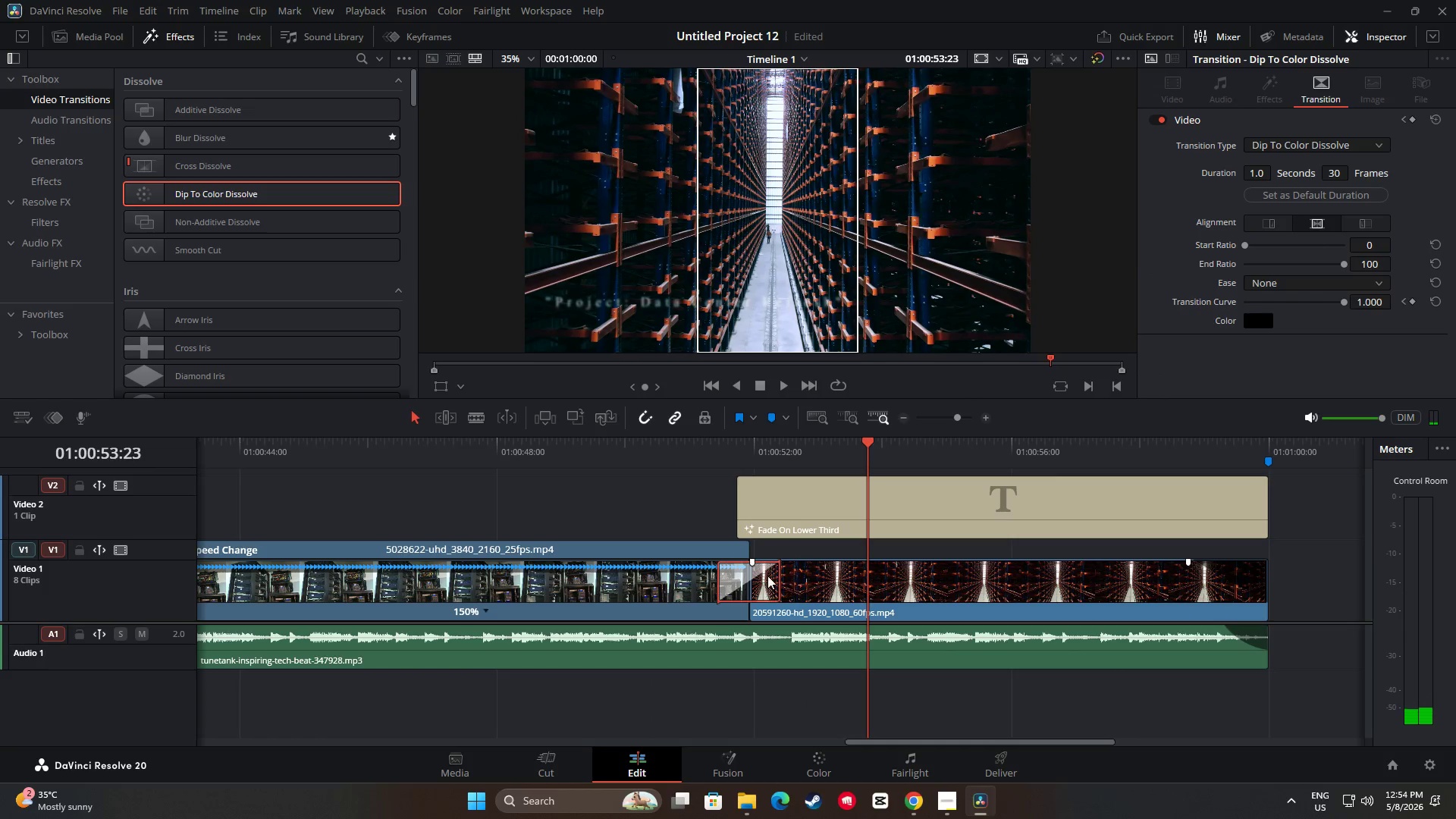 
left_click_drag(start_coordinate=[767, 576], to_coordinate=[817, 550])
 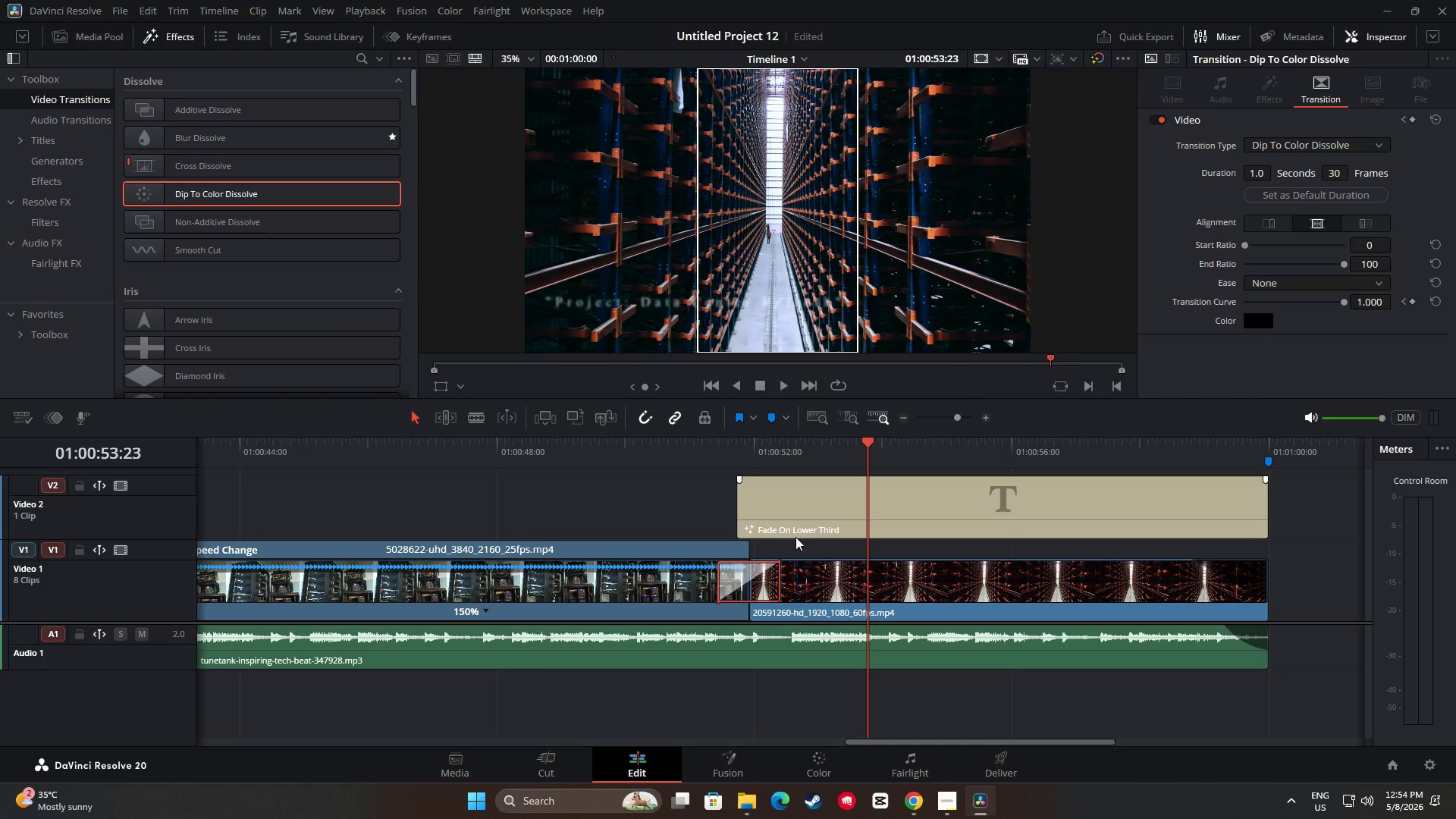 
key(Backspace)
 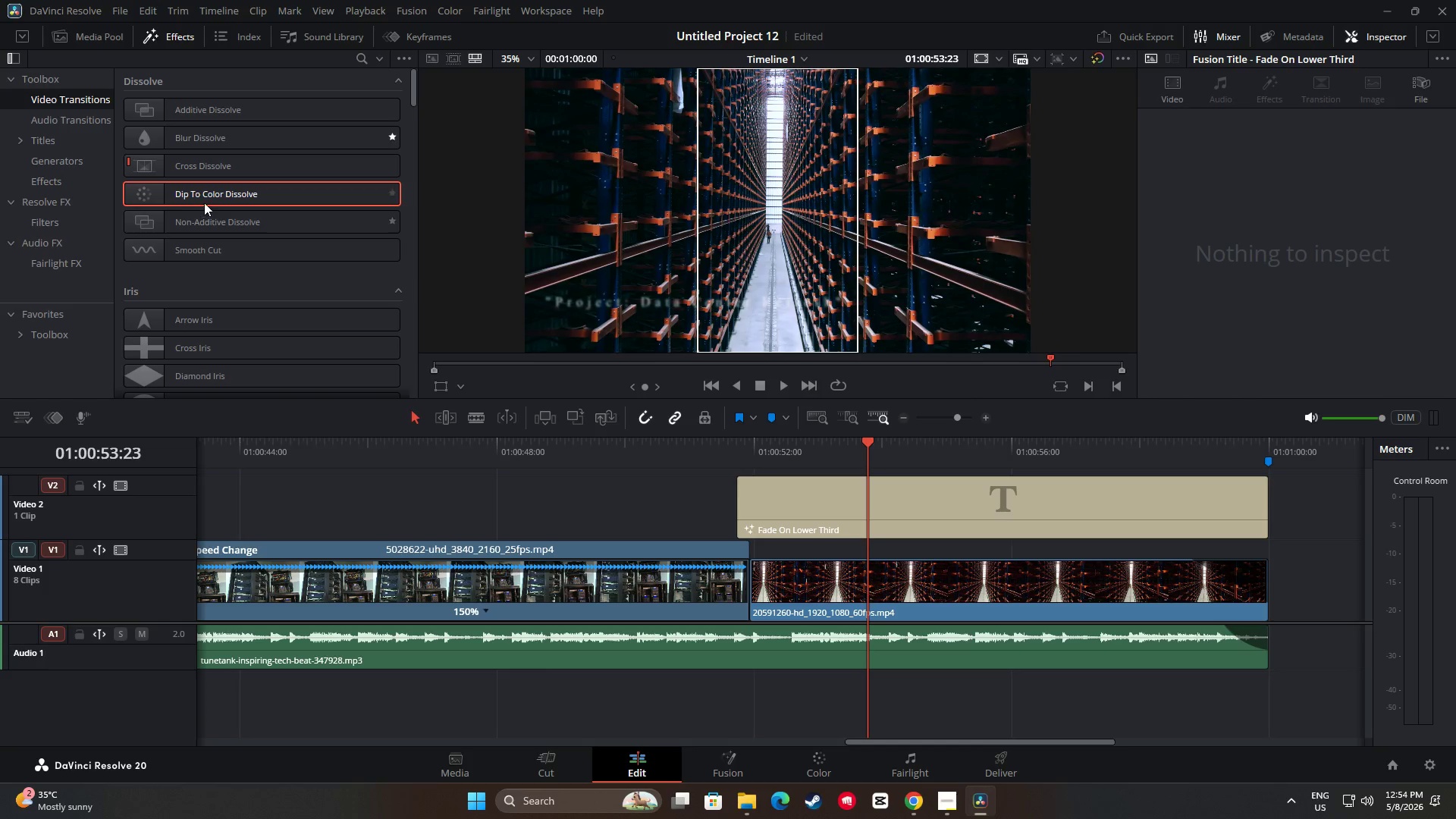 
left_click_drag(start_coordinate=[204, 197], to_coordinate=[774, 579])
 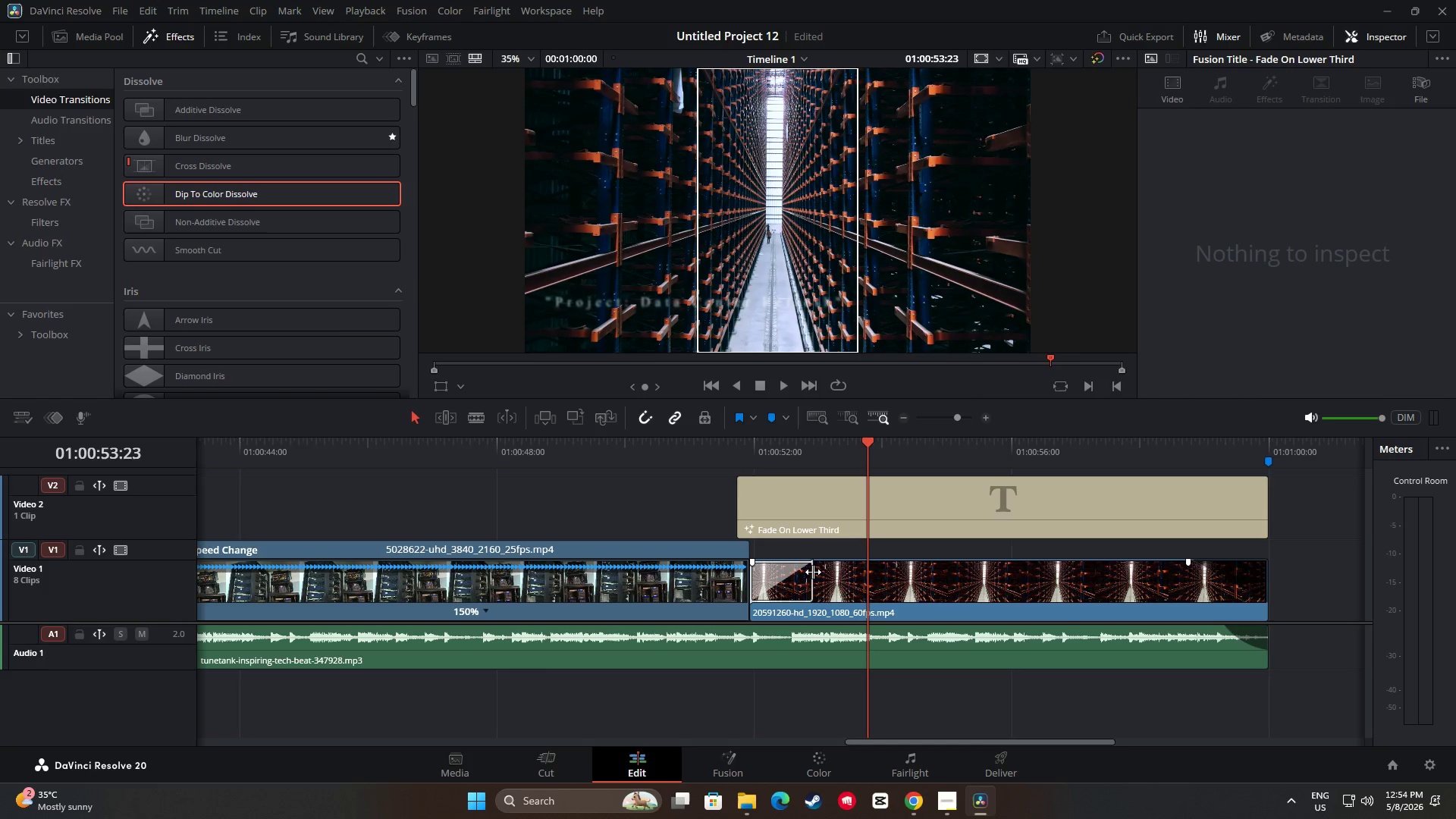 
left_click_drag(start_coordinate=[813, 572], to_coordinate=[788, 573])
 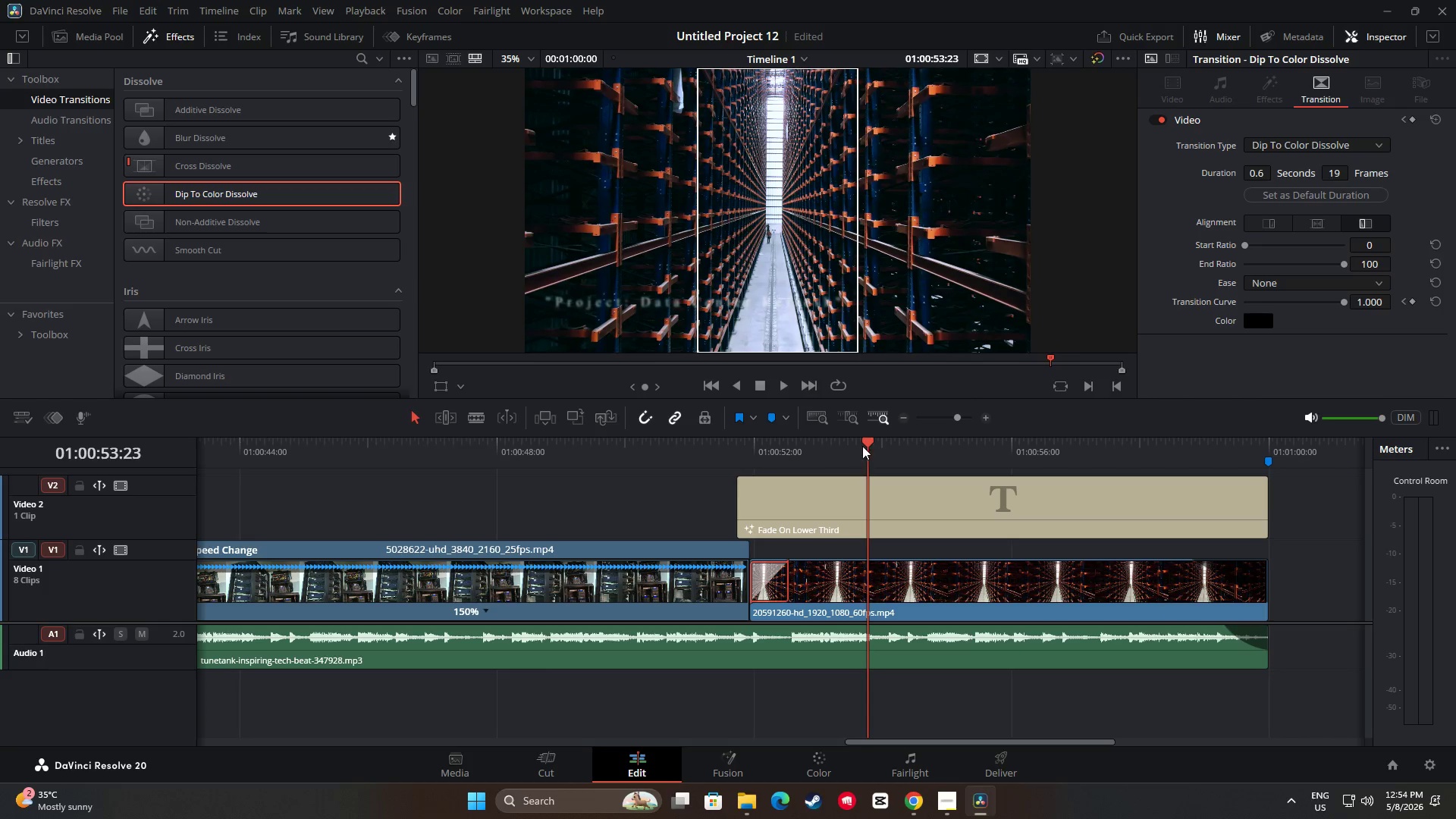 
left_click_drag(start_coordinate=[867, 440], to_coordinate=[682, 455])
 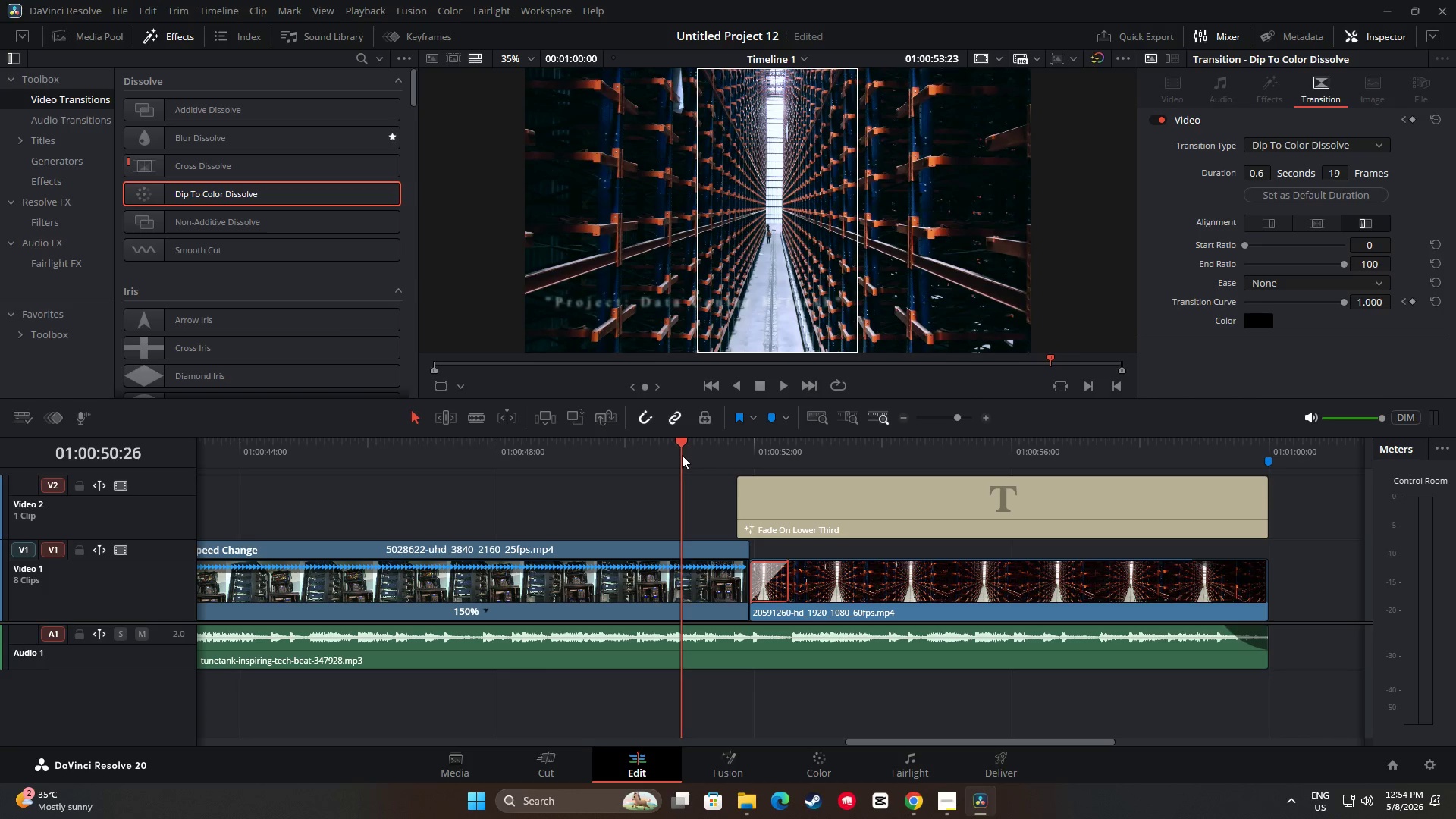 
key(Space)
 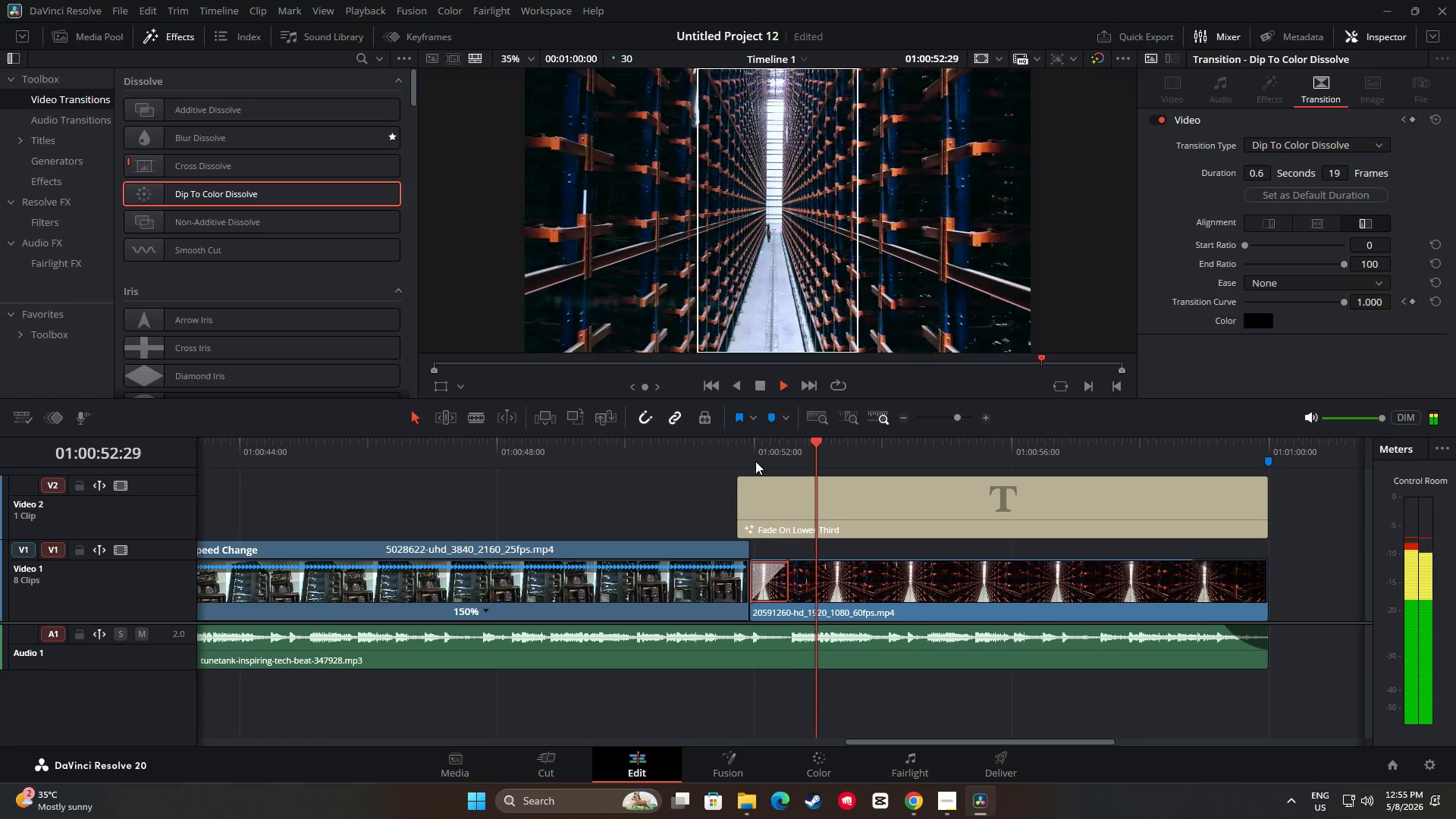 
key(Space)
 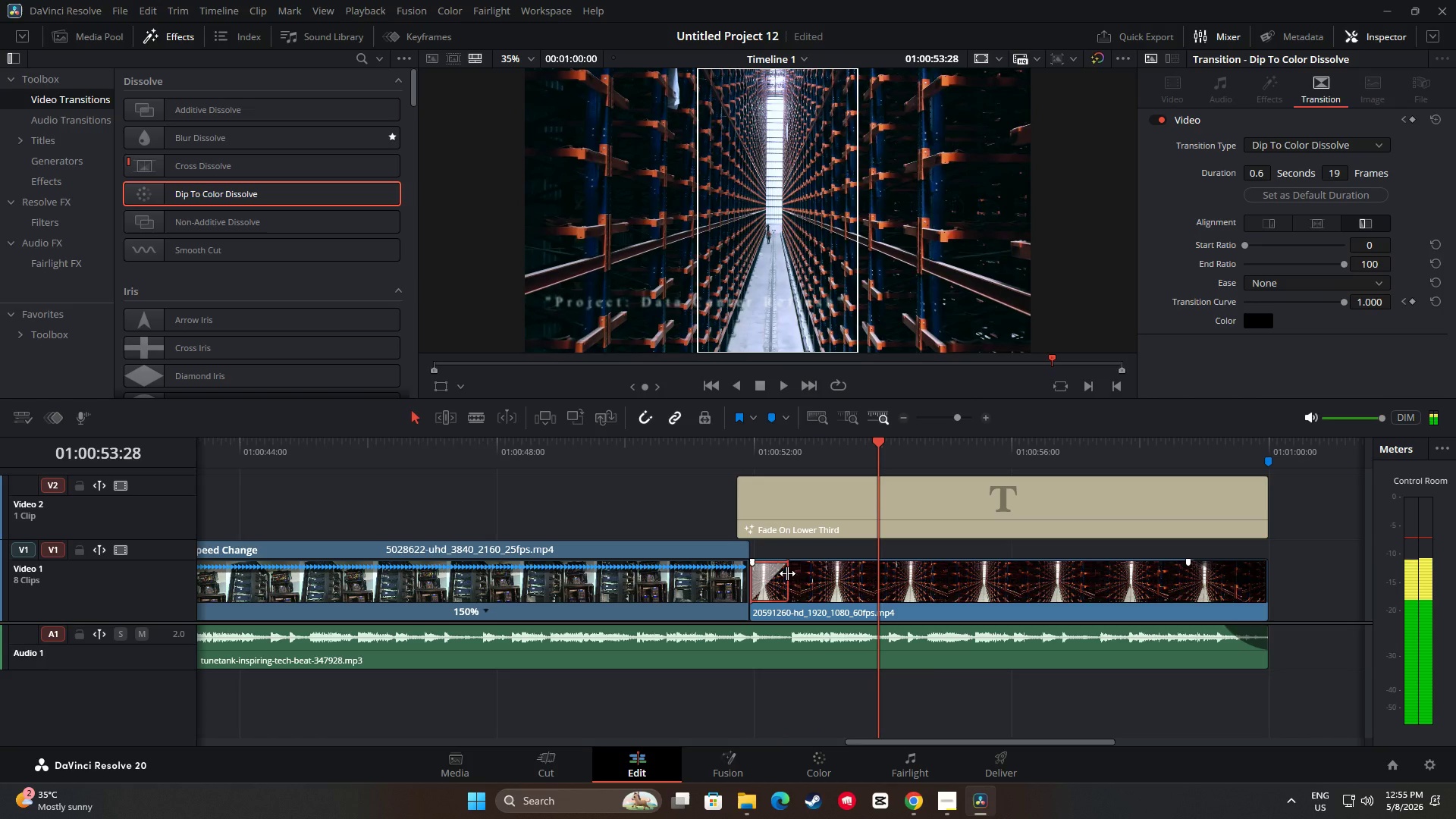 
left_click_drag(start_coordinate=[787, 573], to_coordinate=[794, 574])
 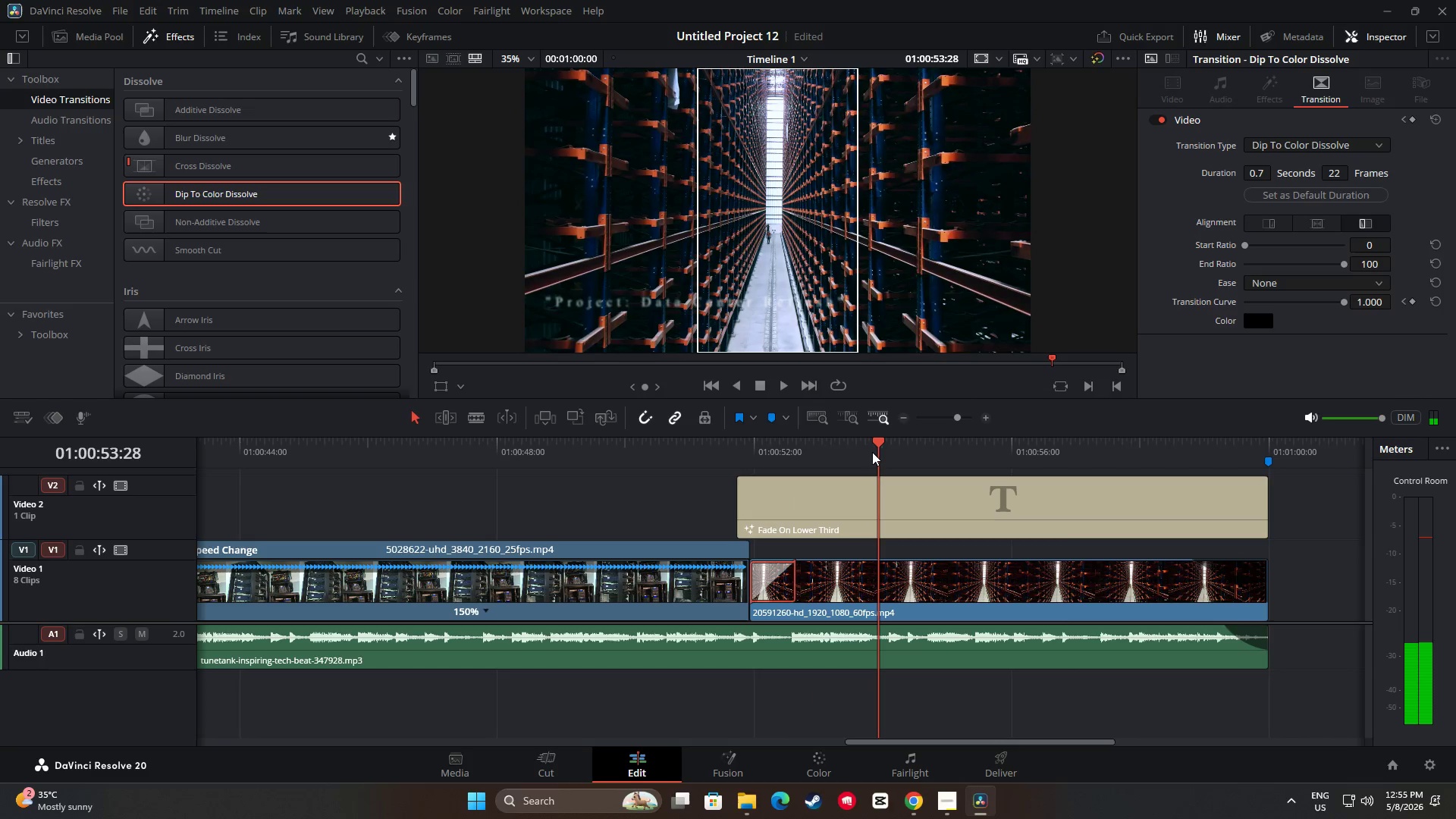 
left_click_drag(start_coordinate=[880, 445], to_coordinate=[664, 459])
 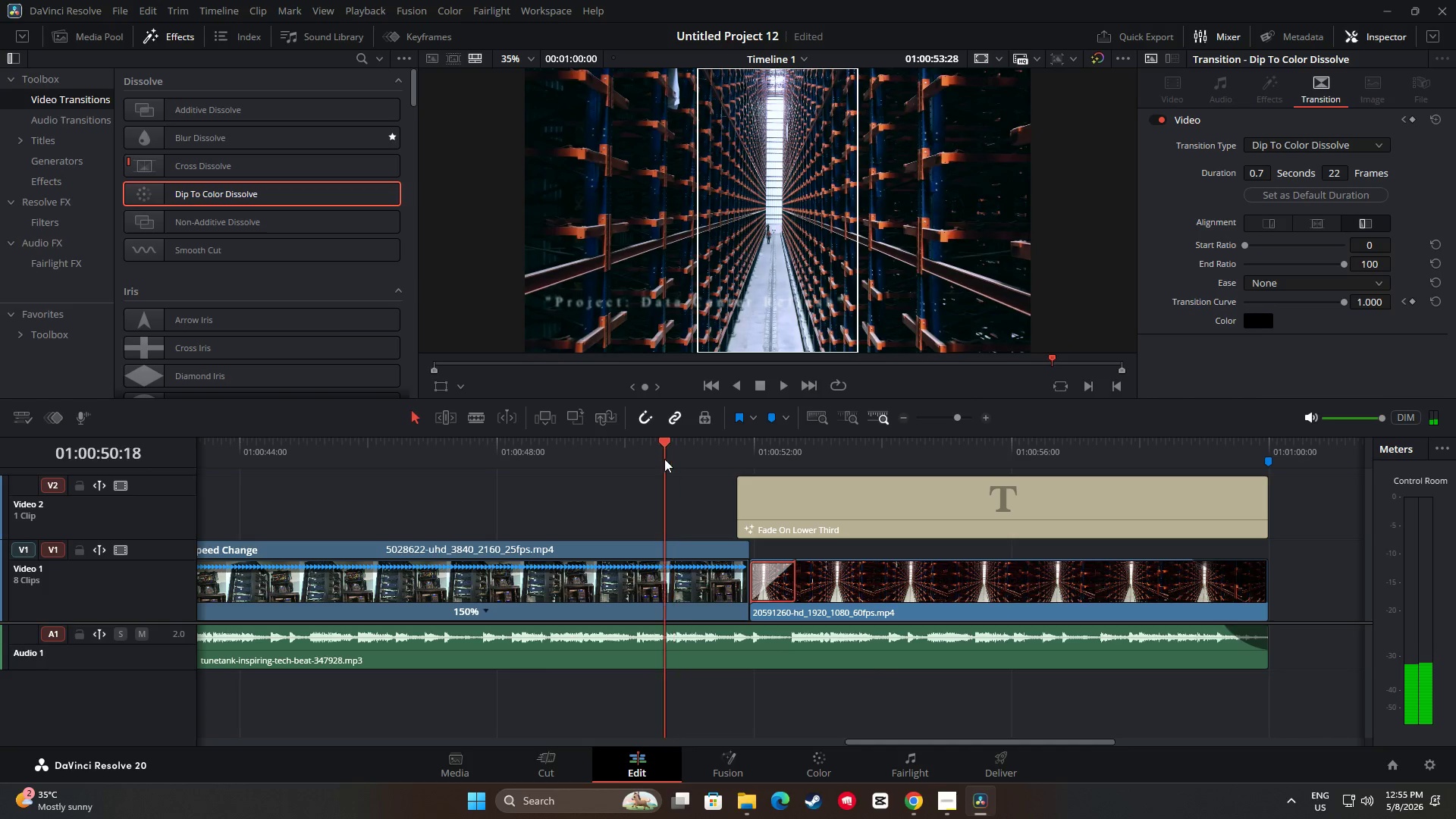 
key(Space)
 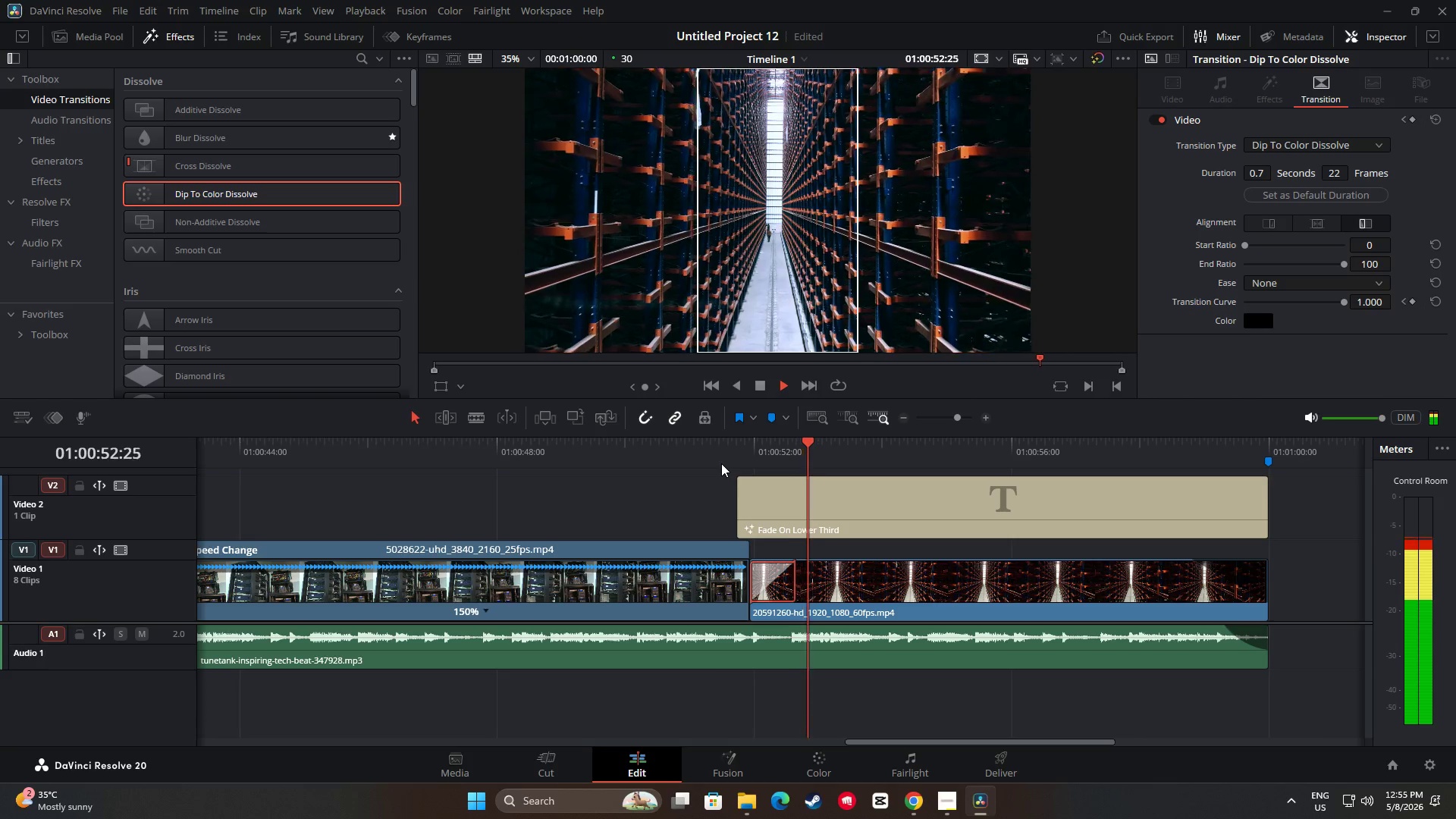 
key(Space)
 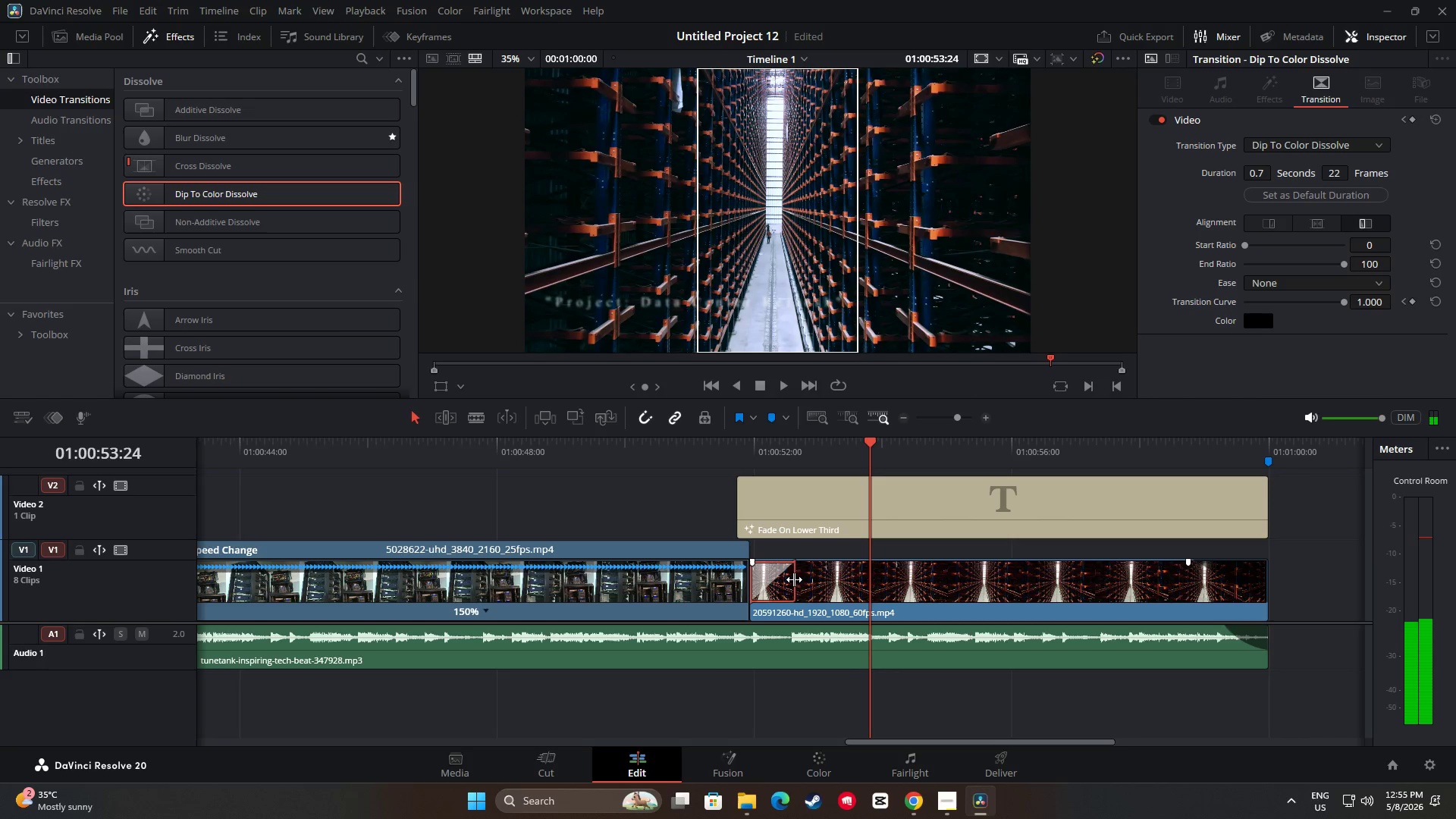 
left_click_drag(start_coordinate=[795, 579], to_coordinate=[807, 579])
 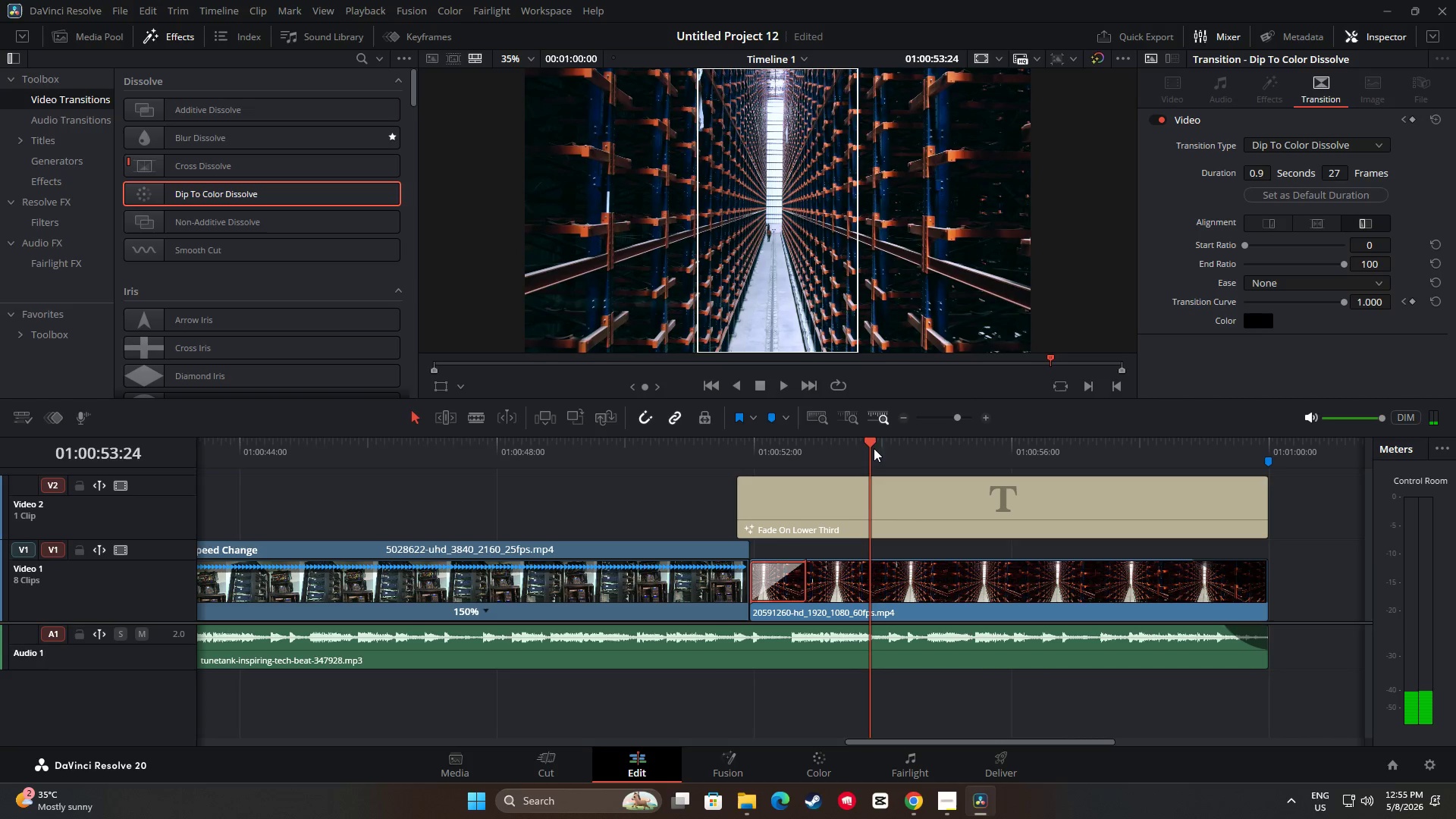 
left_click_drag(start_coordinate=[872, 442], to_coordinate=[667, 466])
 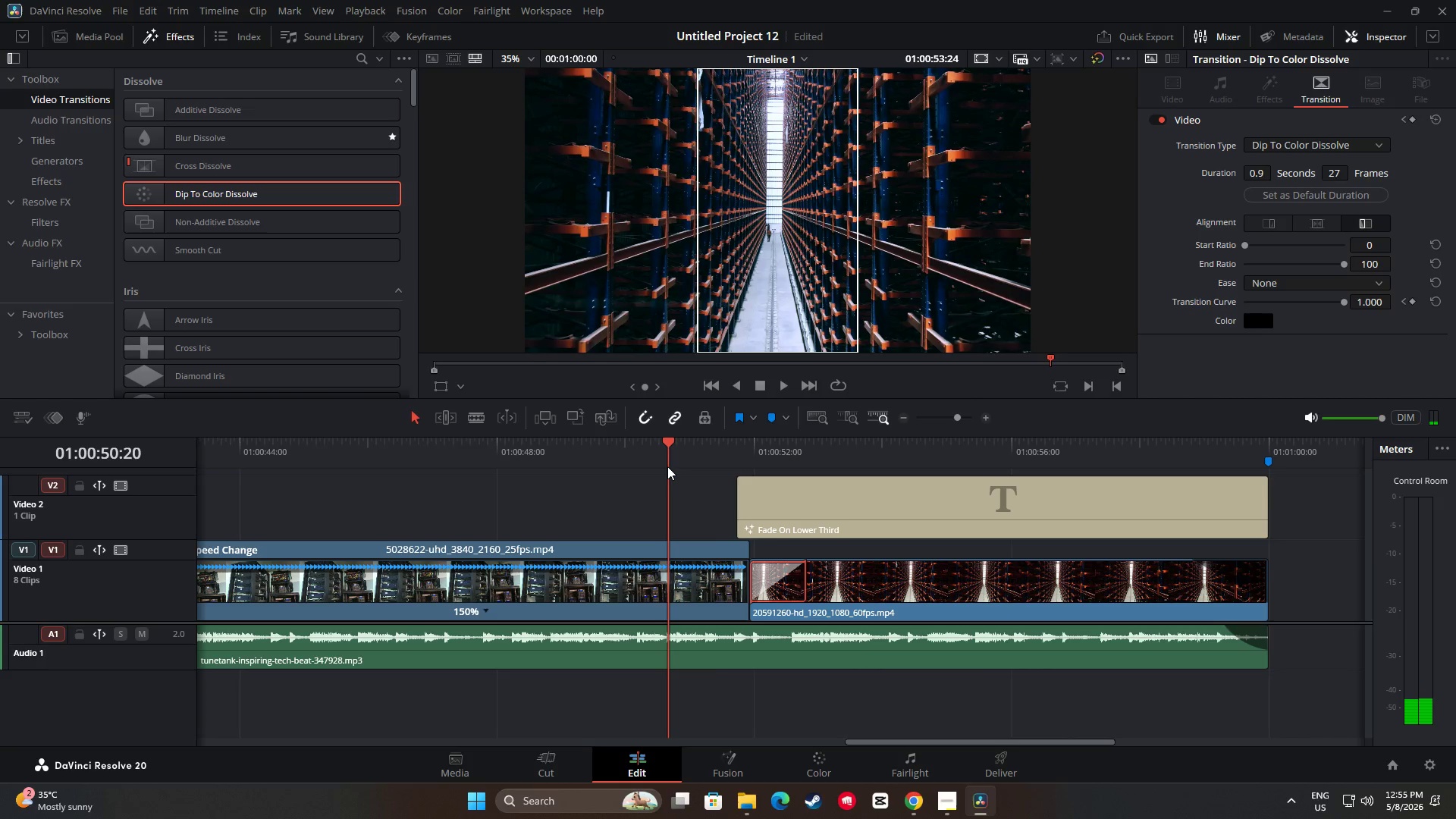 
key(Space)
 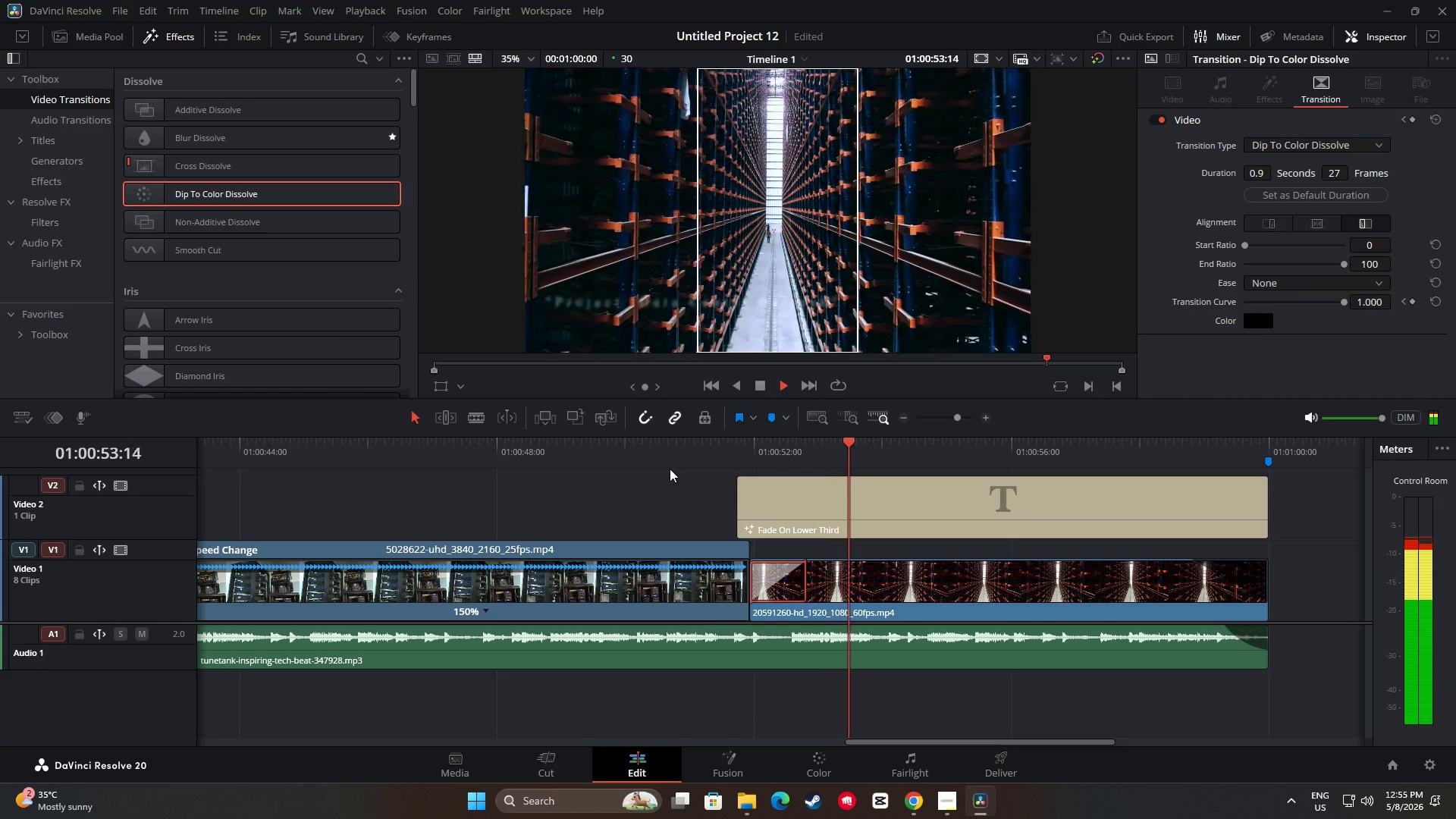 
key(Space)
 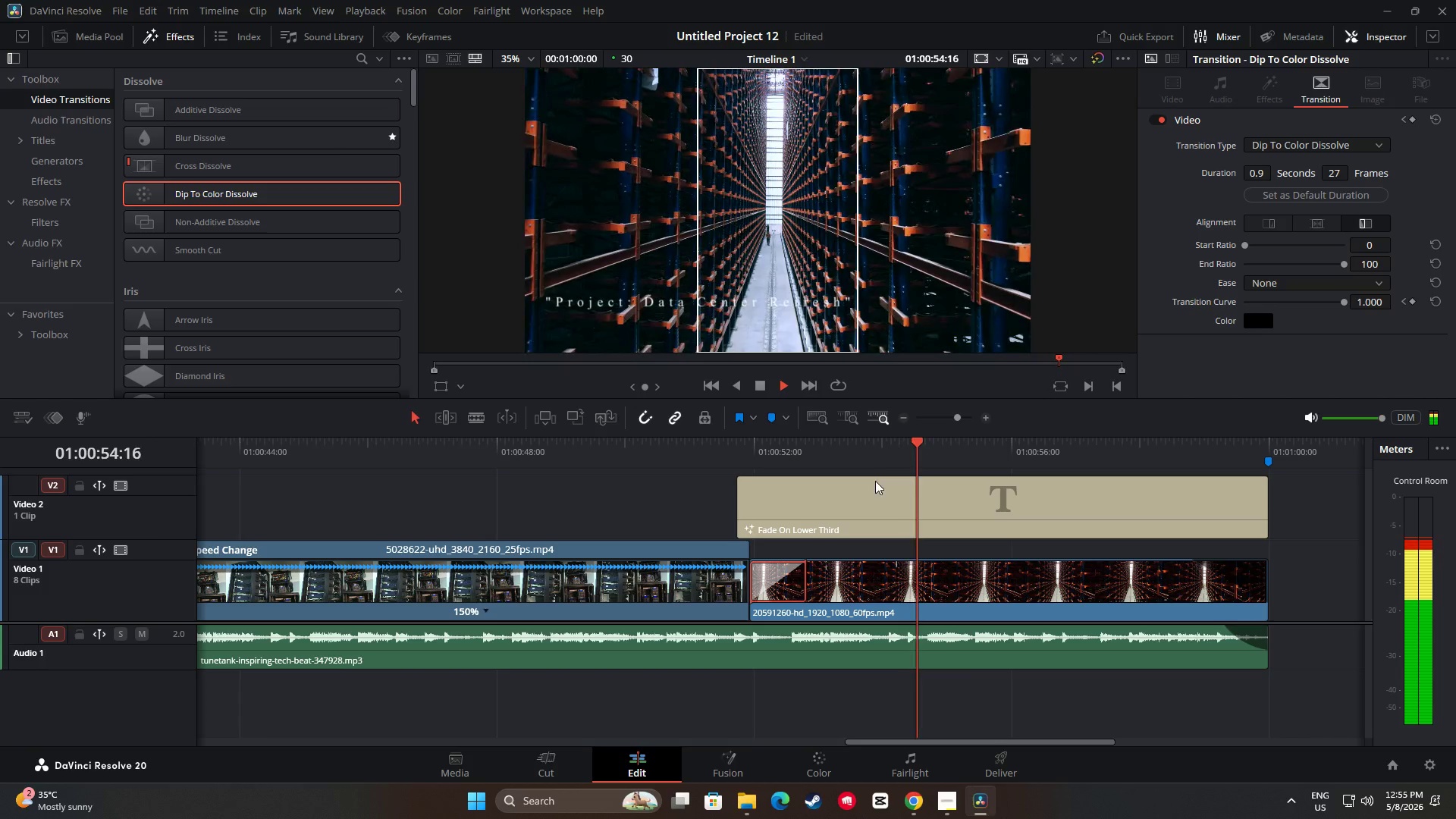 
left_click_drag(start_coordinate=[932, 443], to_coordinate=[663, 458])
 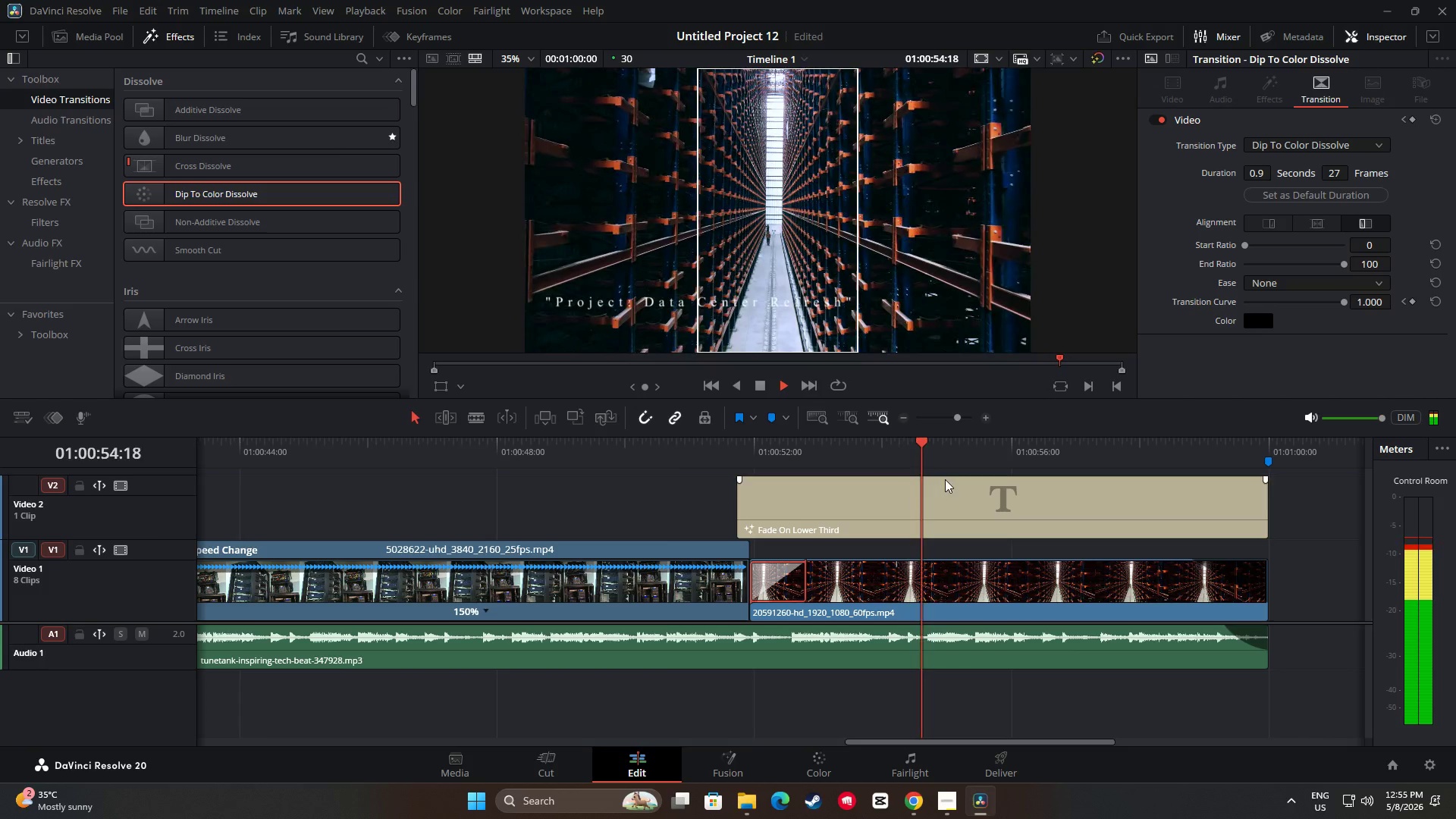 
key(Space)
 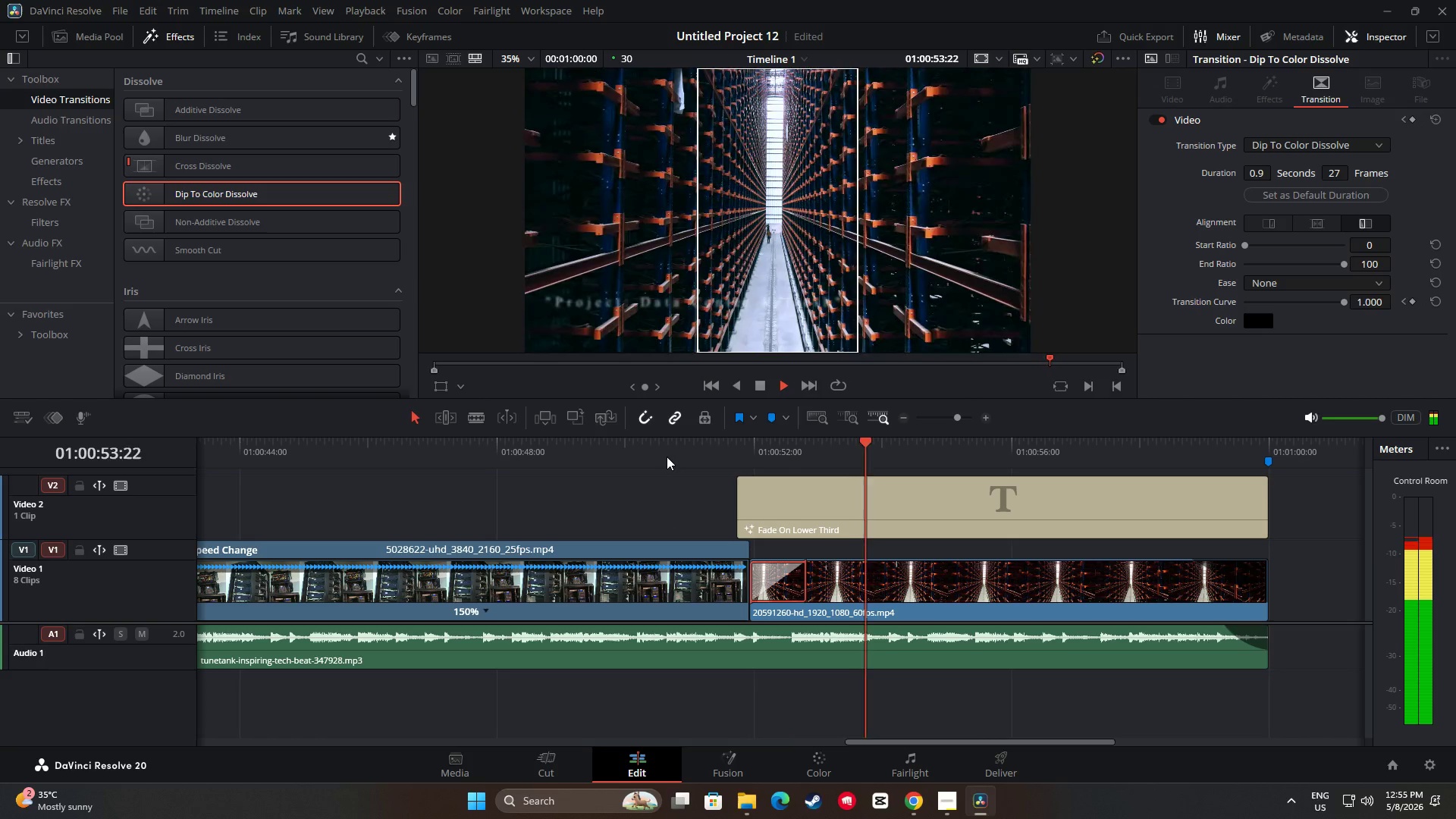 
key(Space)
 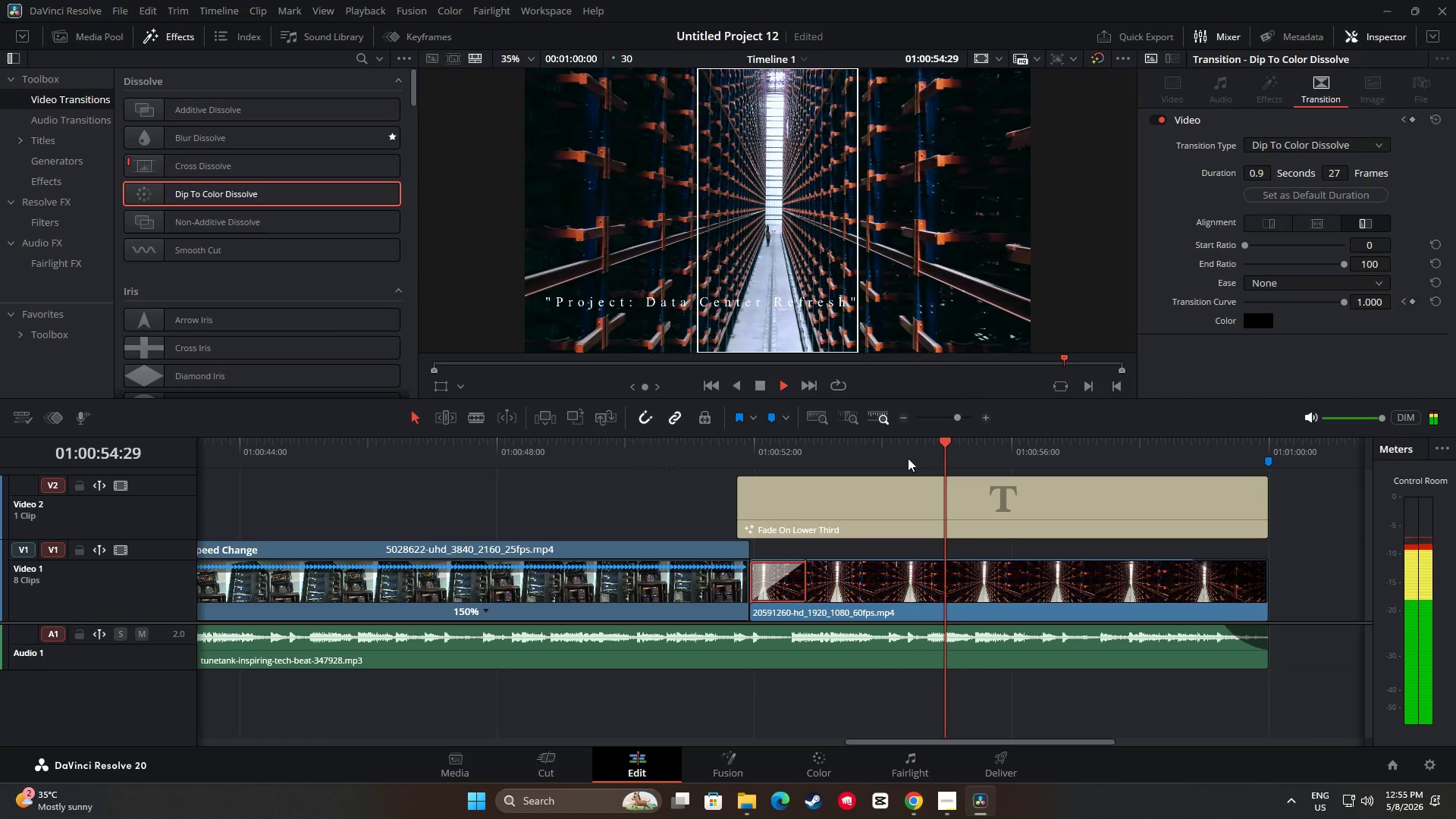 
left_click_drag(start_coordinate=[950, 443], to_coordinate=[707, 456])
 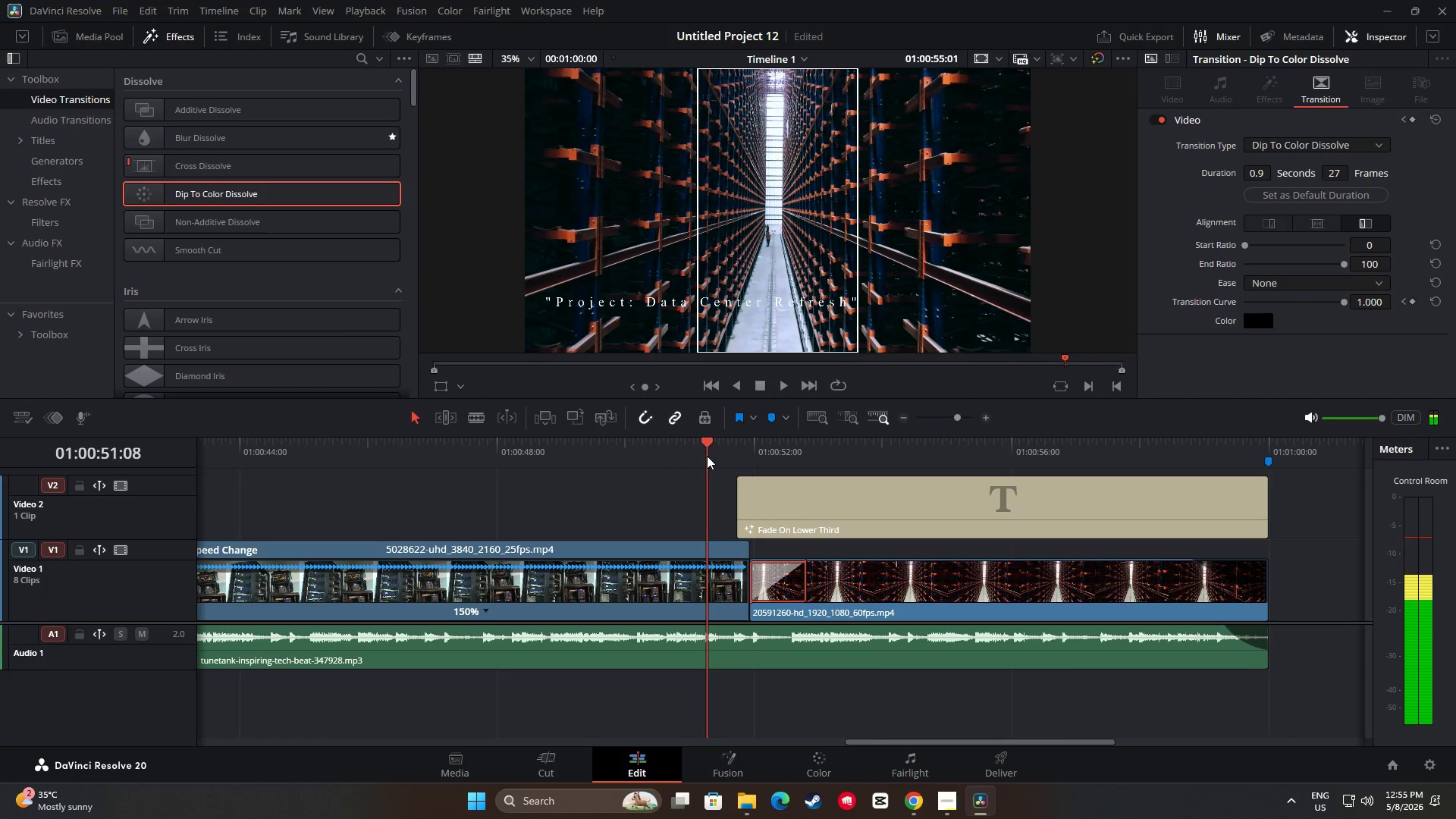 
key(Space)
 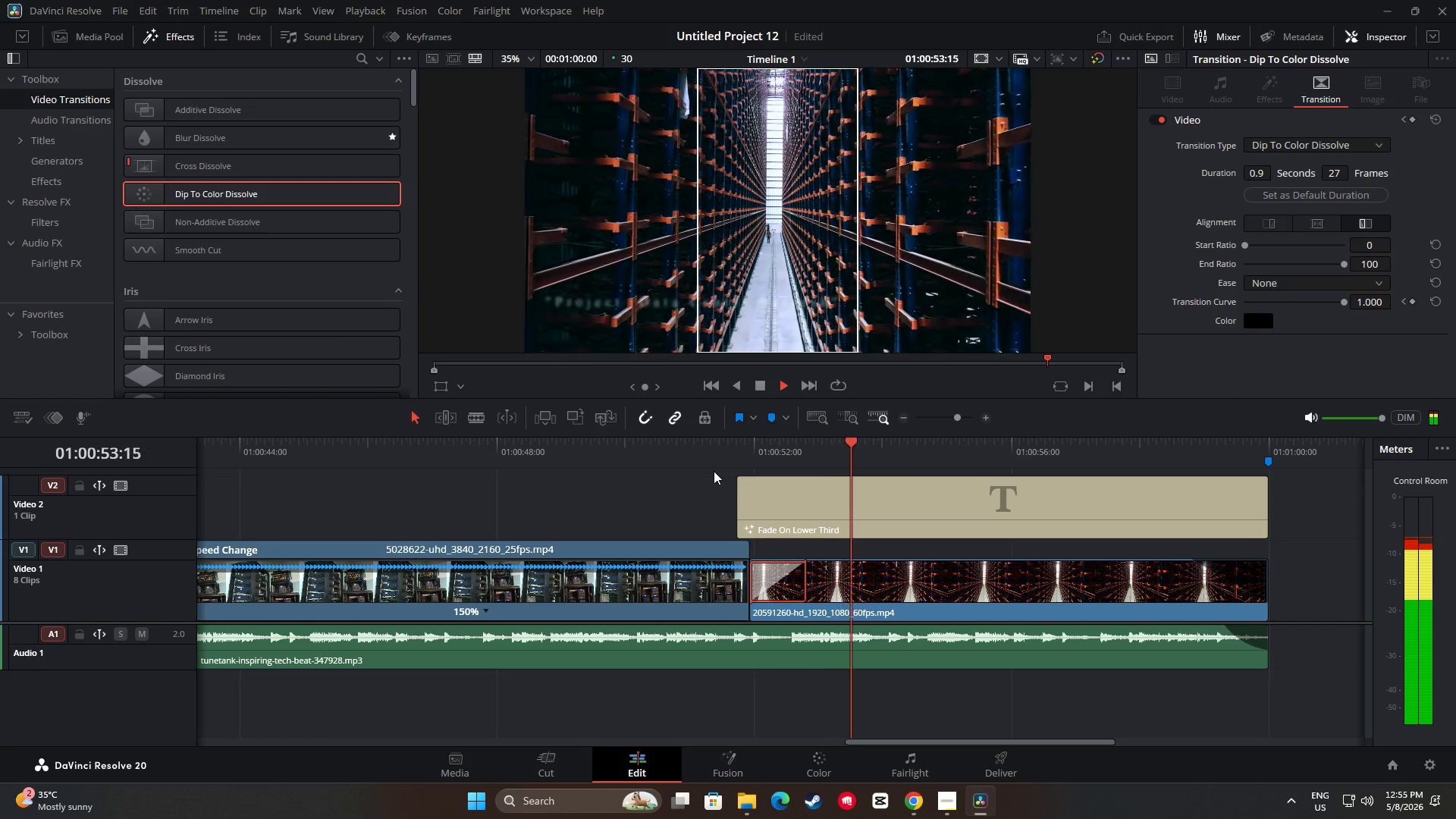 
key(Space)
 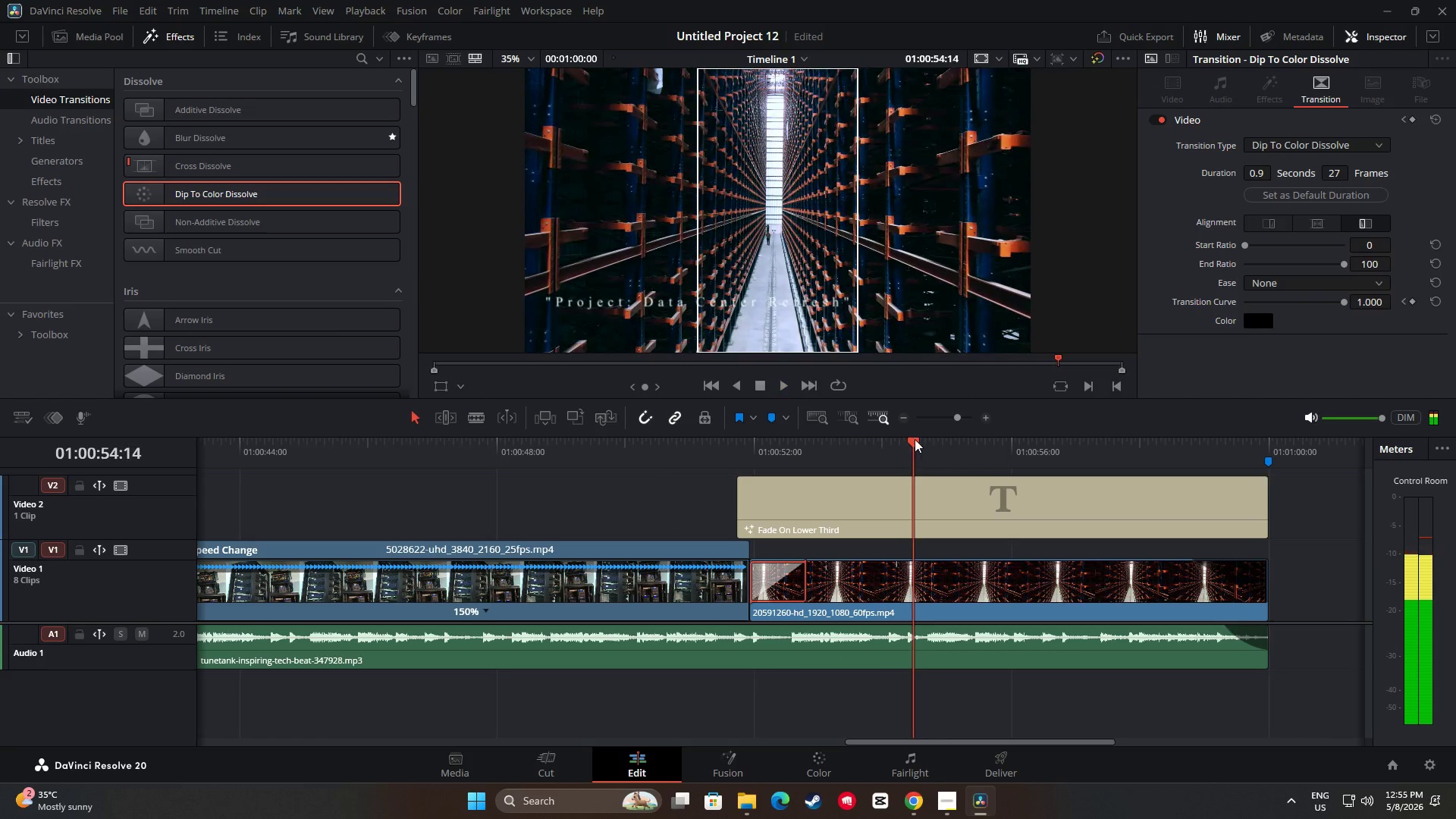 
left_click_drag(start_coordinate=[913, 439], to_coordinate=[678, 460])
 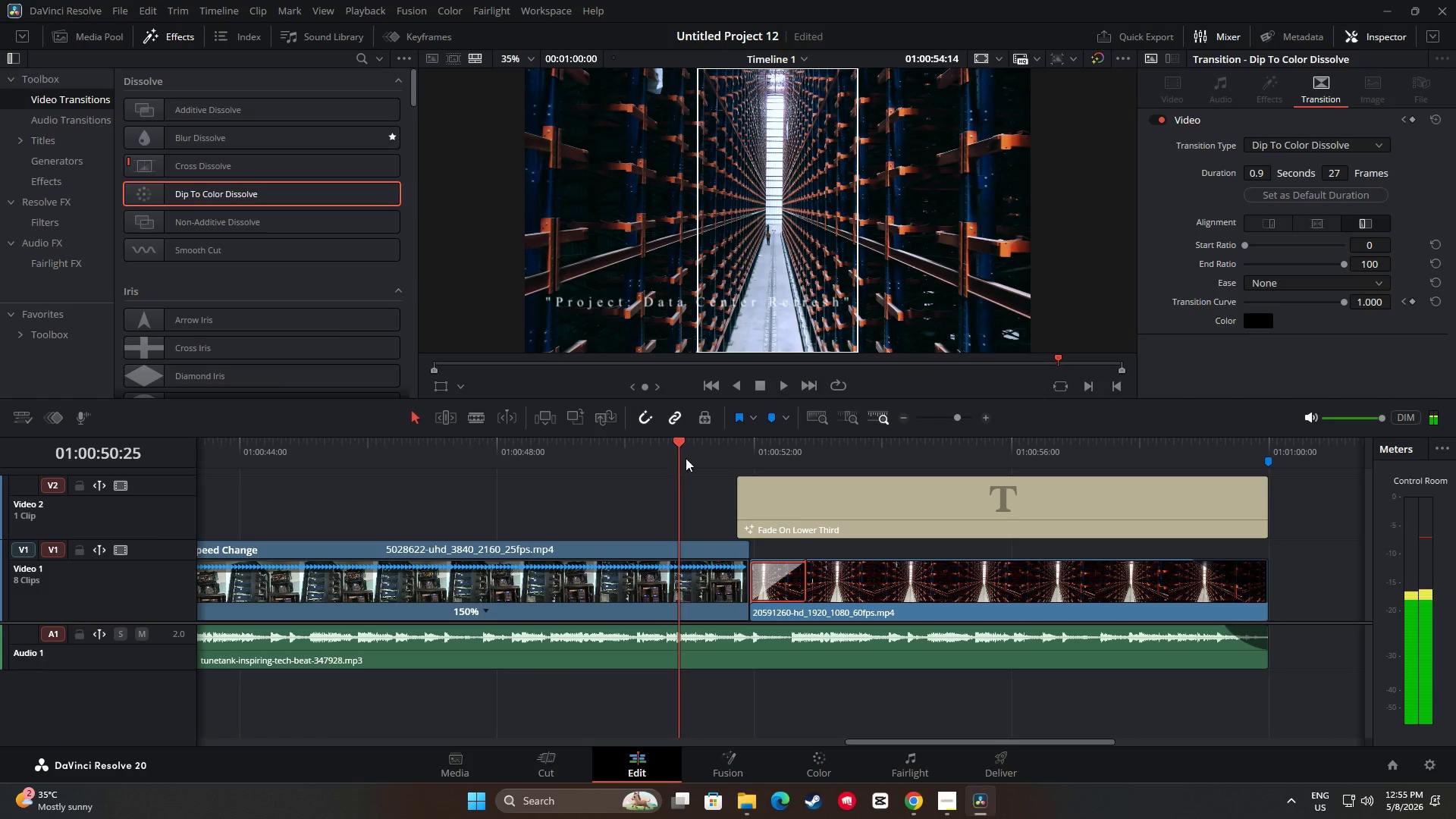 
key(Space)
 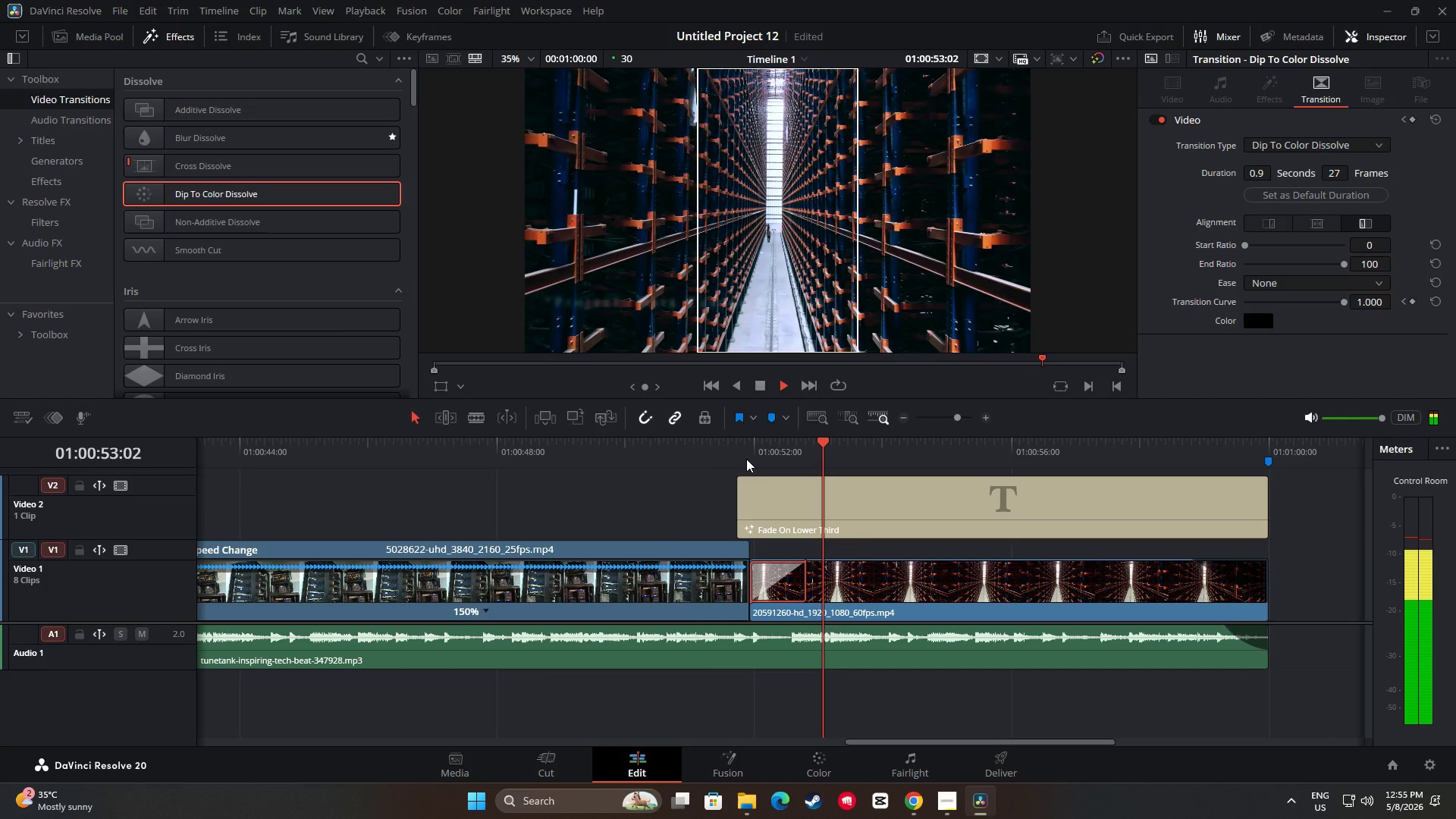 
key(Space)
 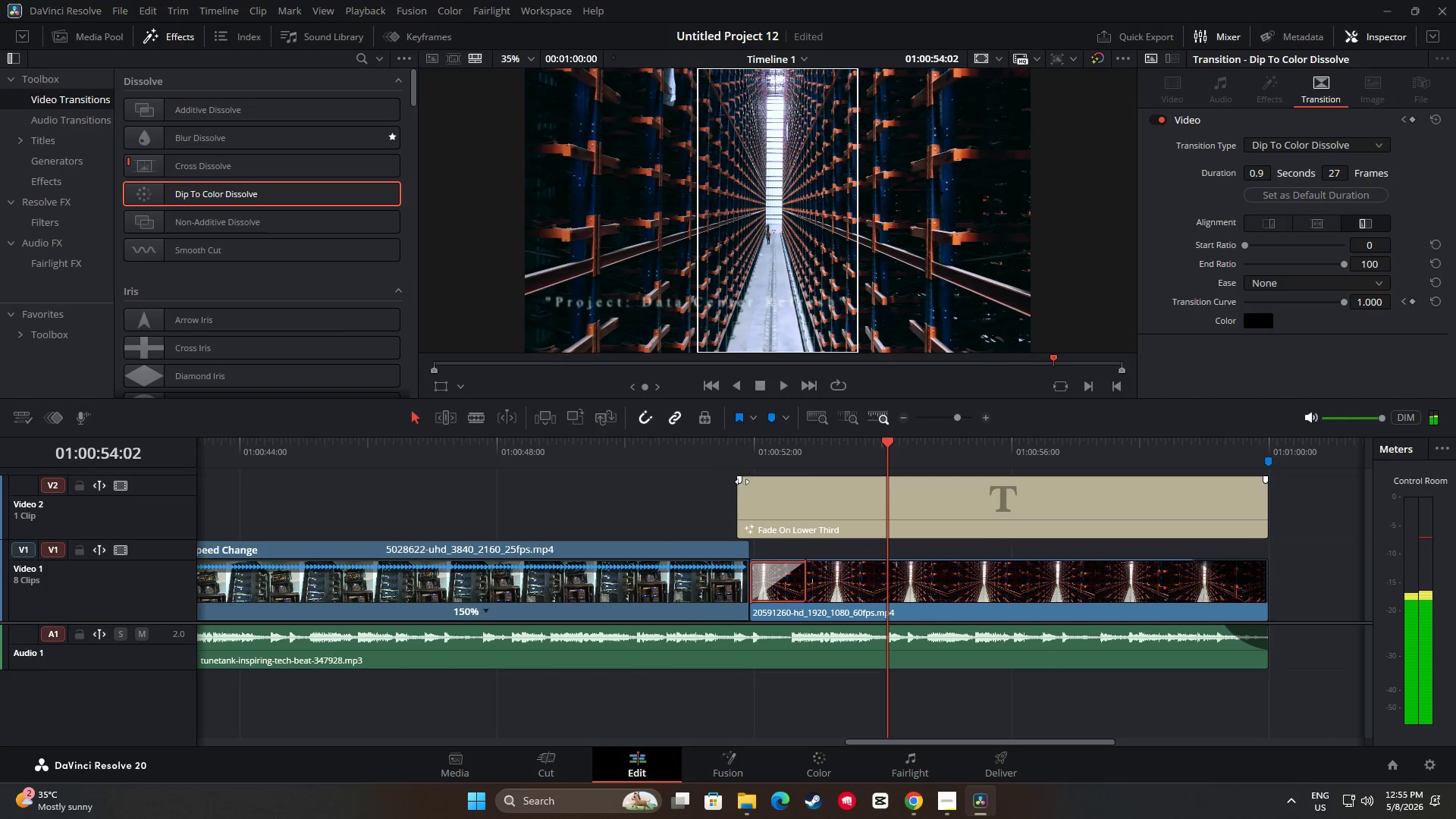 
left_click_drag(start_coordinate=[741, 482], to_coordinate=[828, 484])
 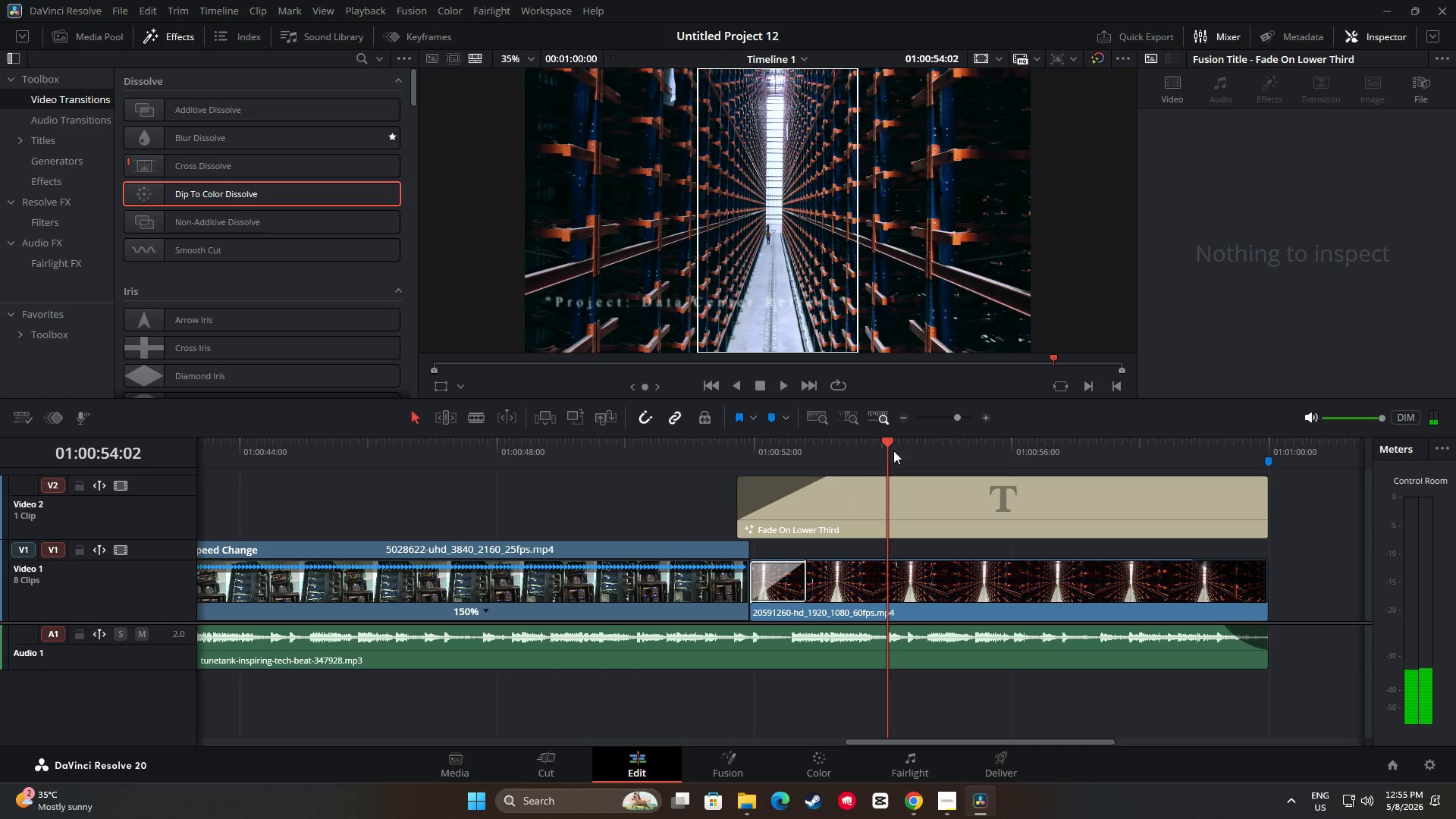 
left_click_drag(start_coordinate=[893, 443], to_coordinate=[680, 456])
 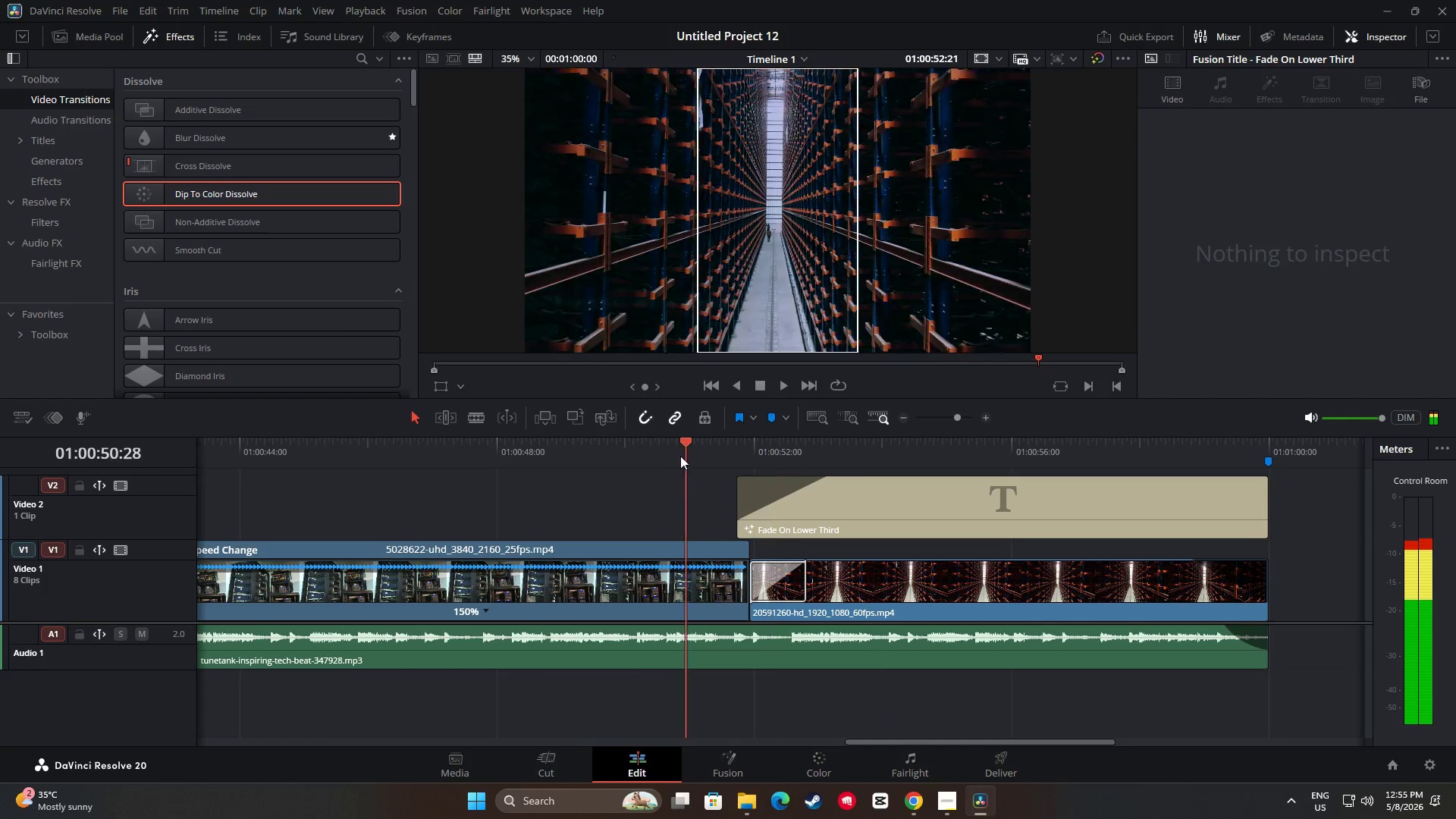 
key(Space)
 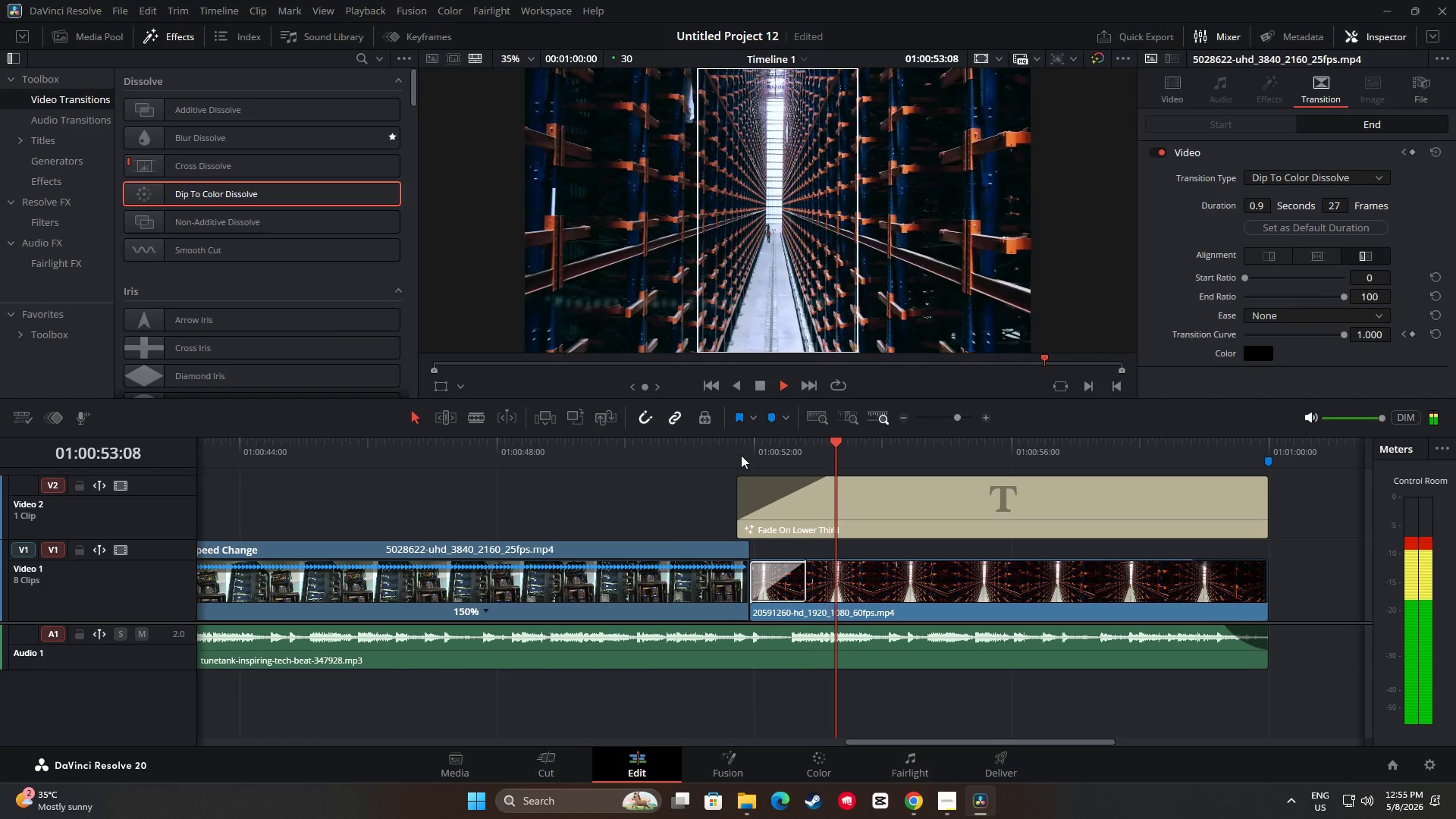 
key(Space)
 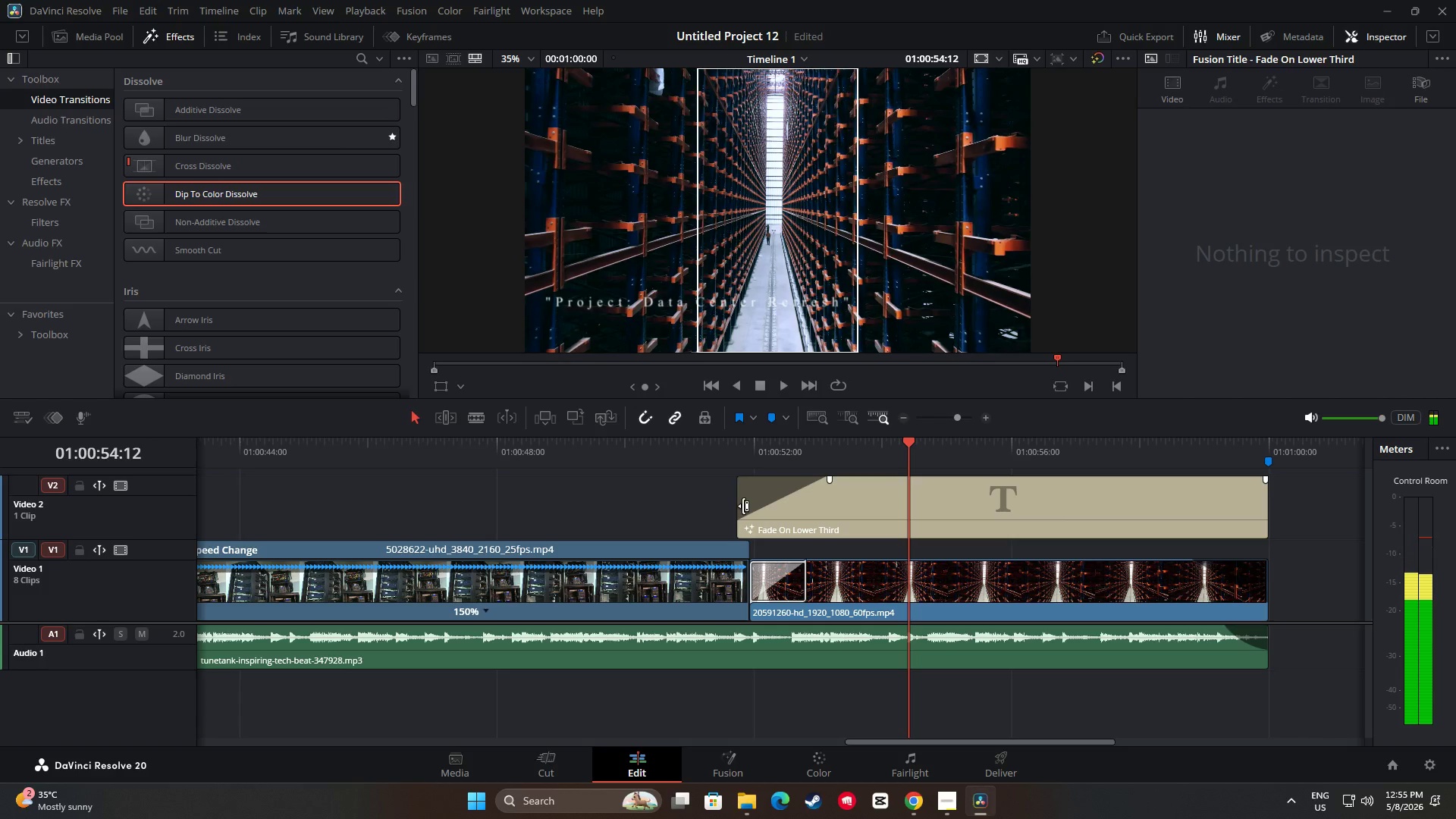 
left_click_drag(start_coordinate=[743, 506], to_coordinate=[764, 508])
 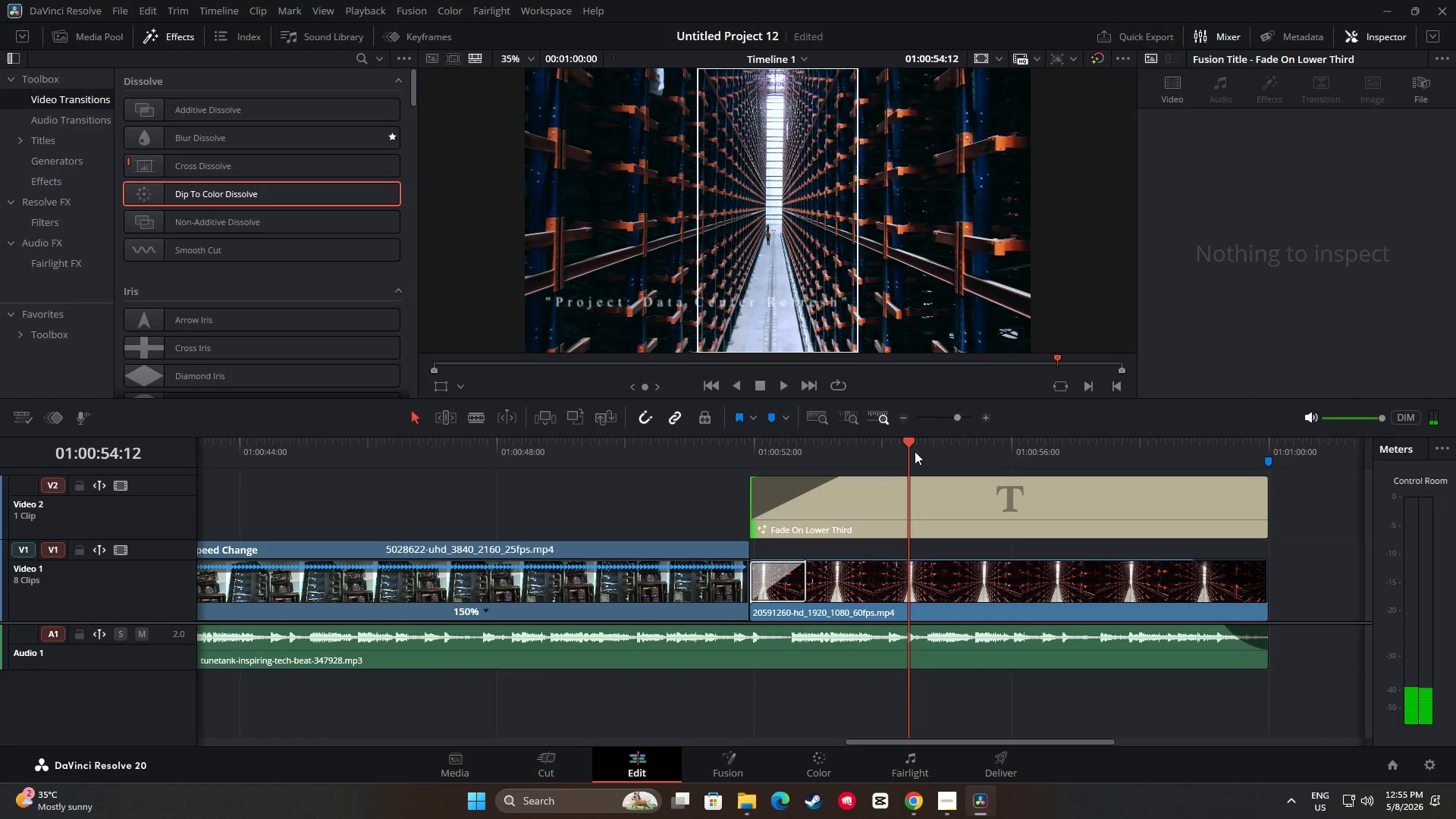 
left_click_drag(start_coordinate=[908, 441], to_coordinate=[722, 460])
 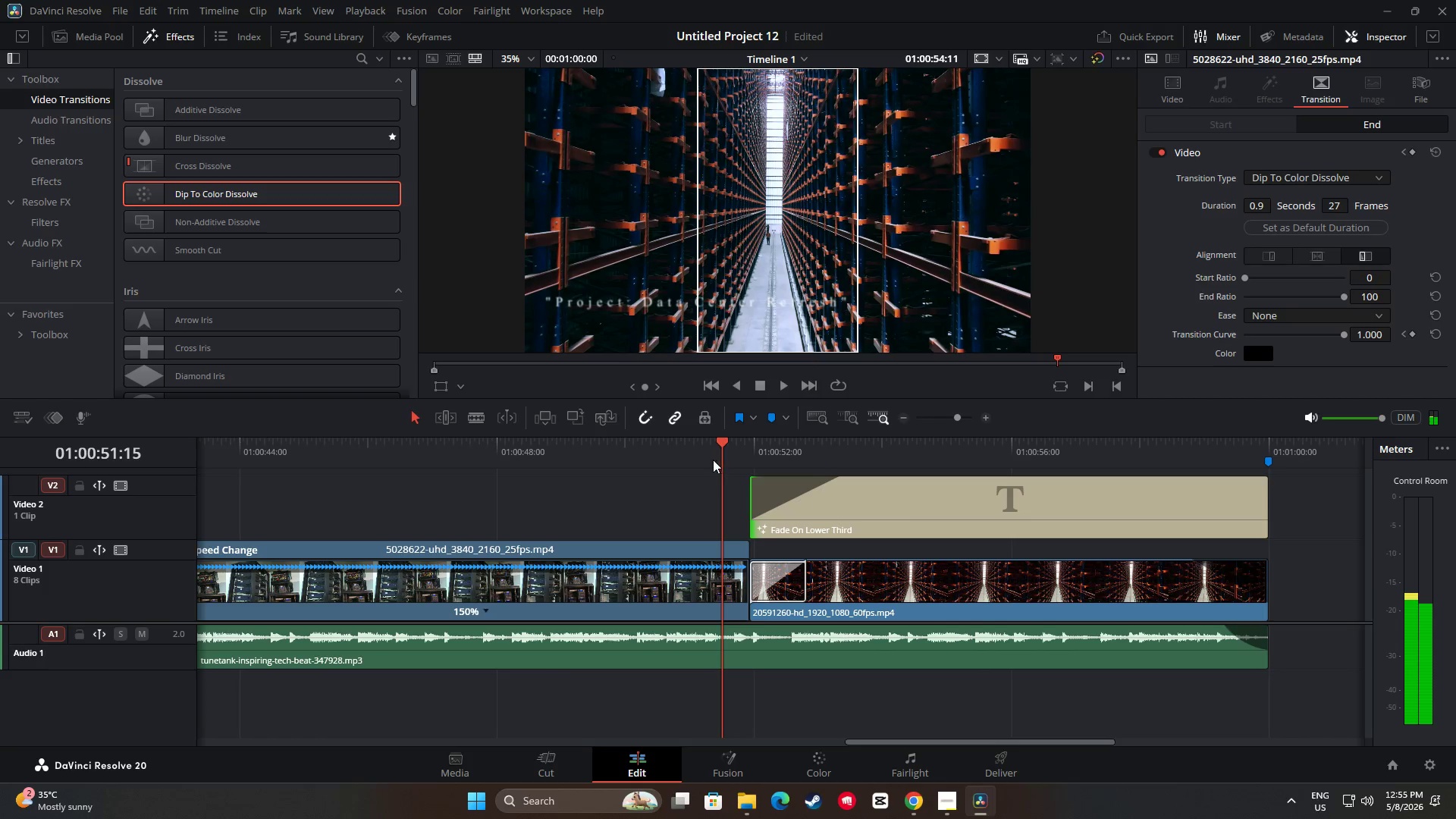 
key(Space)
 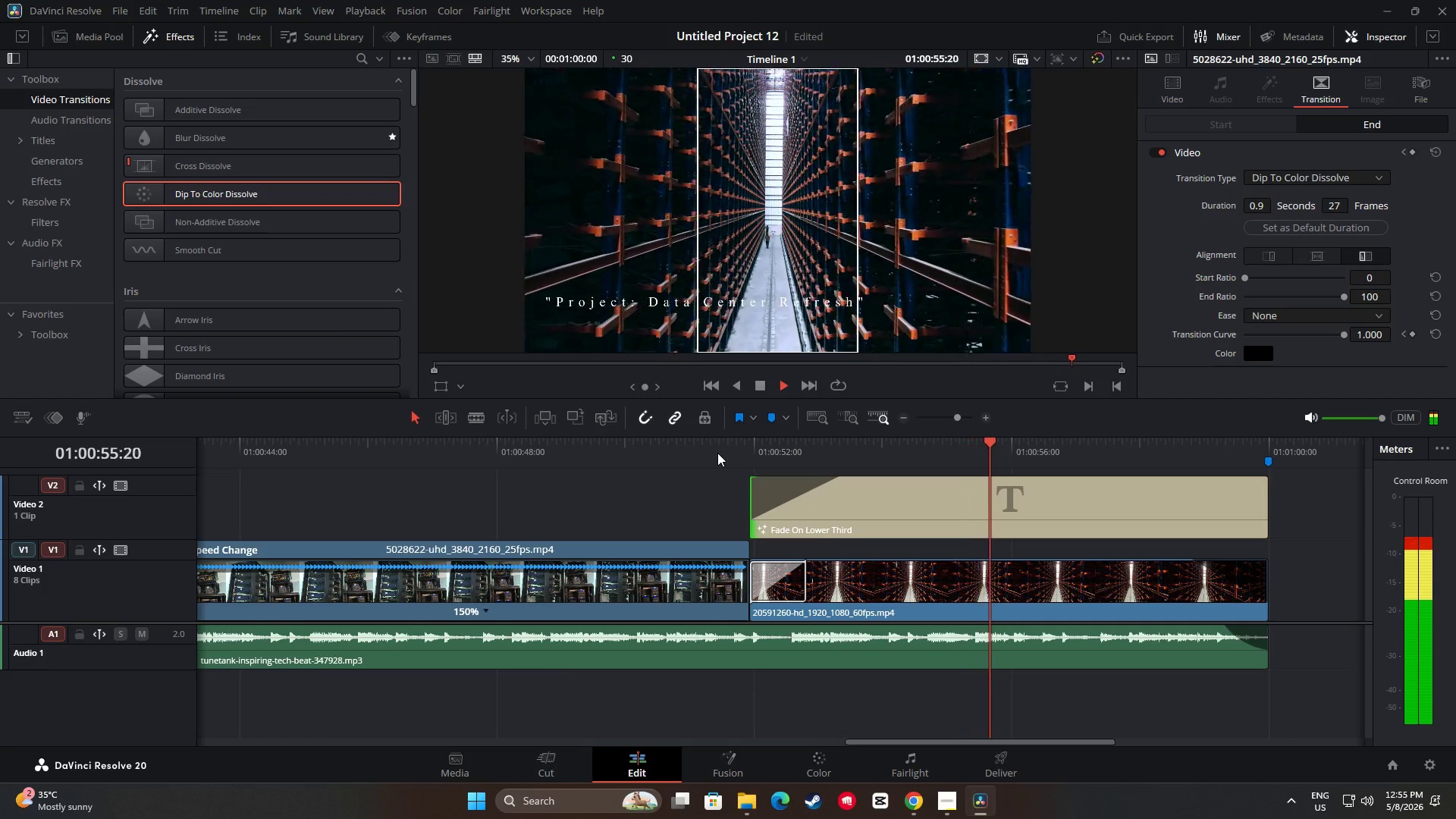 
wait(9.86)
 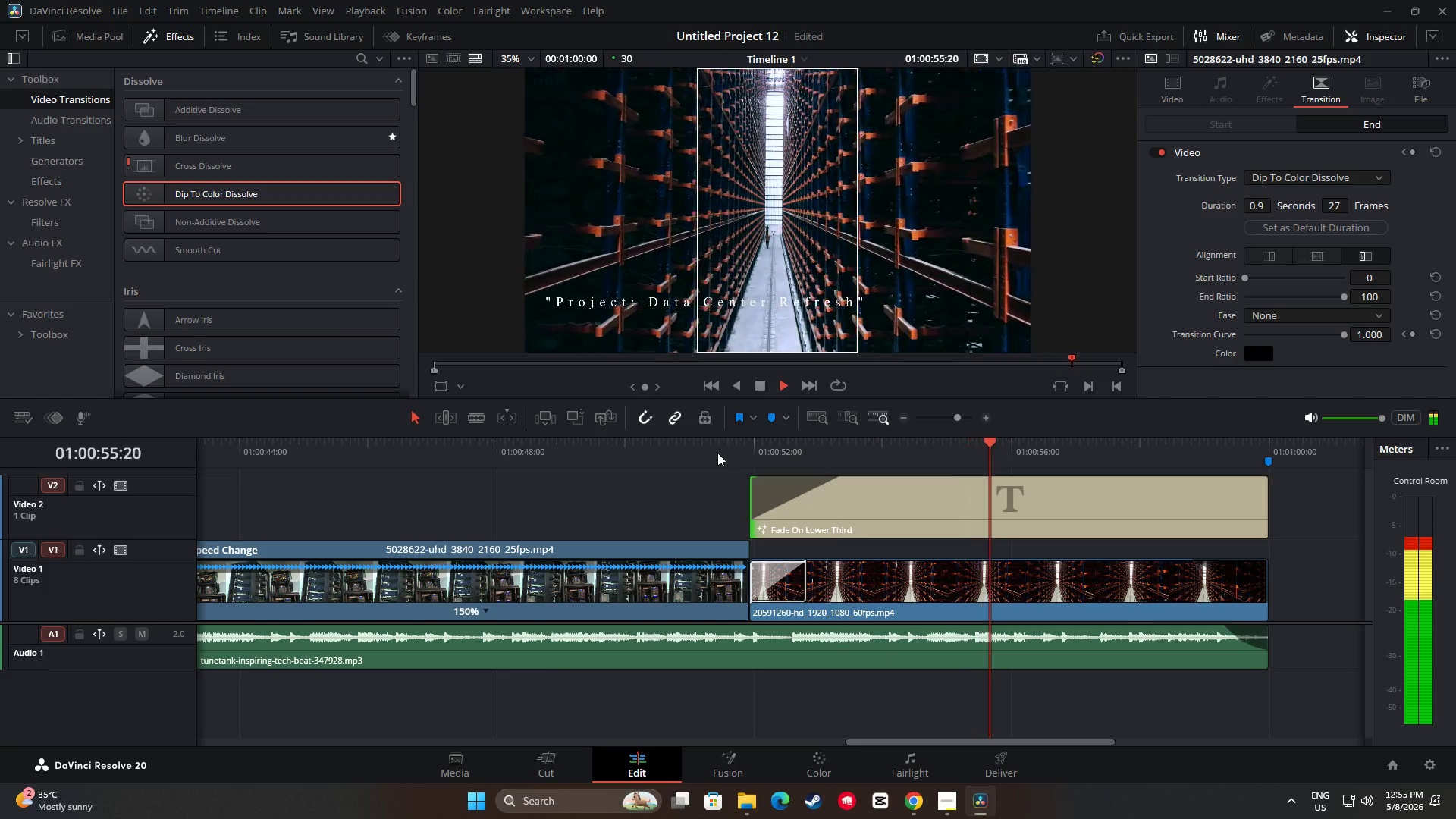 
left_click_drag(start_coordinate=[1273, 441], to_coordinate=[711, 481])
 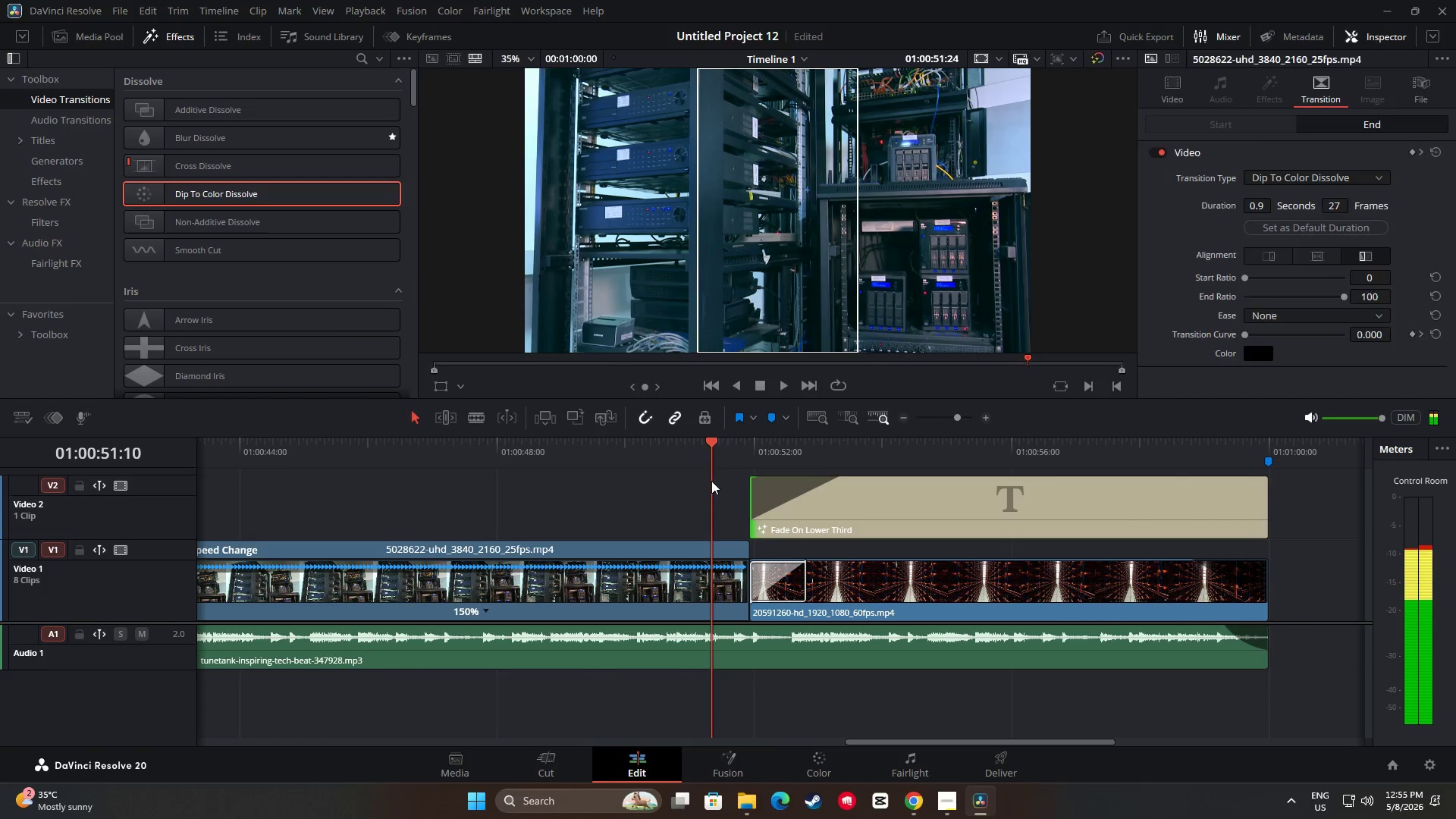 
key(Space)
 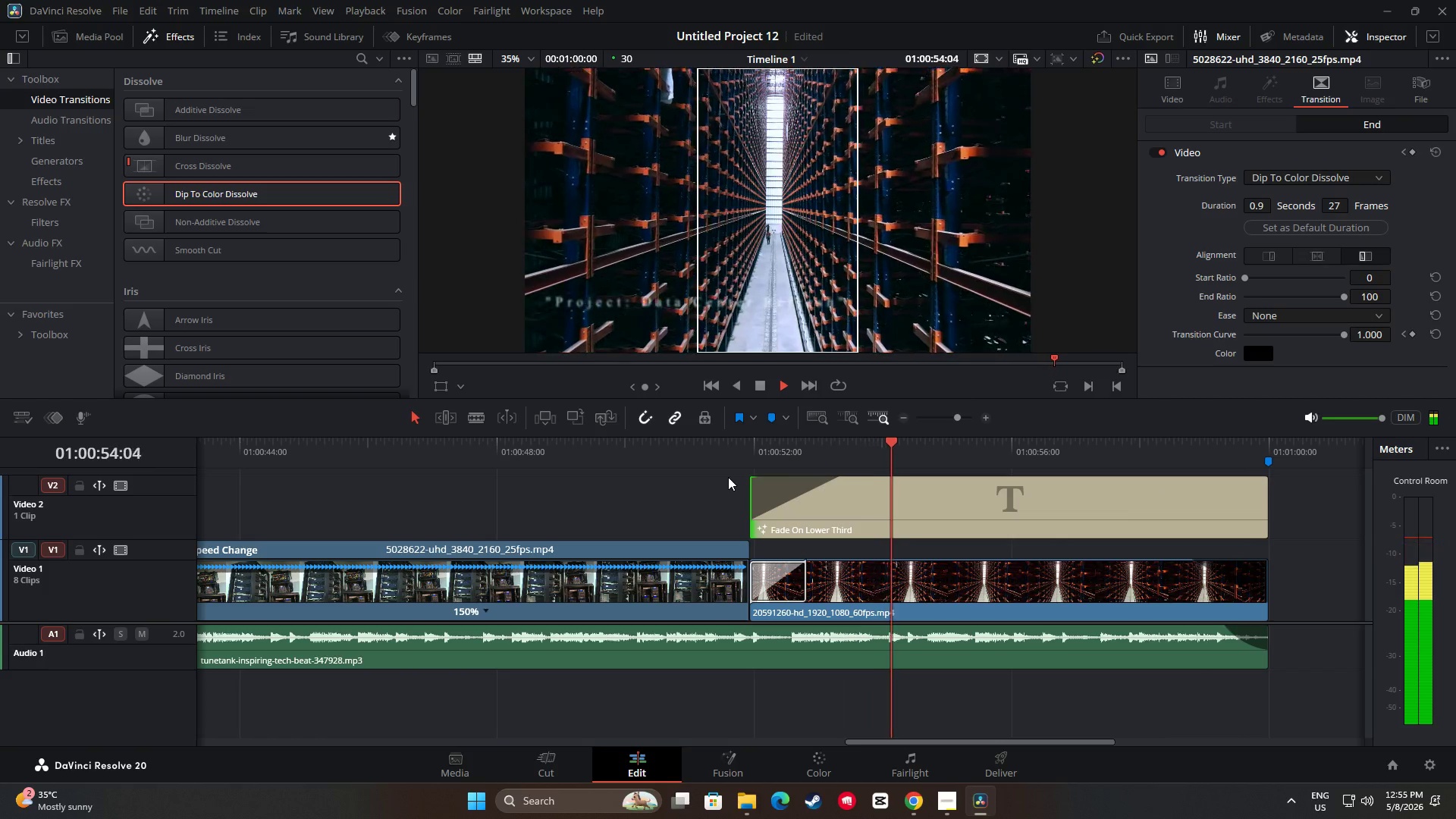 
key(Space)
 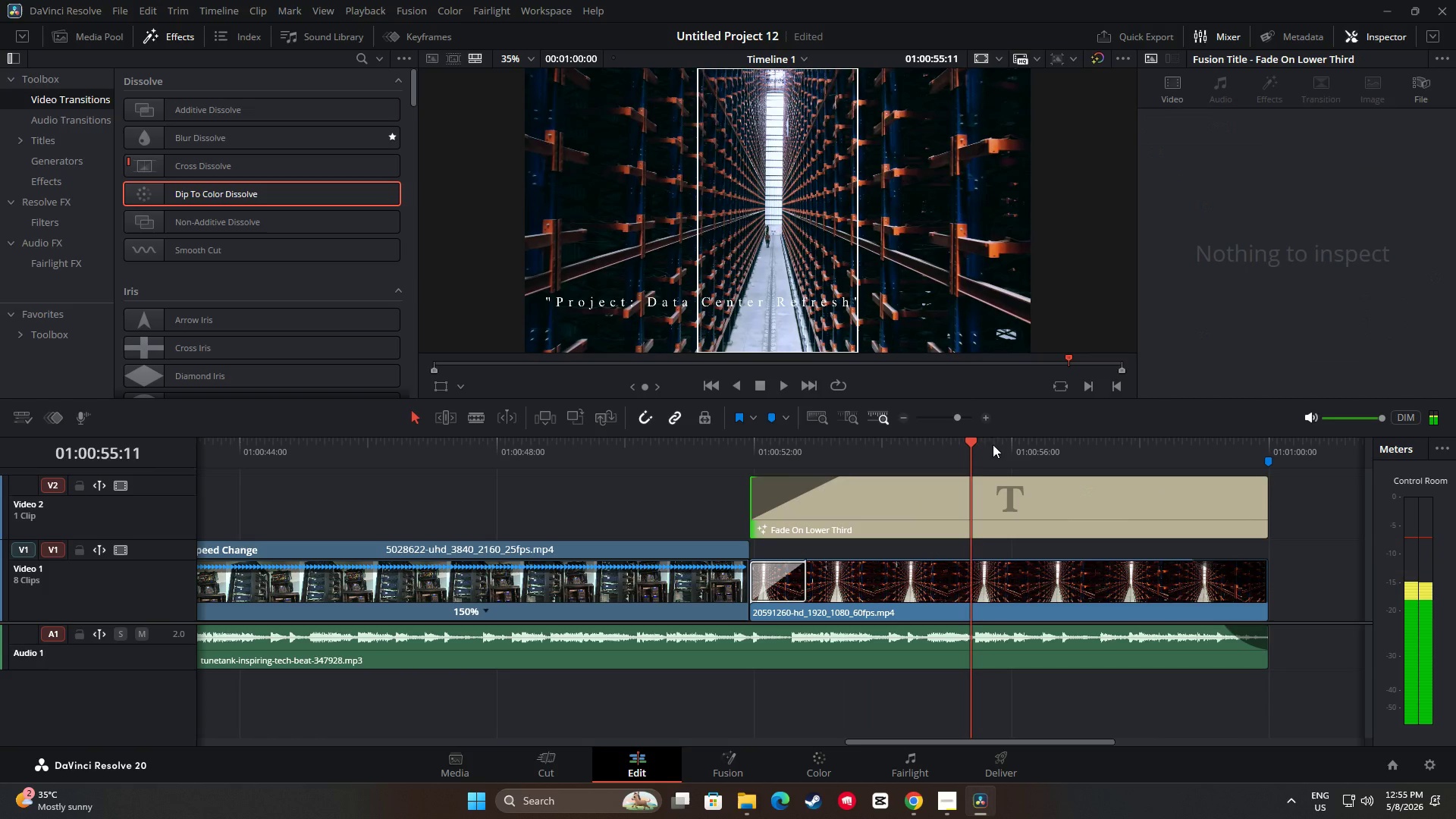 
left_click_drag(start_coordinate=[968, 441], to_coordinate=[700, 460])
 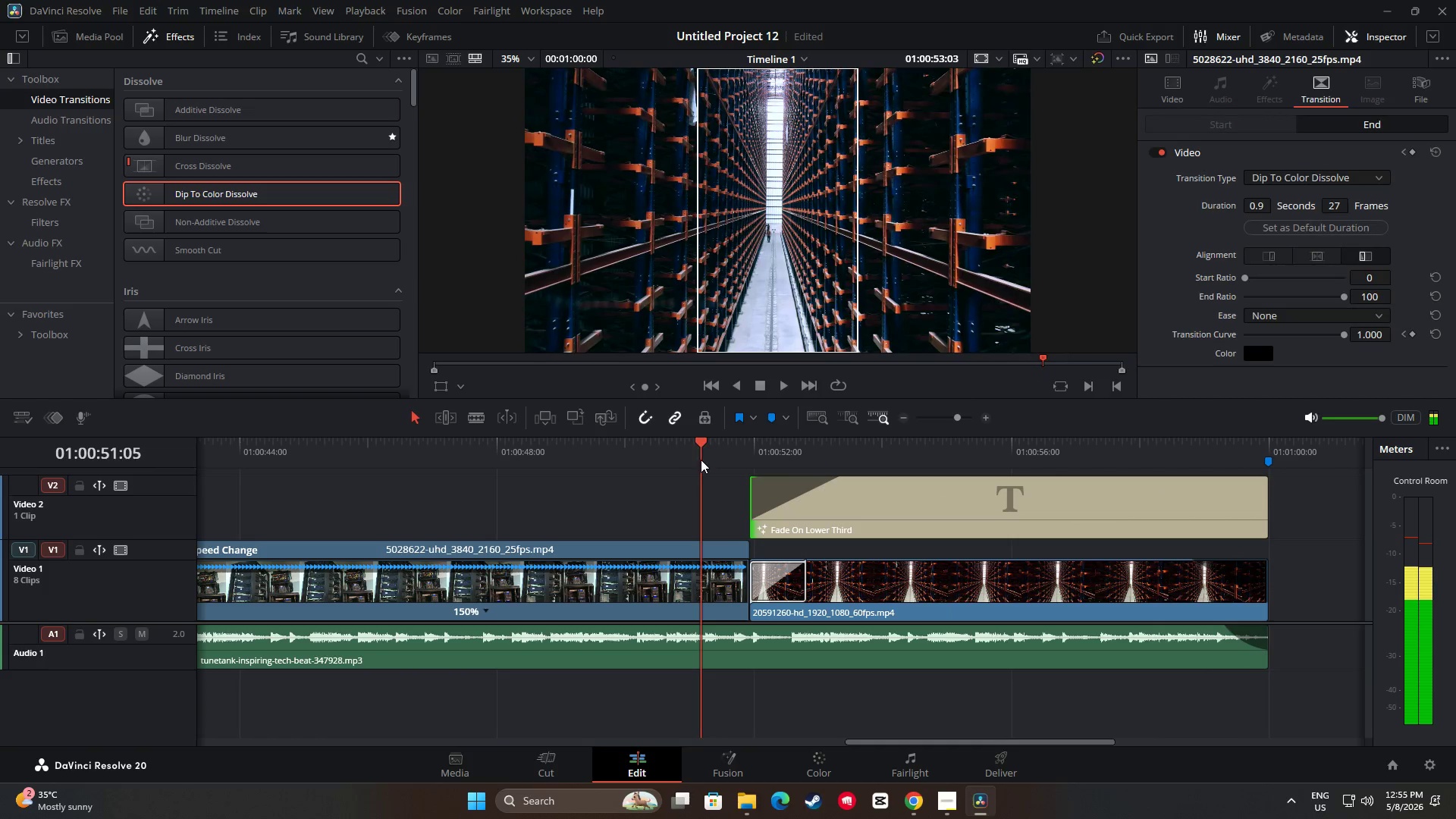 
key(Space)
 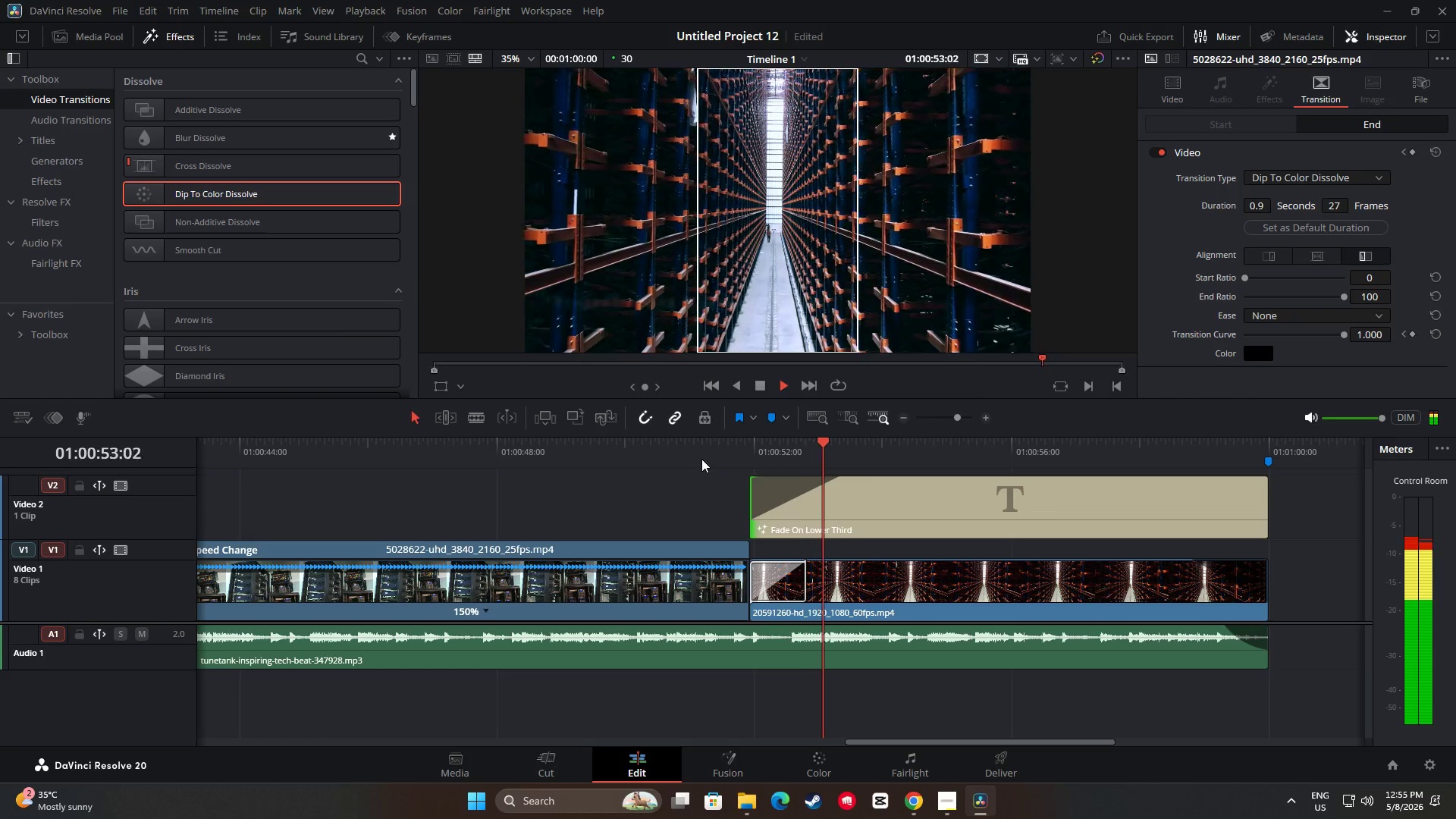 
key(Space)
 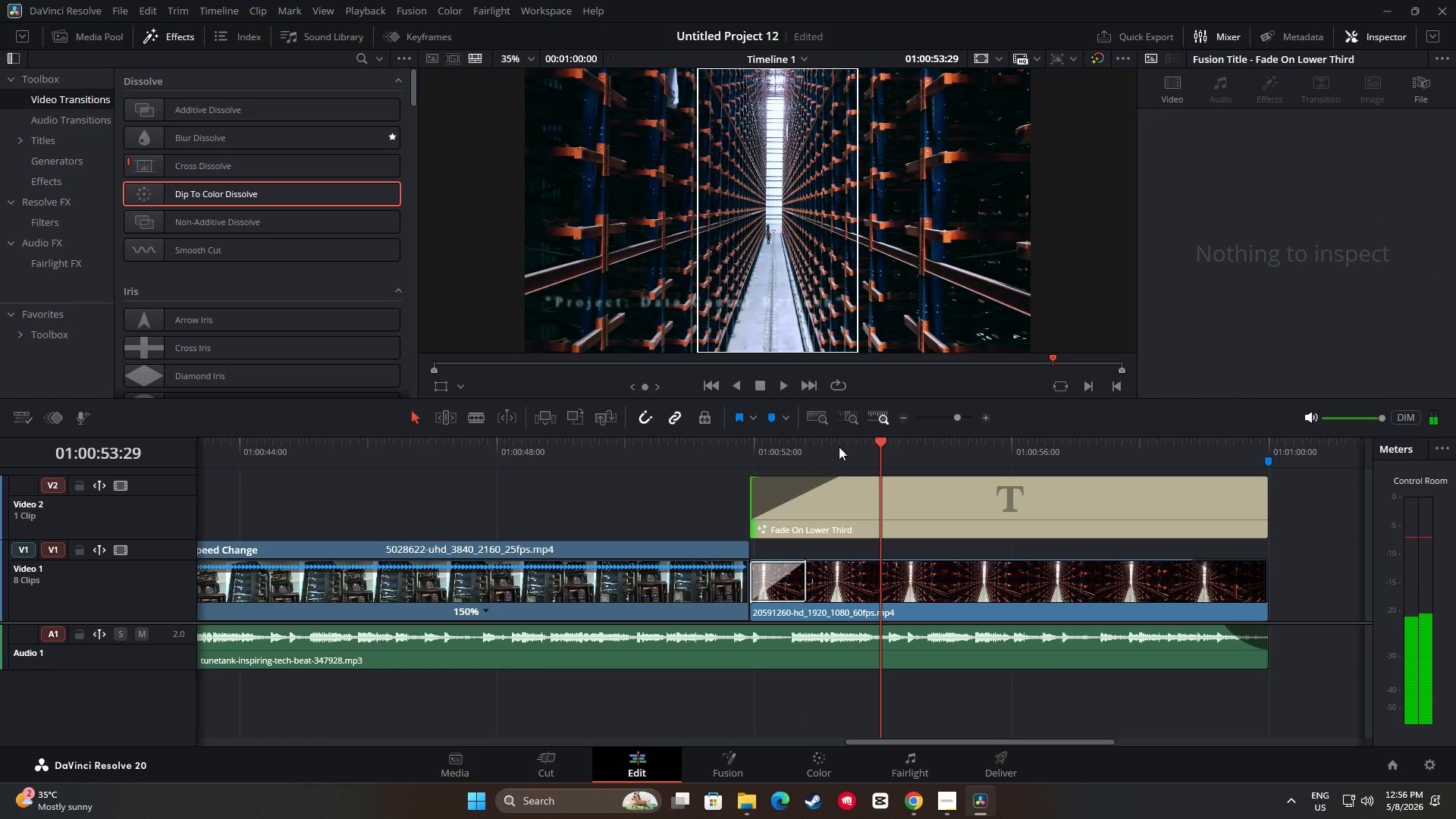 
left_click_drag(start_coordinate=[877, 442], to_coordinate=[671, 456])
 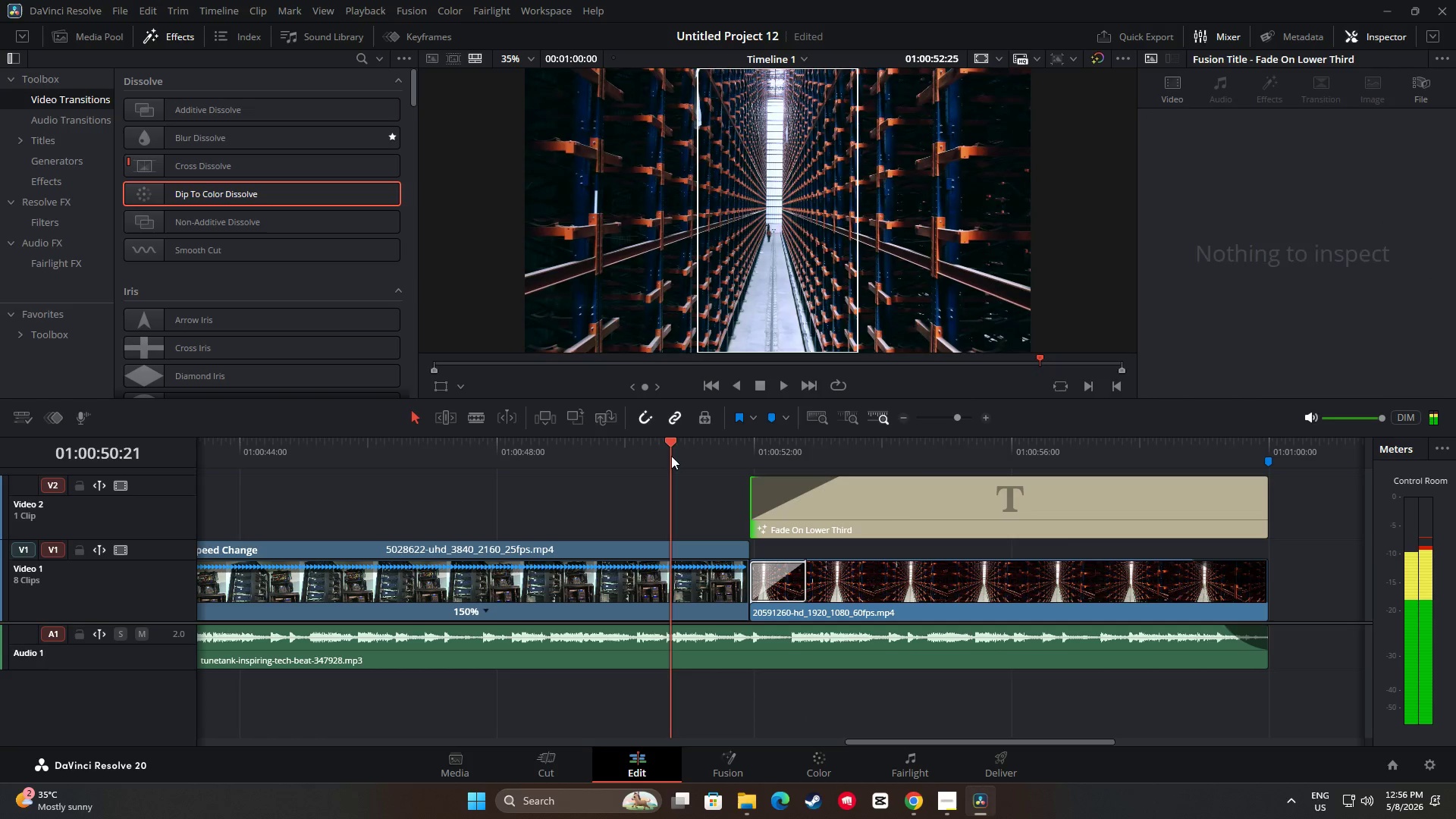 
key(Space)
 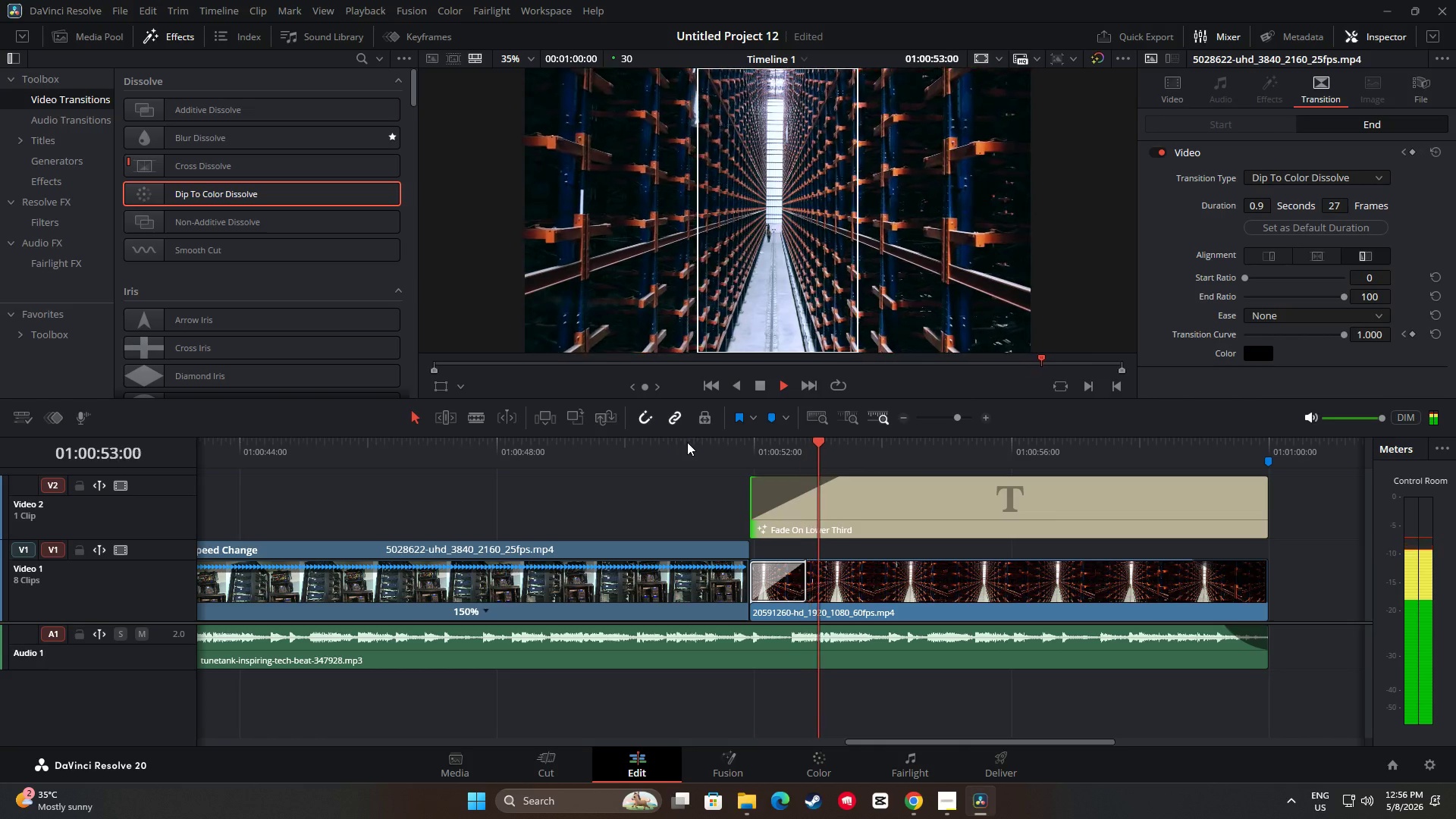 
key(Space)
 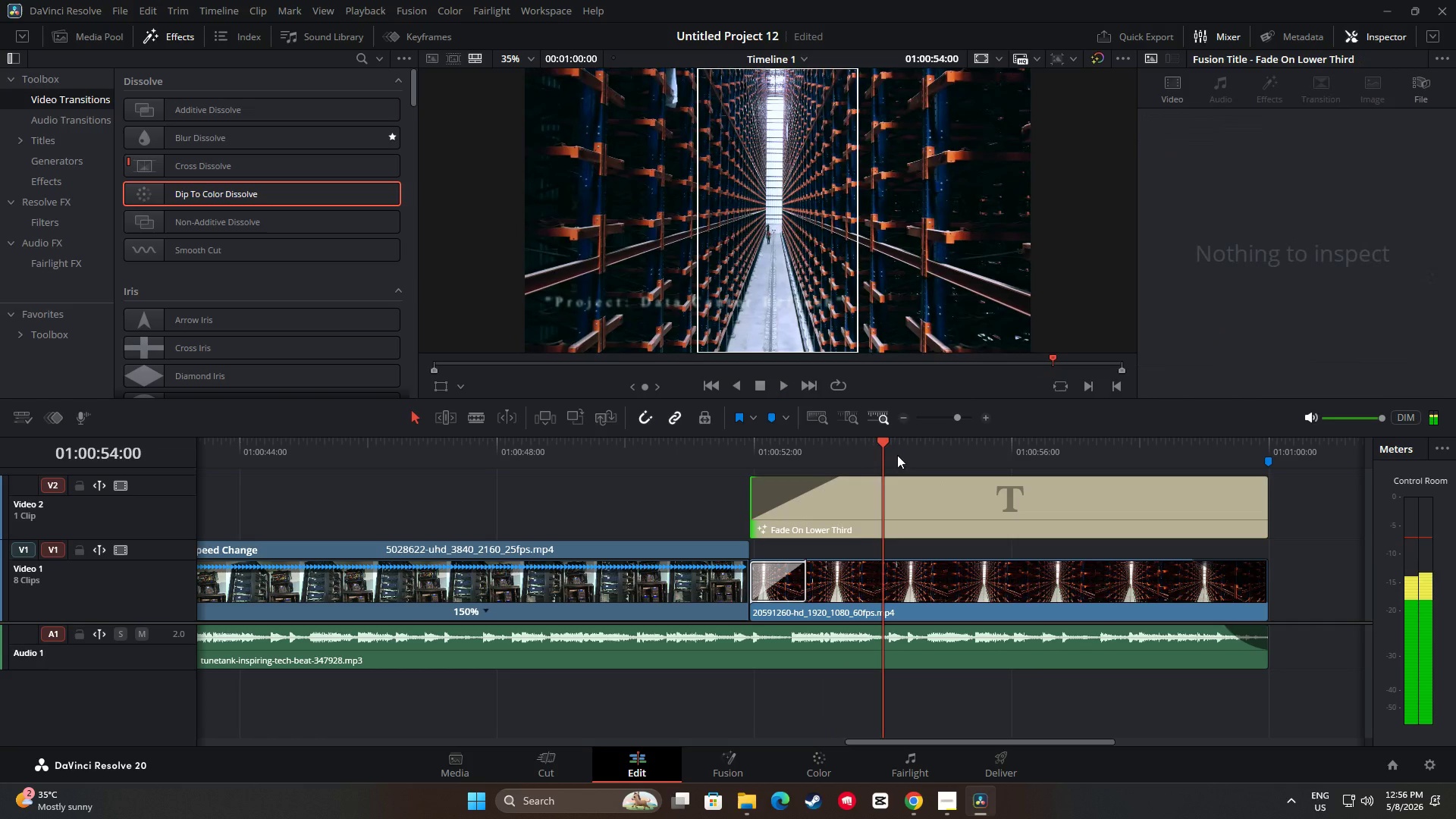 
left_click_drag(start_coordinate=[885, 442], to_coordinate=[699, 452])
 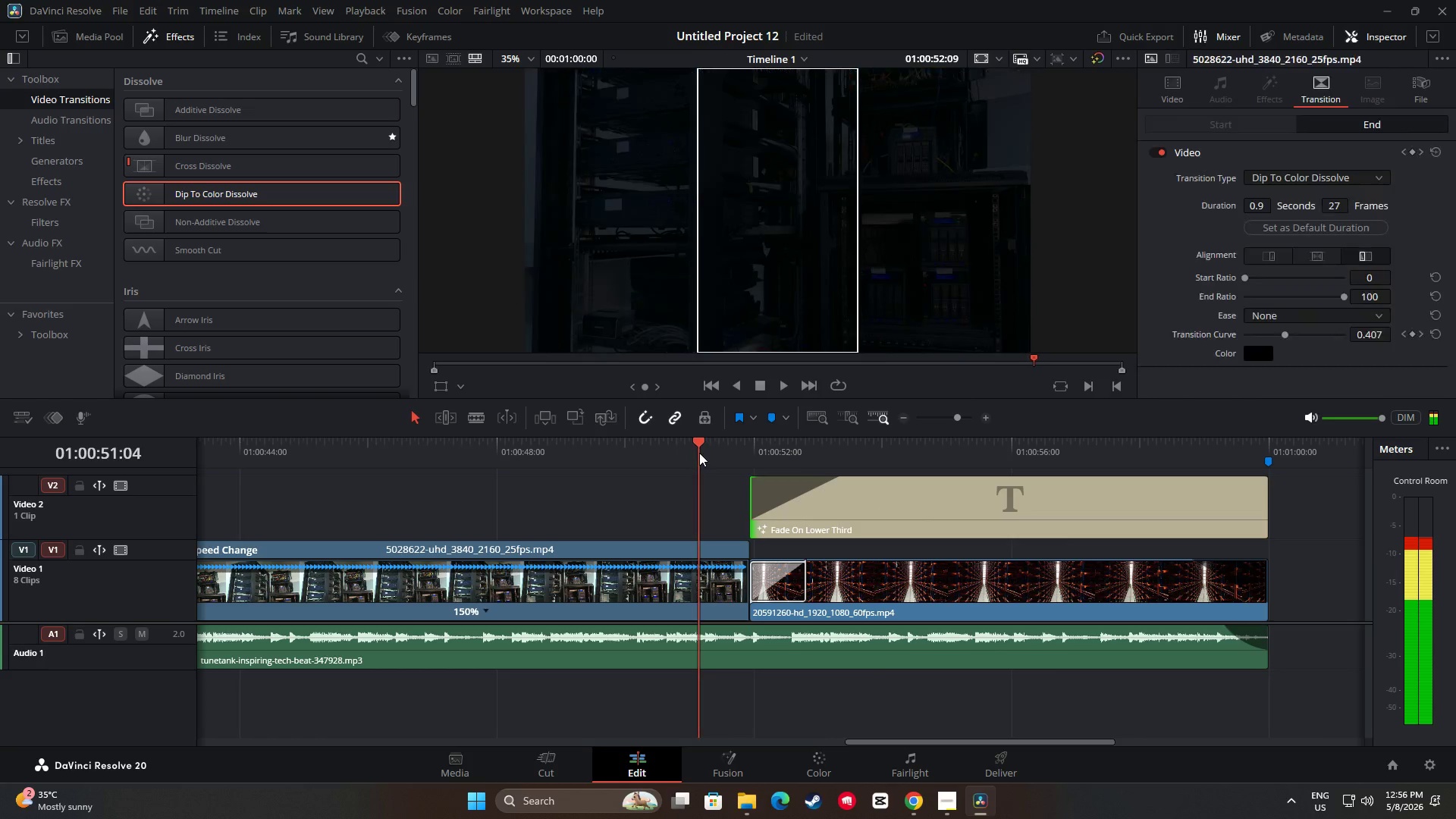 
key(Space)
 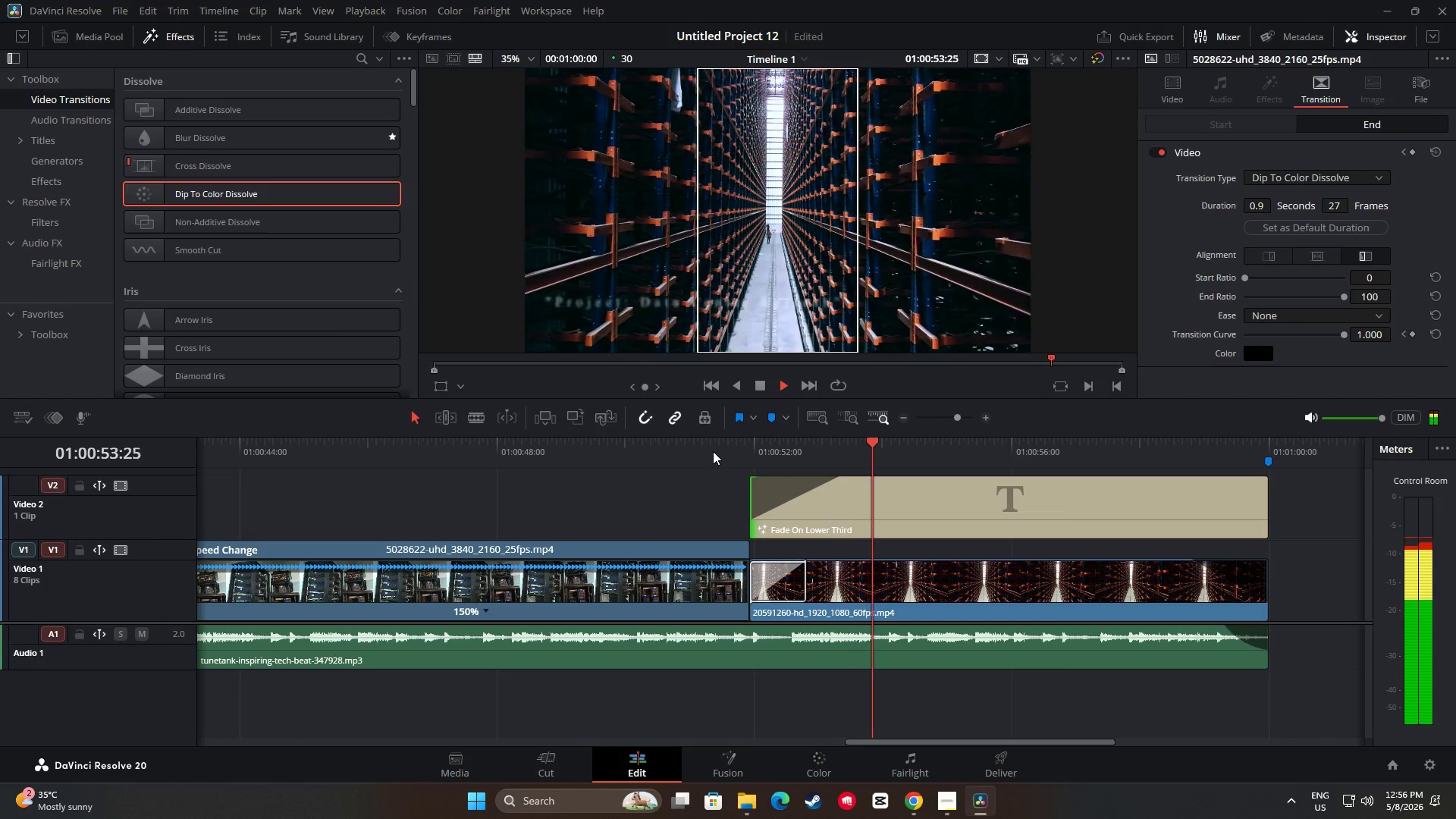 
key(Space)
 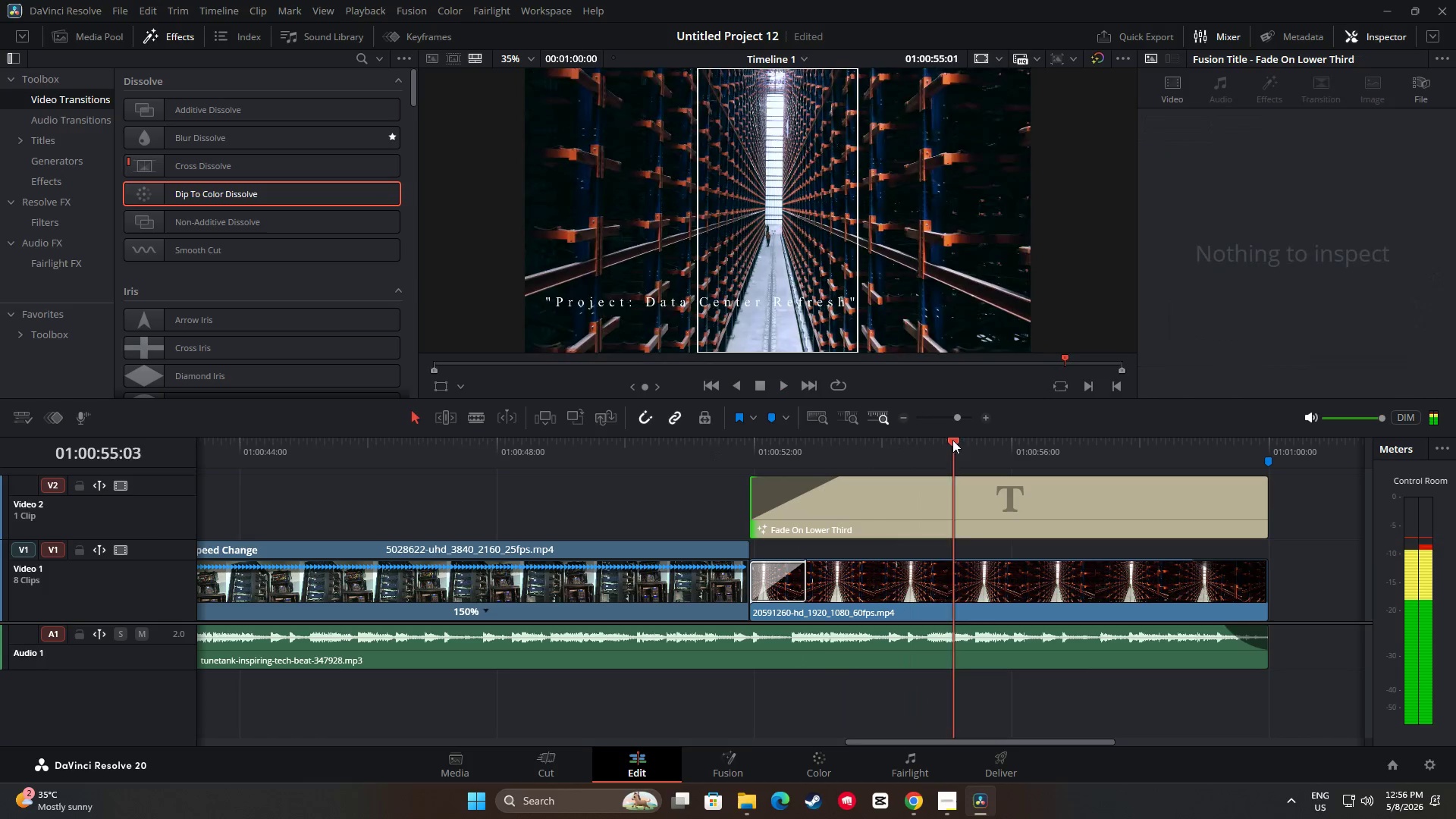 
left_click_drag(start_coordinate=[952, 440], to_coordinate=[771, 453])
 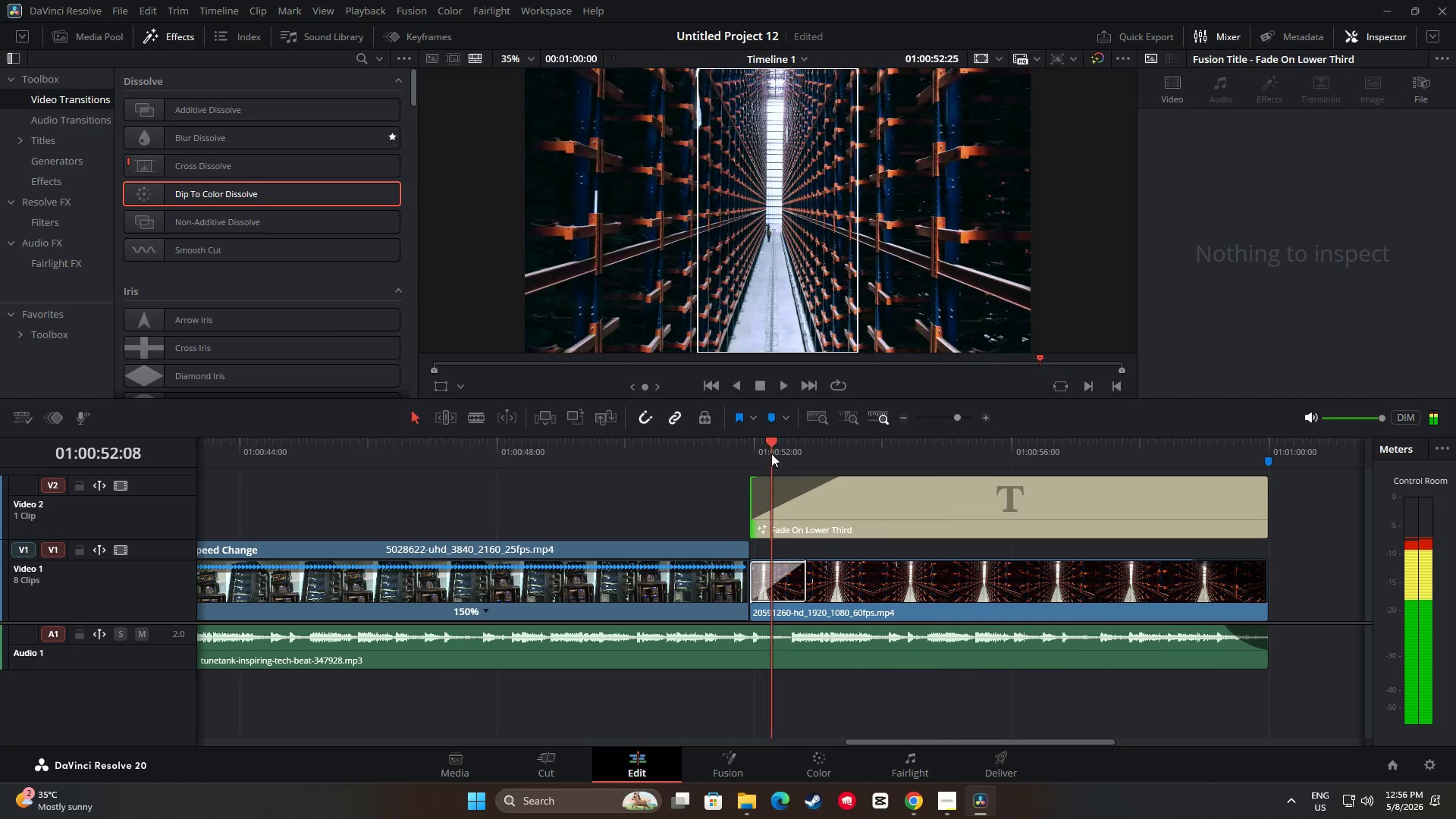 
key(Space)
 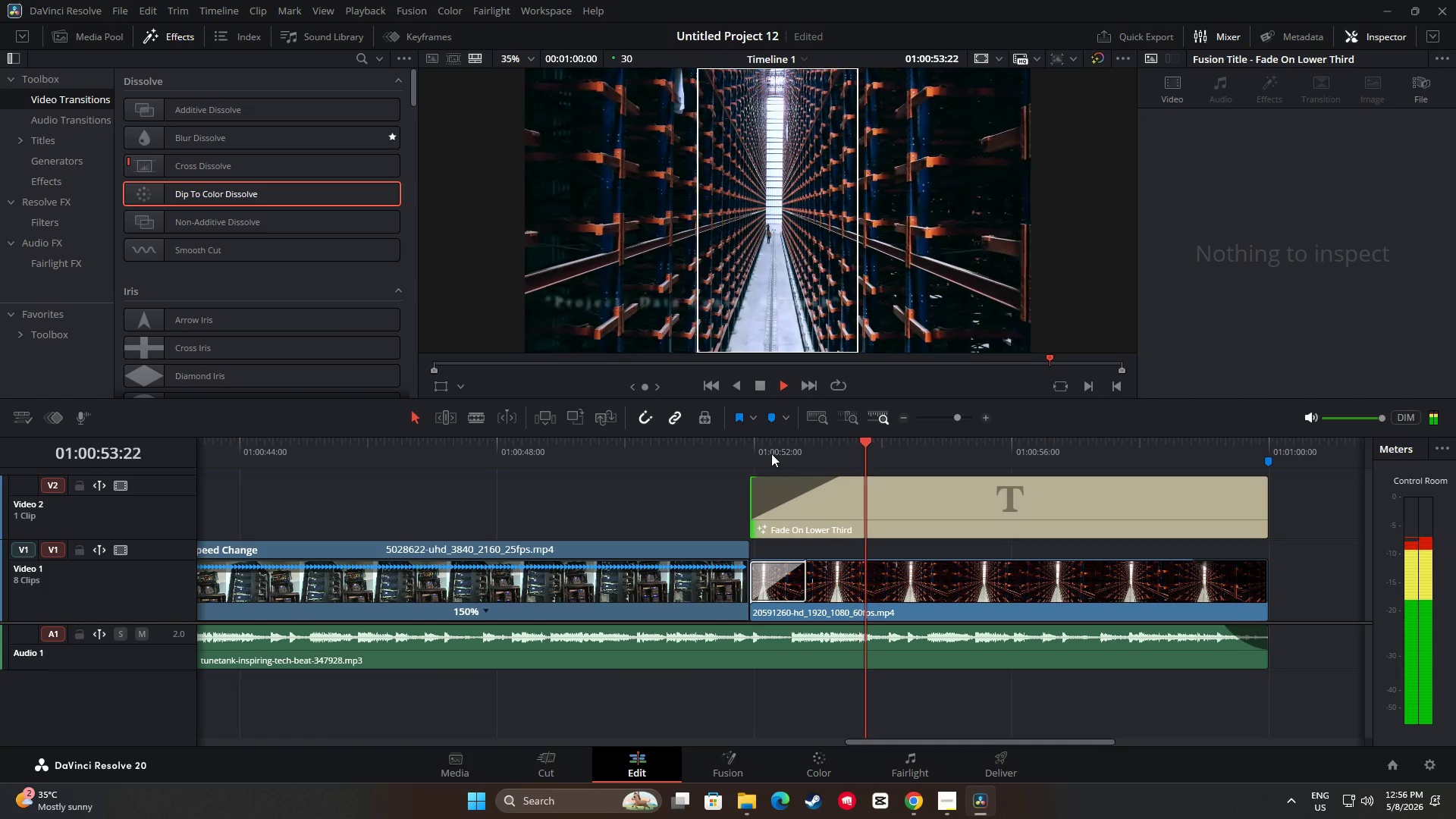 
key(Space)
 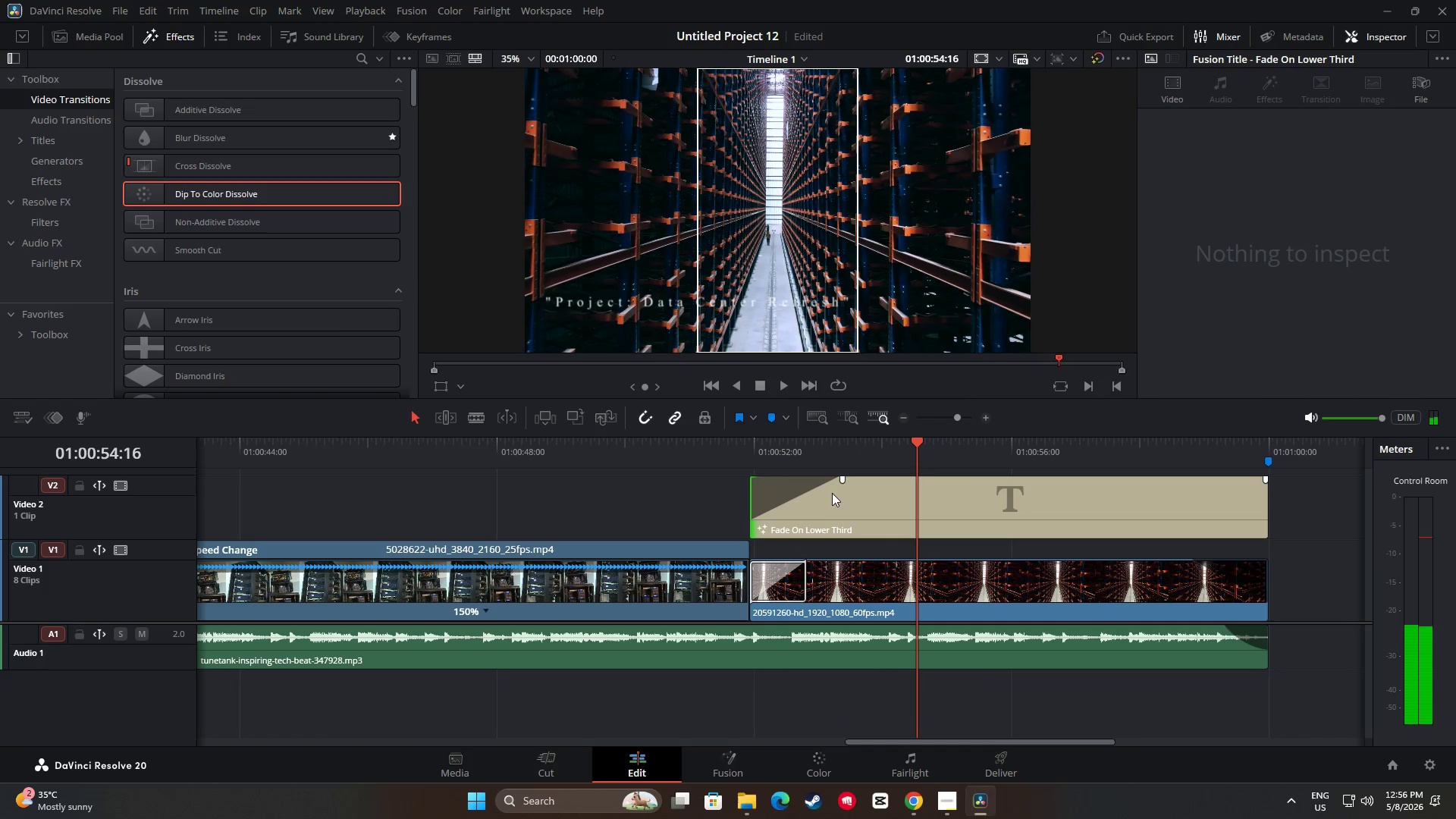 
left_click_drag(start_coordinate=[842, 482], to_coordinate=[885, 482])
 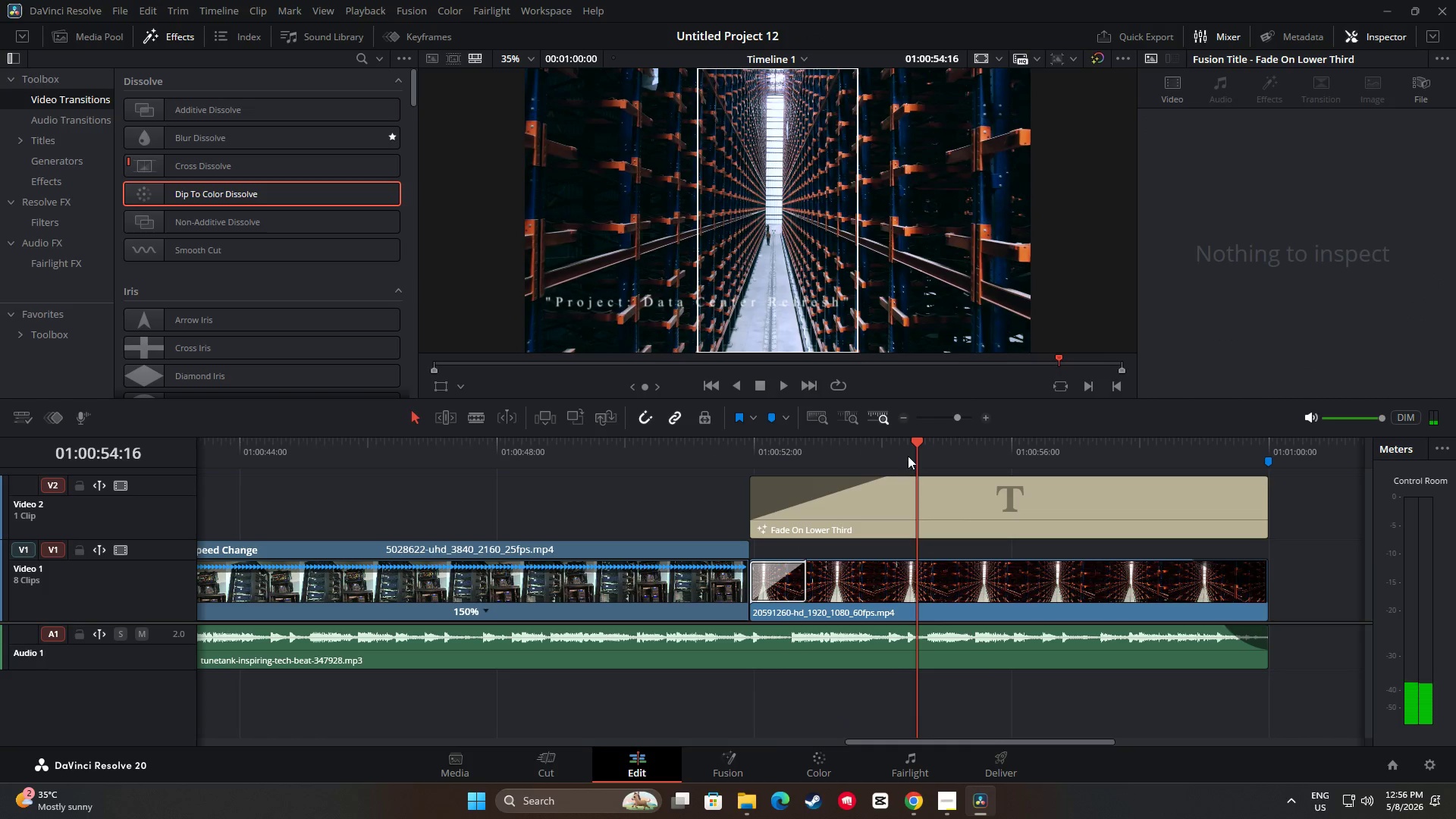 
left_click_drag(start_coordinate=[917, 445], to_coordinate=[708, 467])
 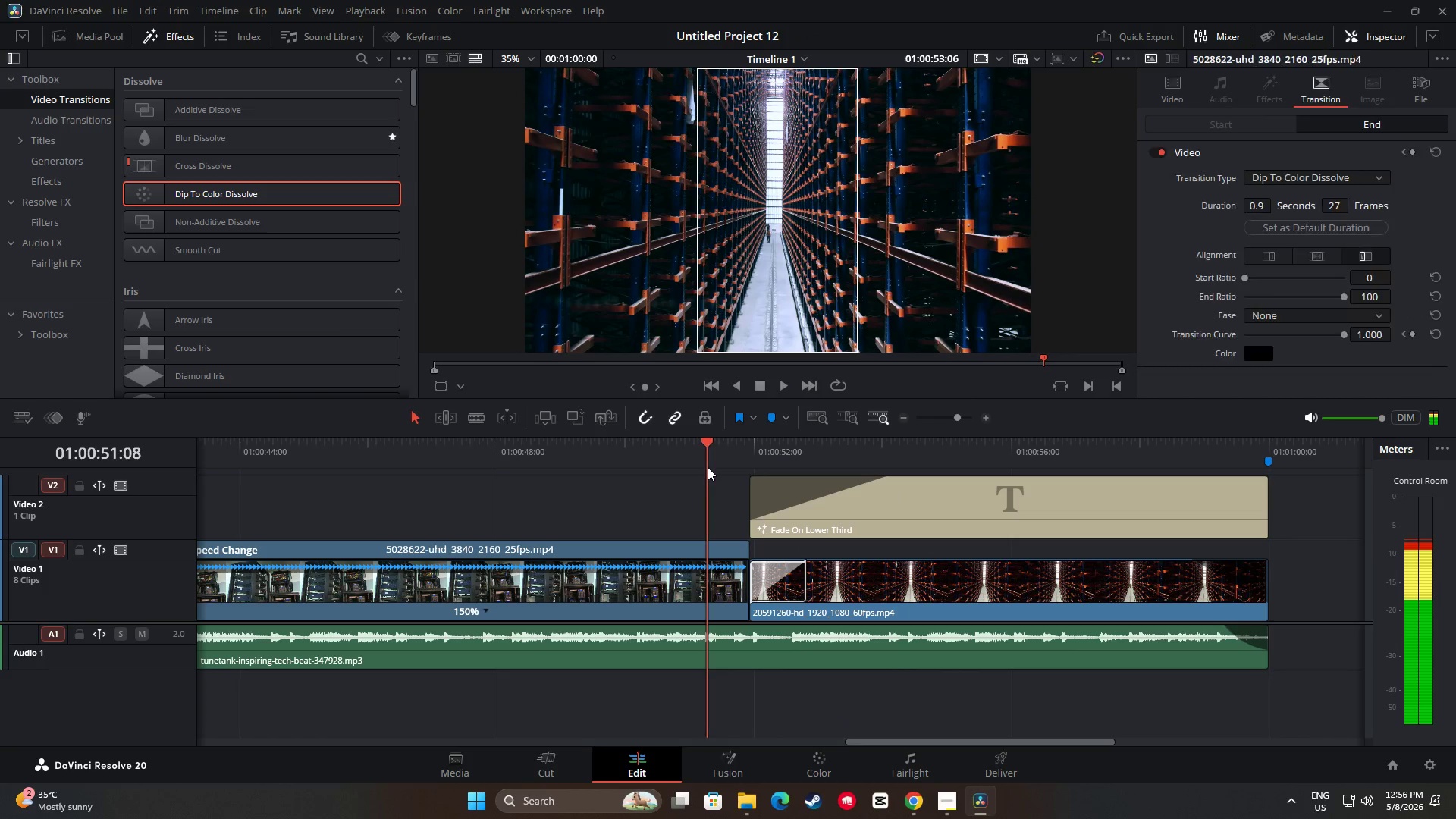 
key(Space)
 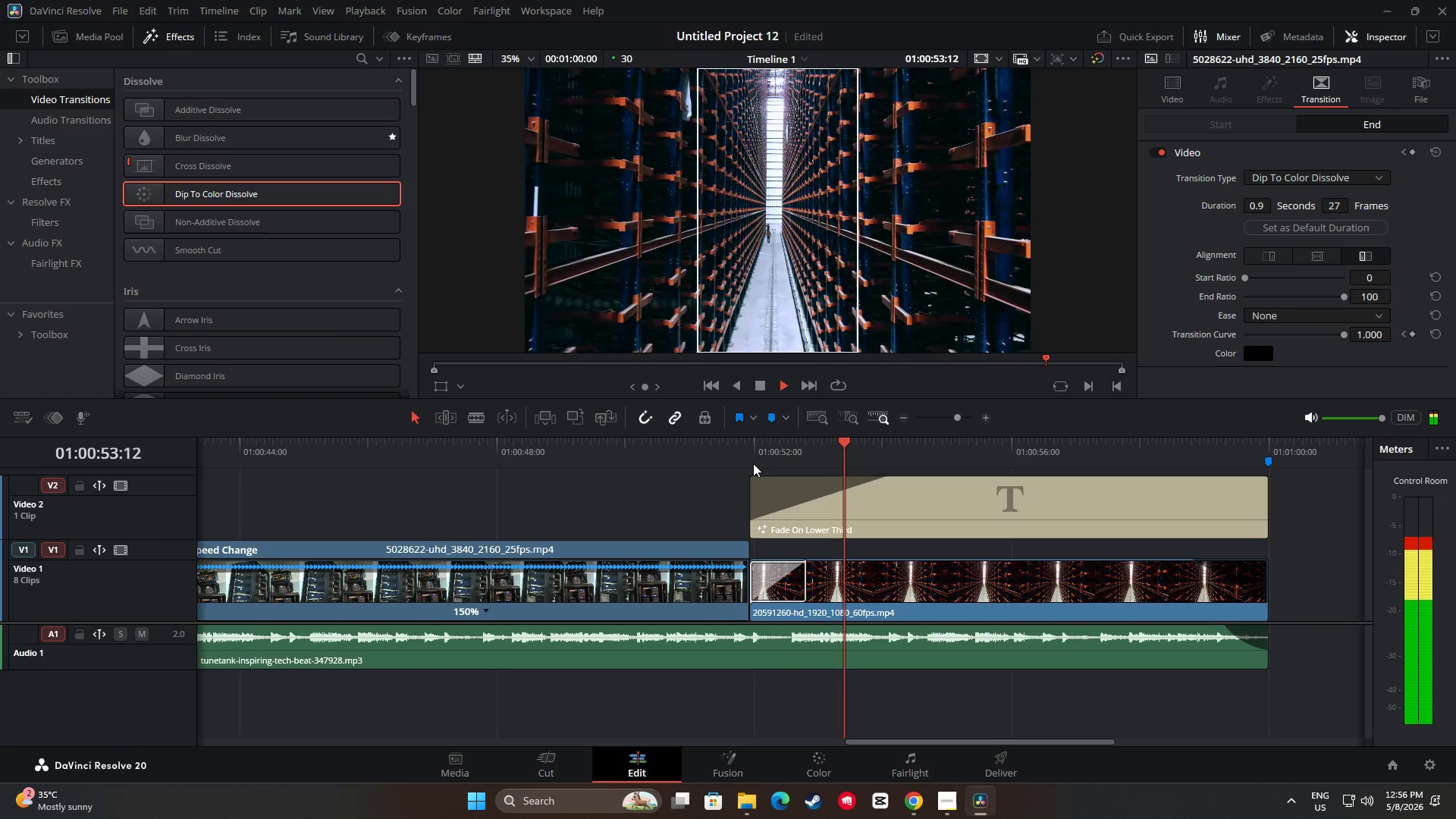 
key(Space)
 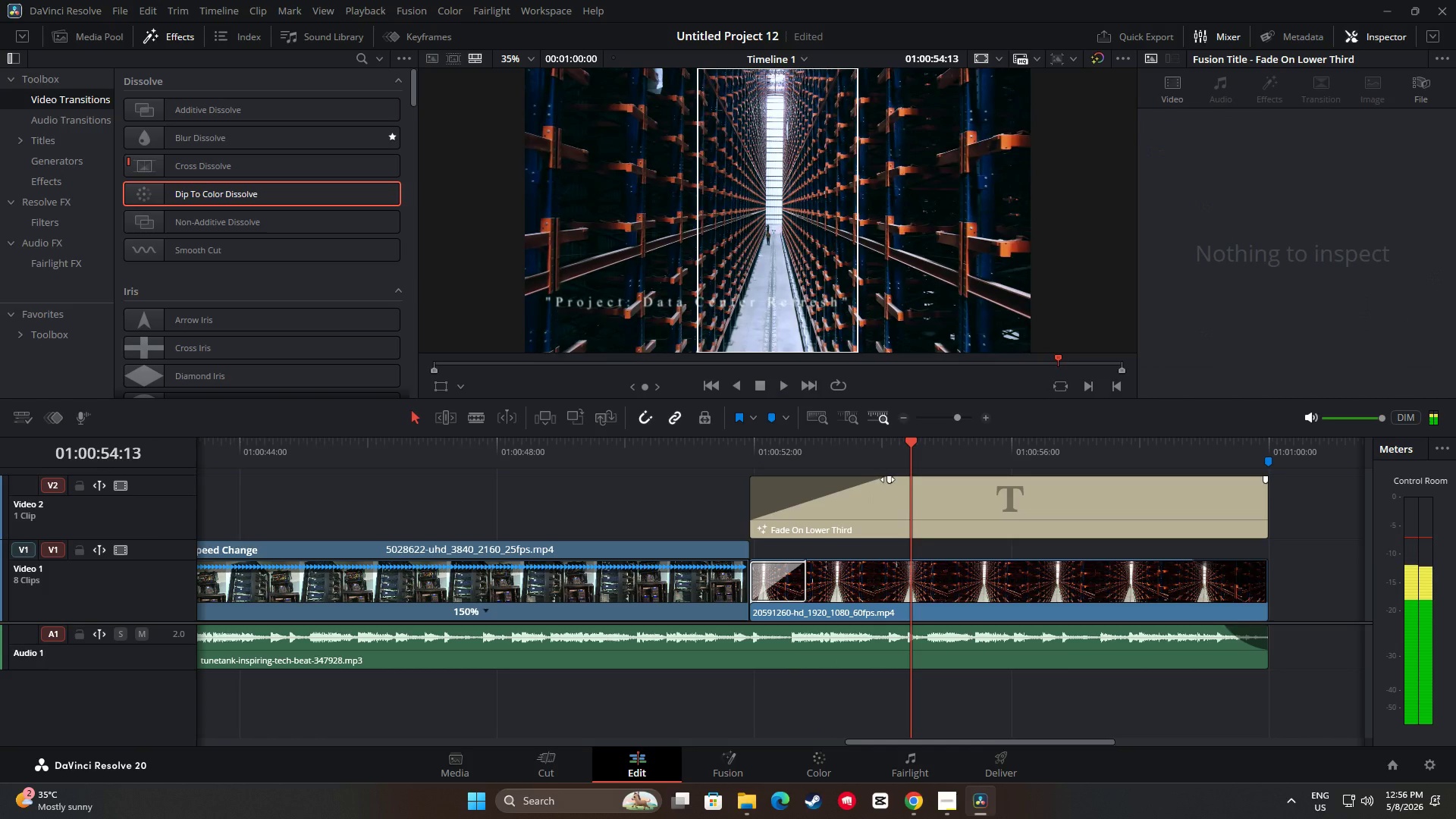 
left_click_drag(start_coordinate=[890, 479], to_coordinate=[817, 478])
 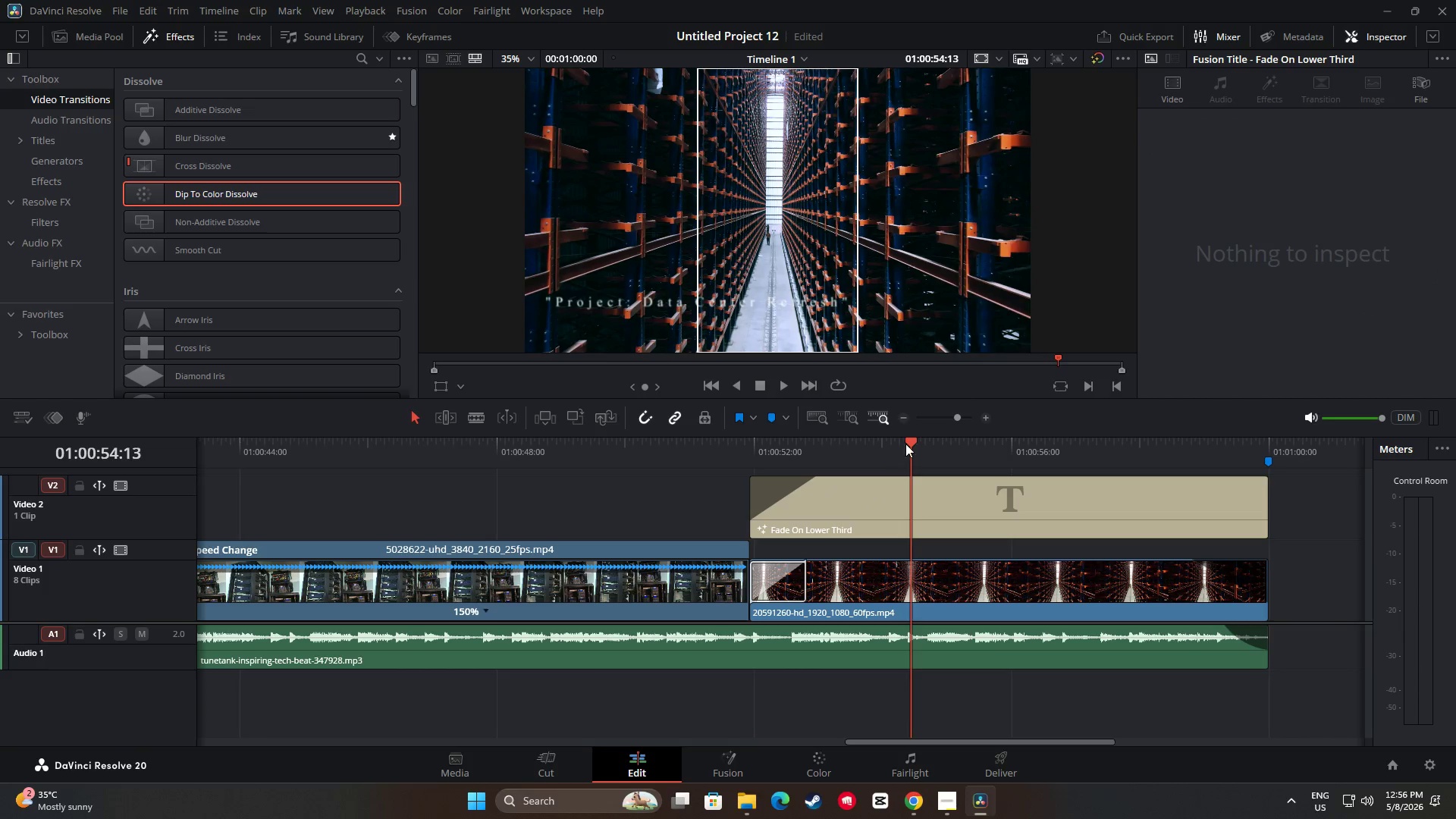 
left_click_drag(start_coordinate=[905, 444], to_coordinate=[752, 462])
 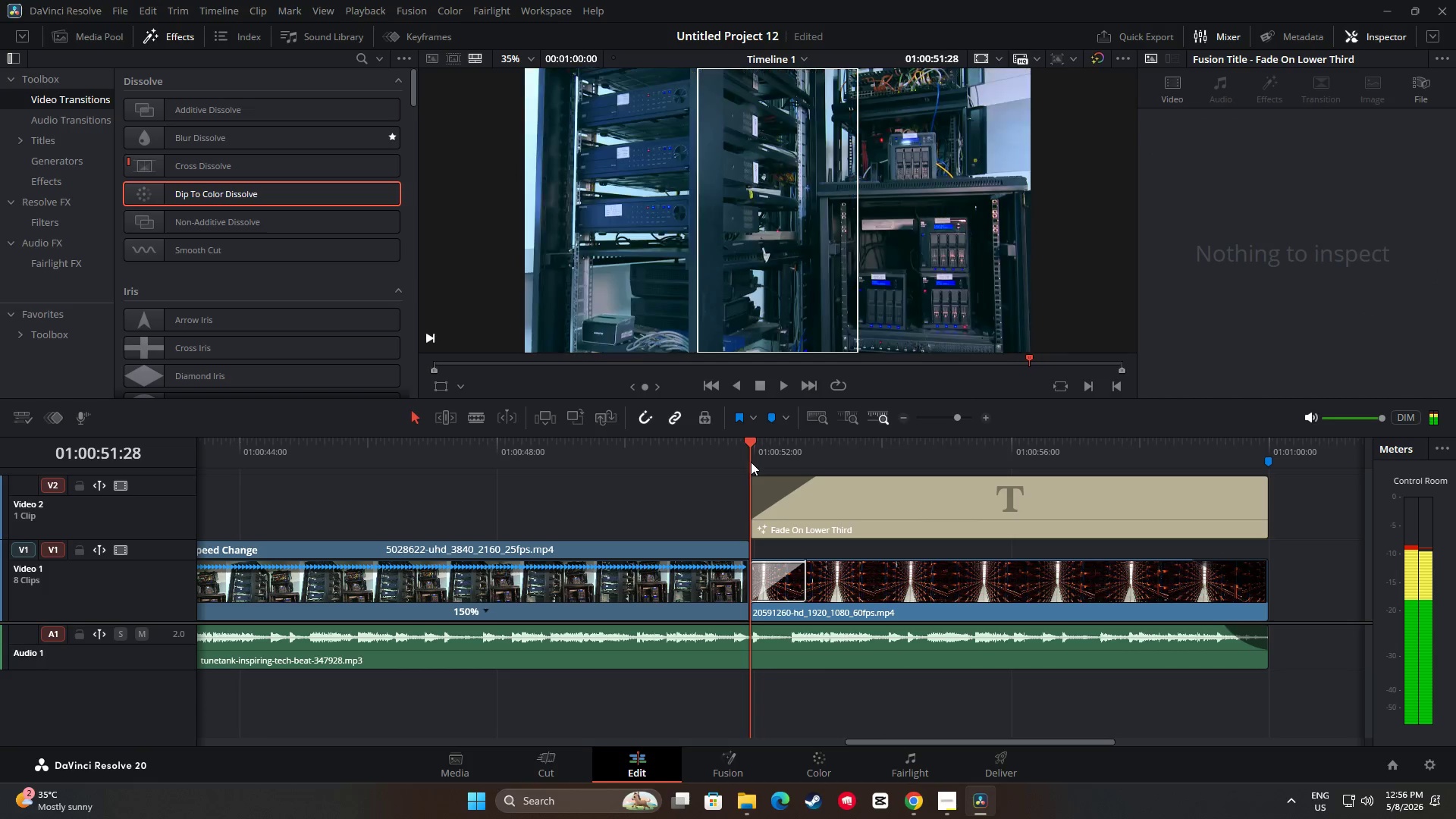 
left_click_drag(start_coordinate=[751, 462], to_coordinate=[751, 454])
 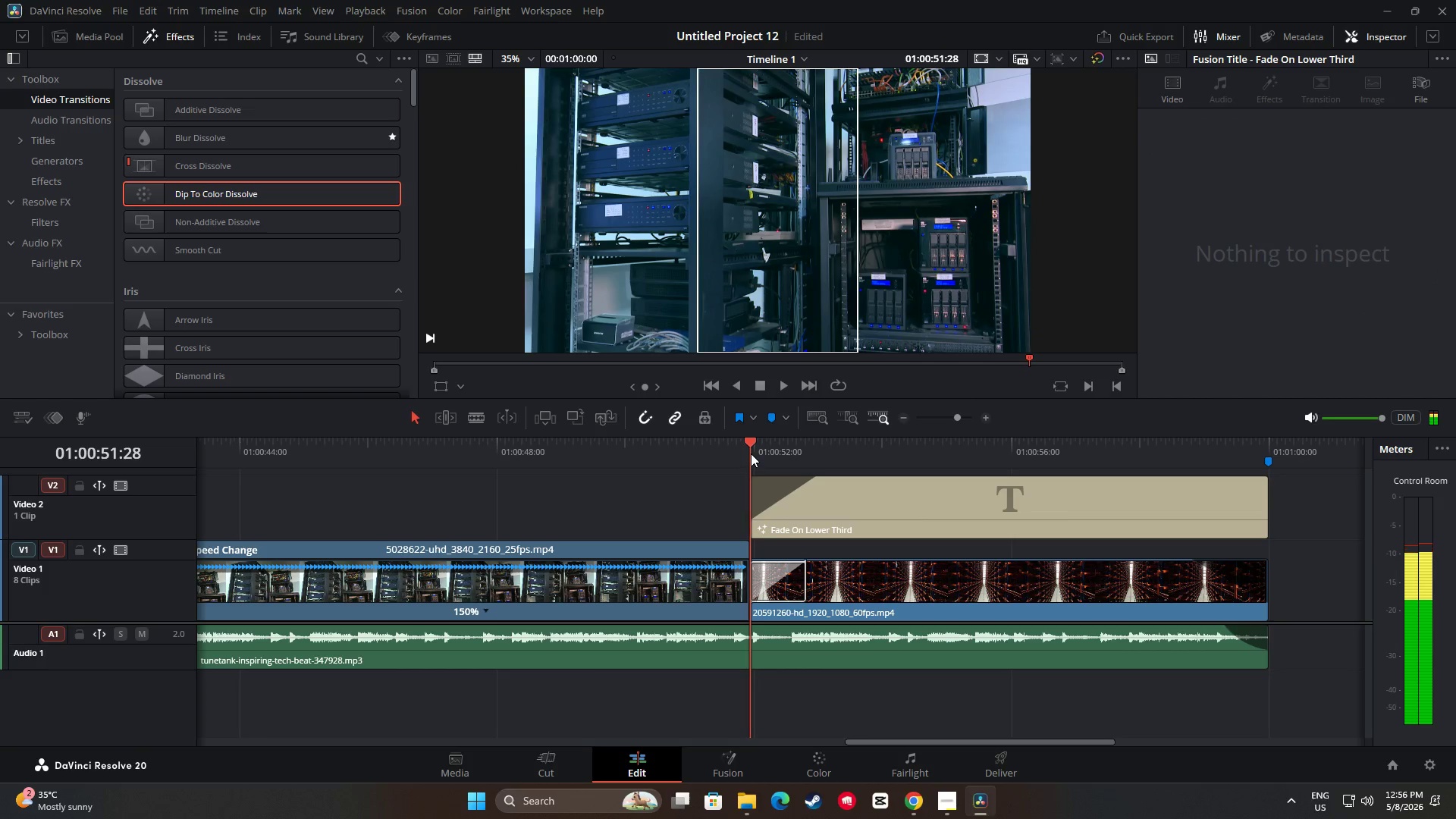 
left_click_drag(start_coordinate=[751, 453], to_coordinate=[728, 453])
 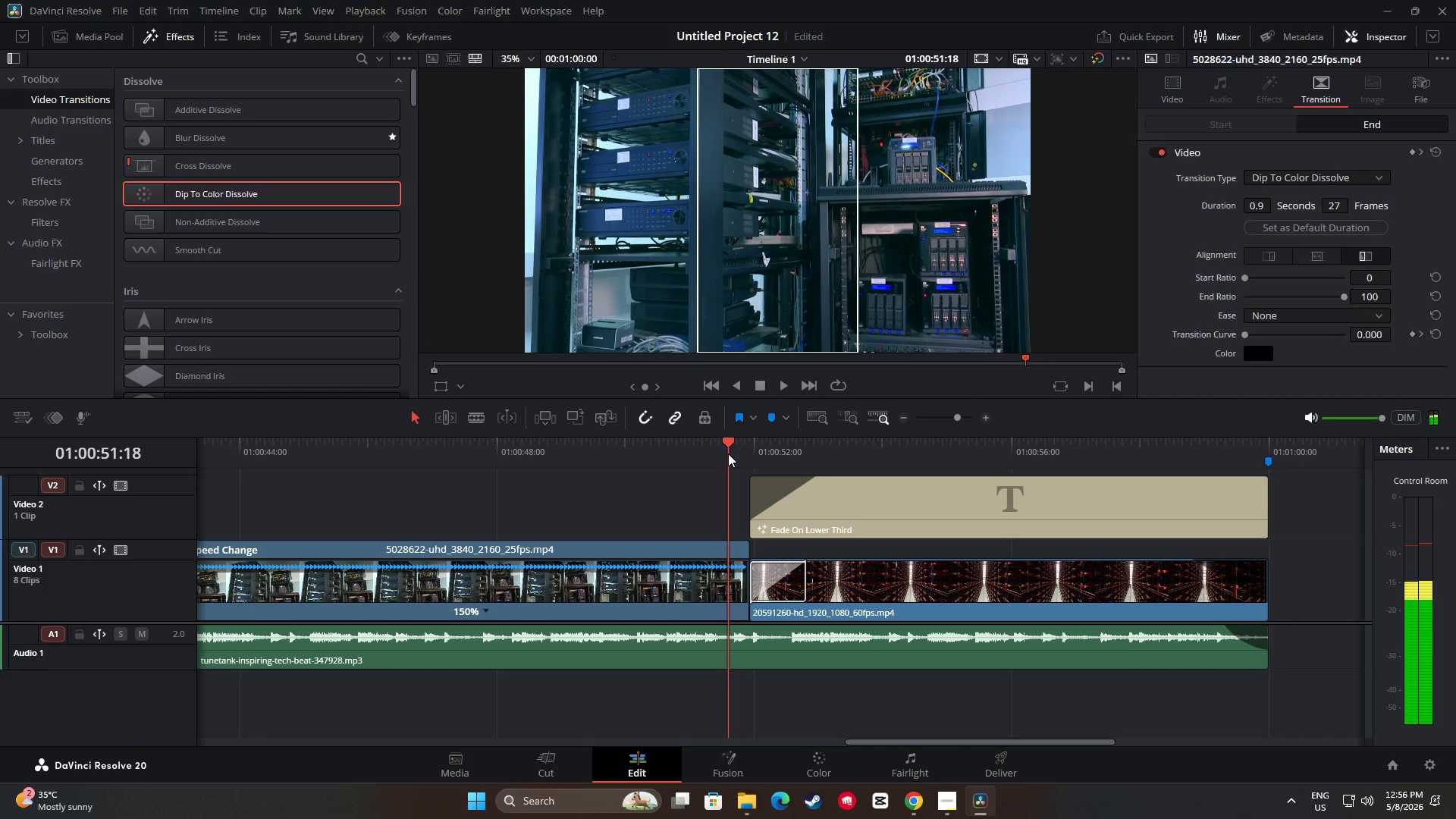 
key(Space)
 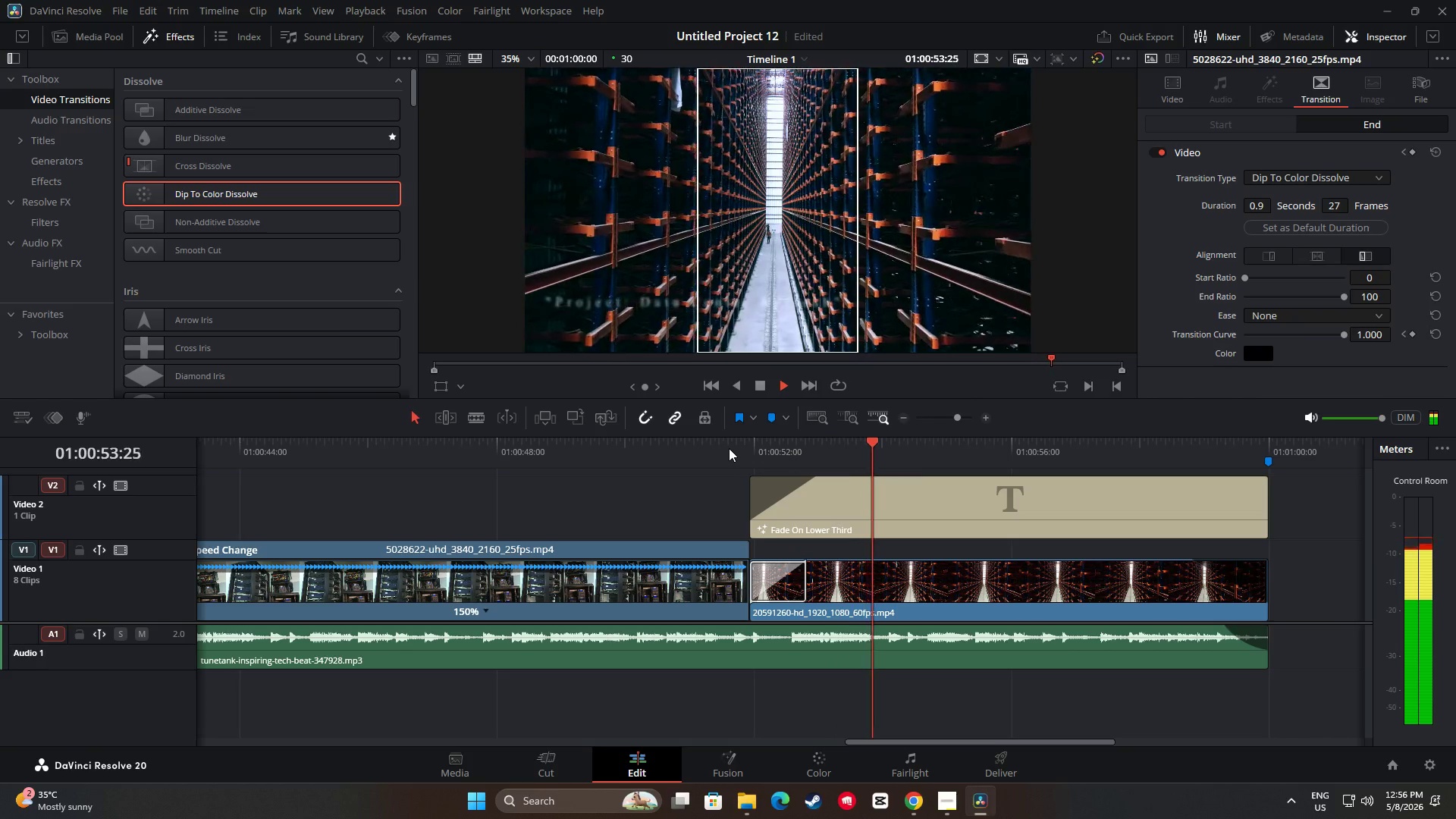 
key(Space)
 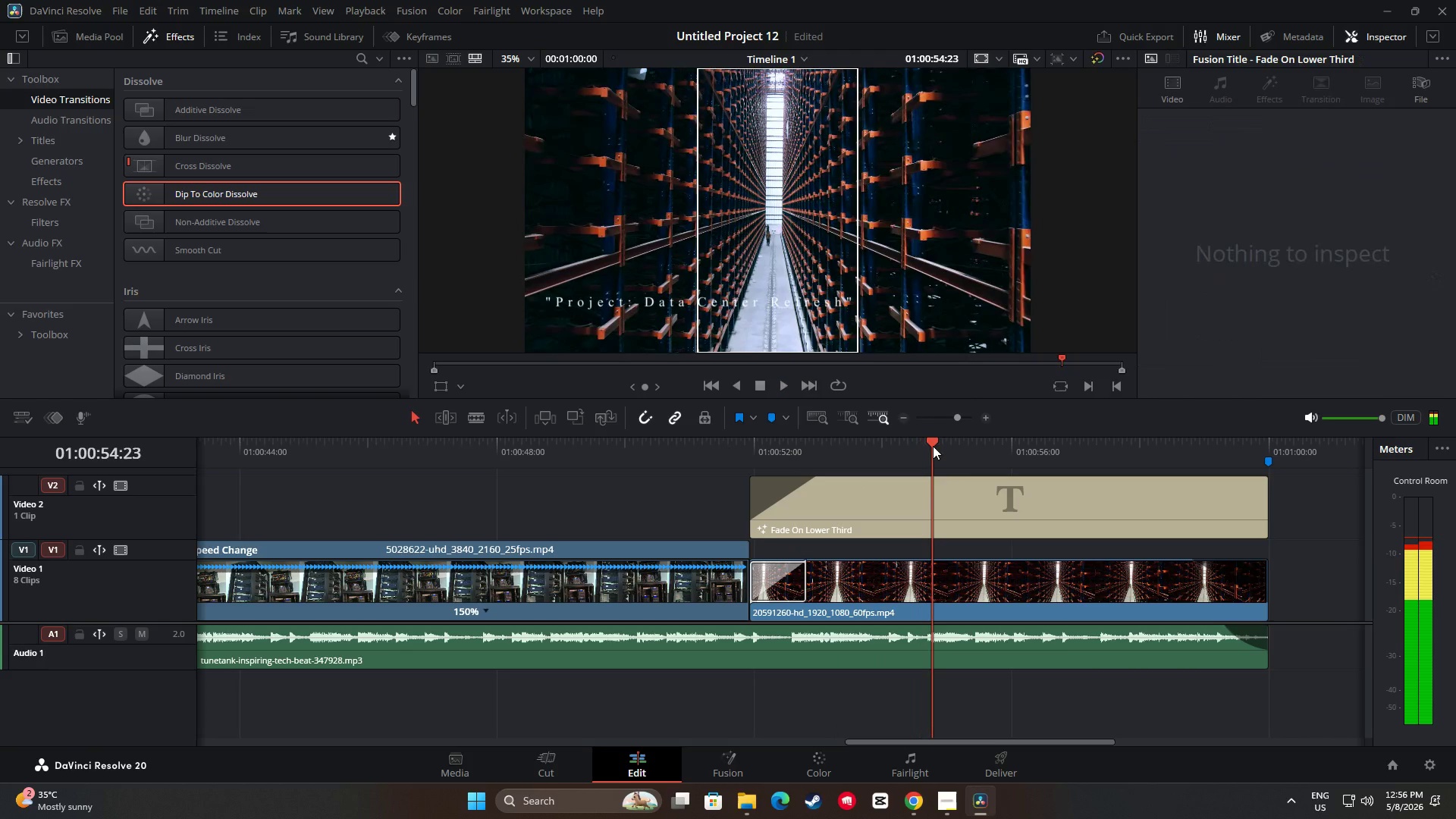 
left_click_drag(start_coordinate=[942, 442], to_coordinate=[688, 453])
 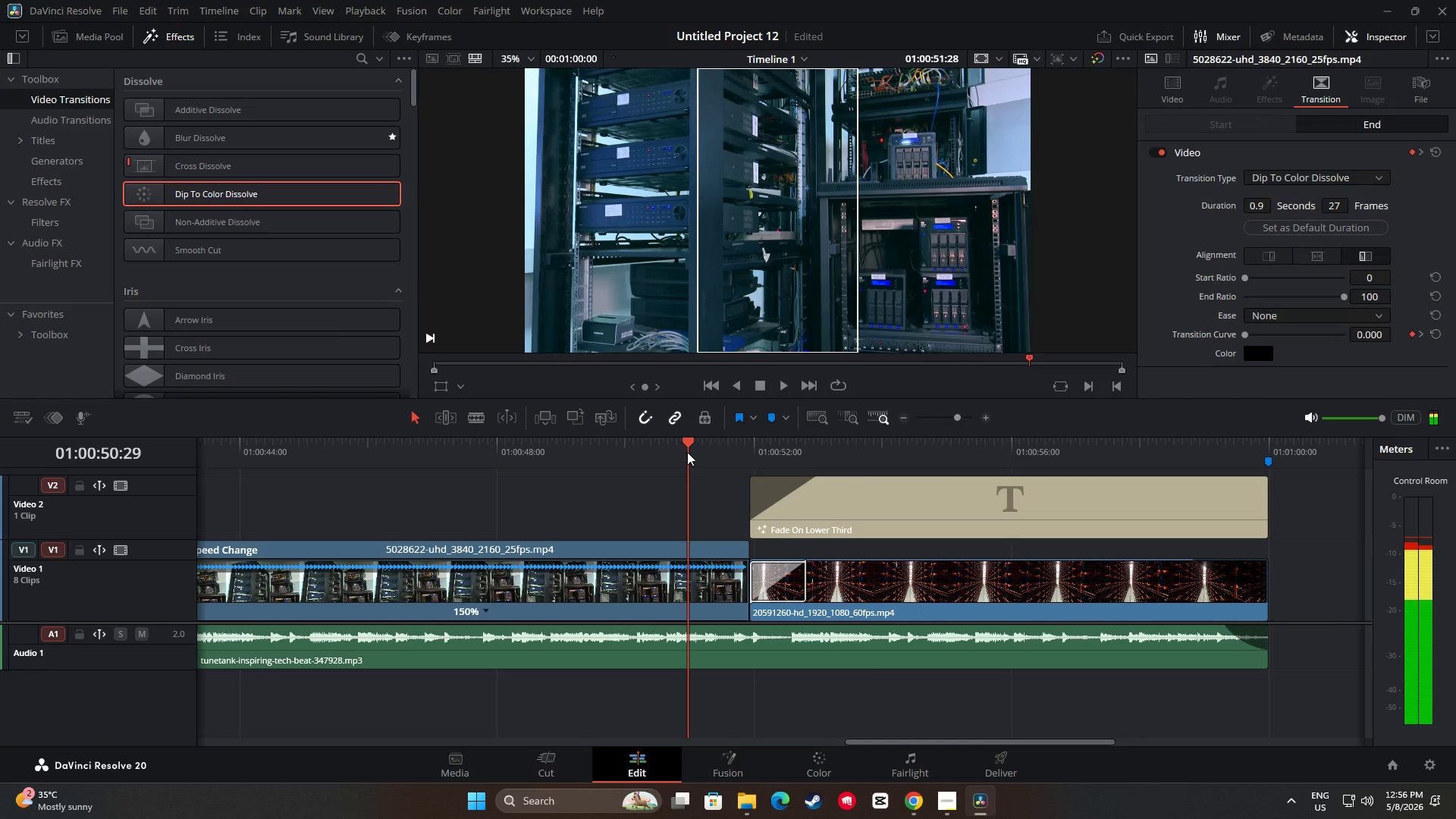 
key(Space)
 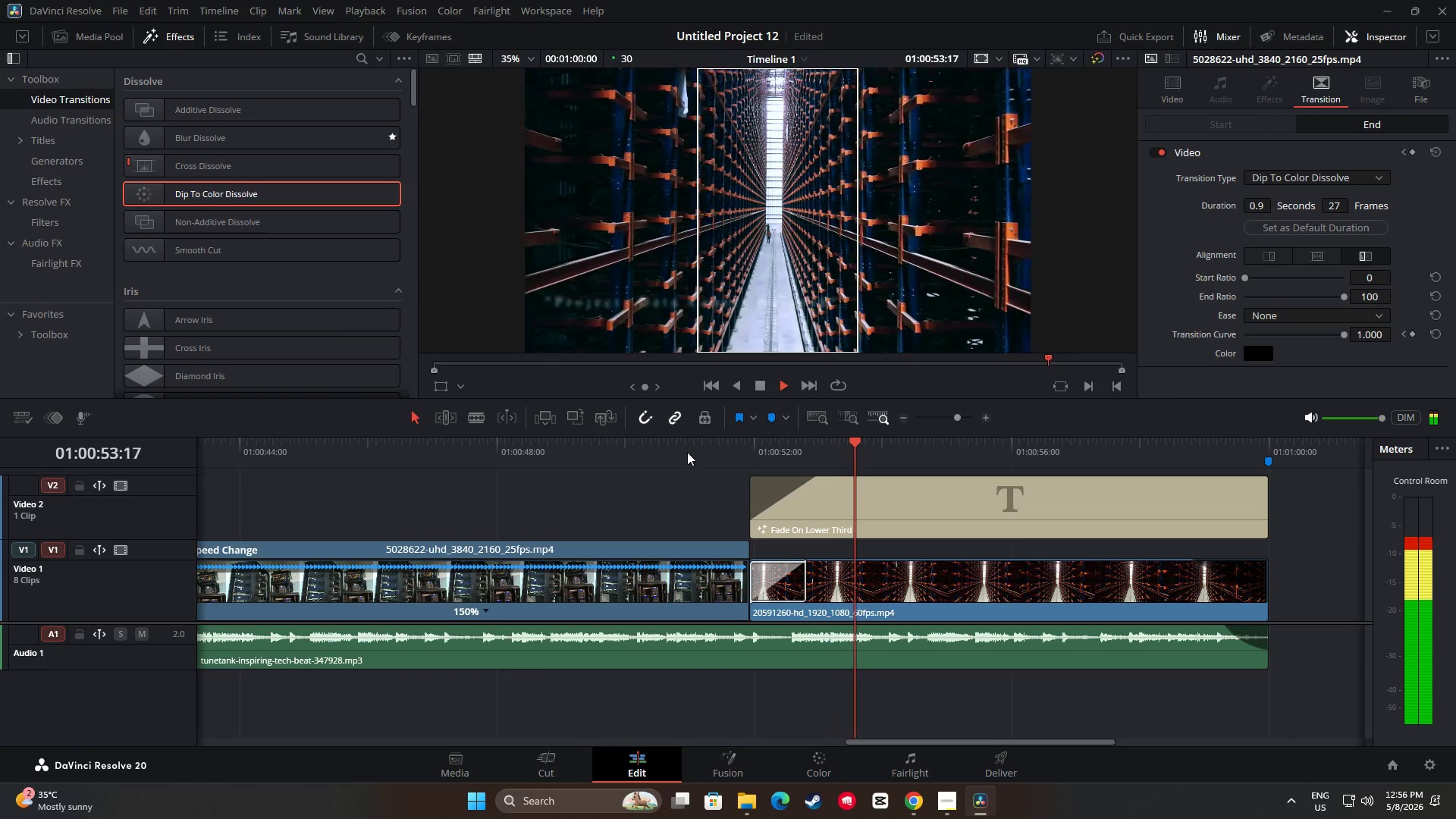 
key(Space)
 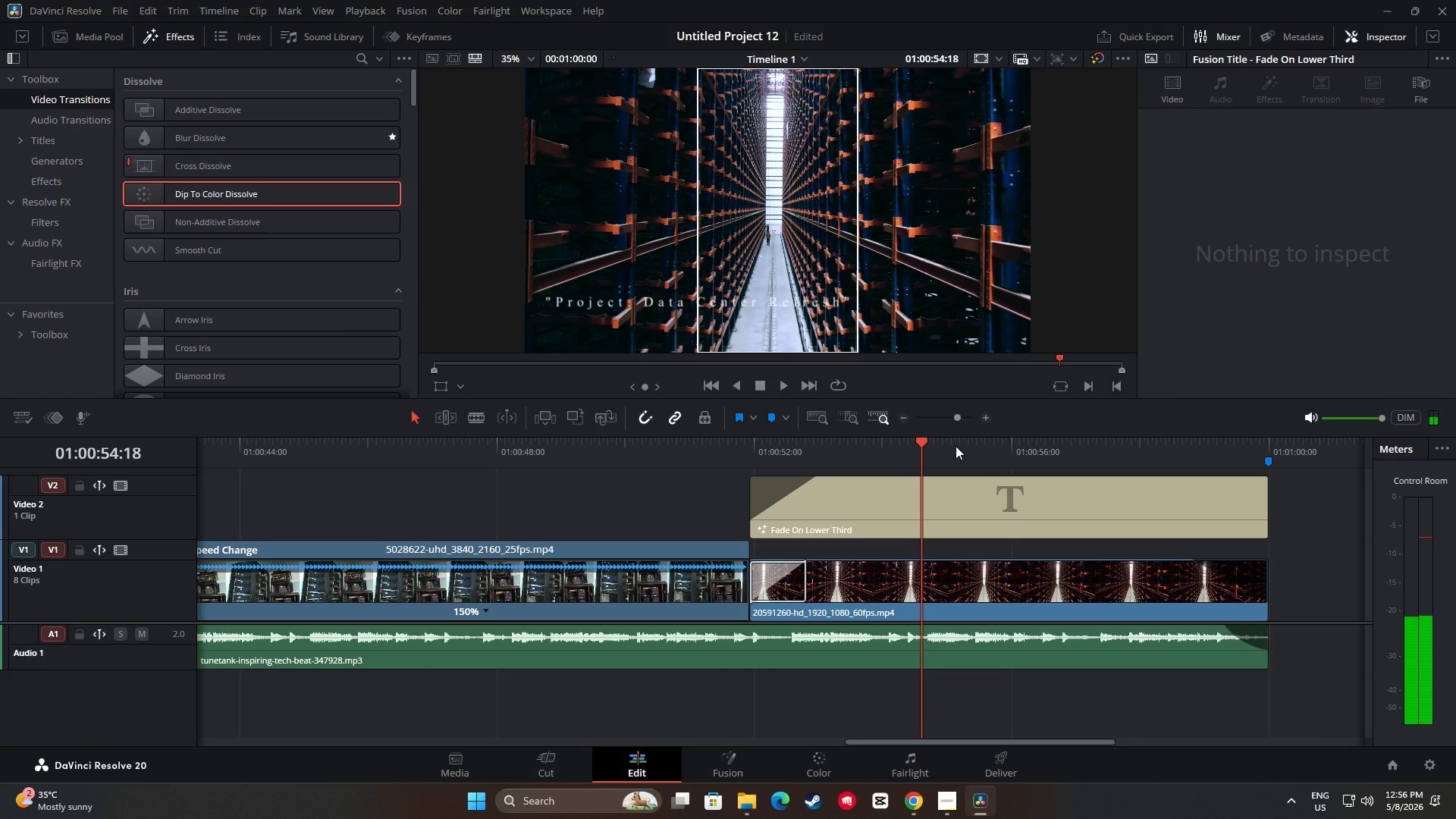 
left_click_drag(start_coordinate=[919, 440], to_coordinate=[758, 450])
 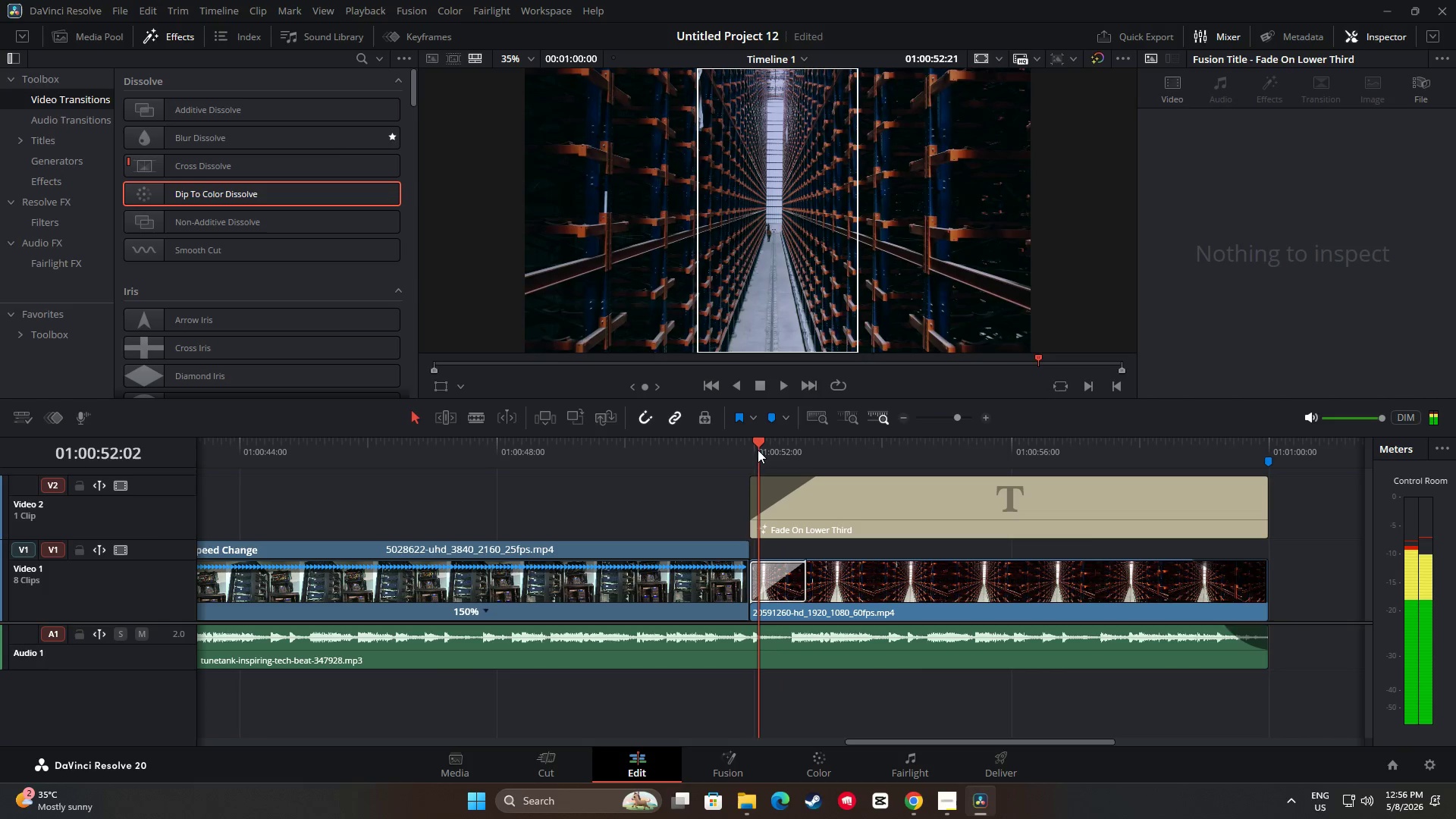 
key(Space)
 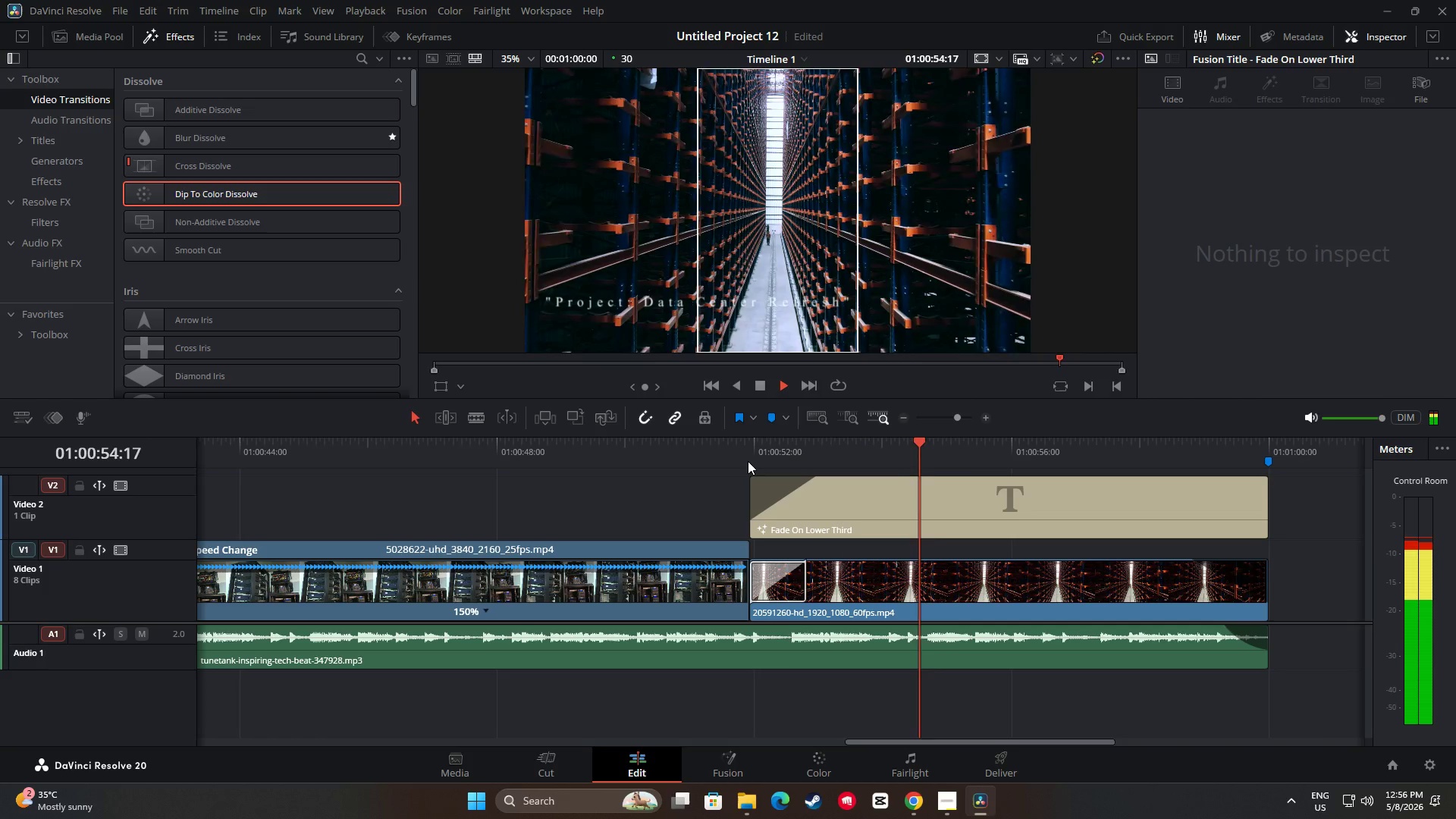 
key(Space)
 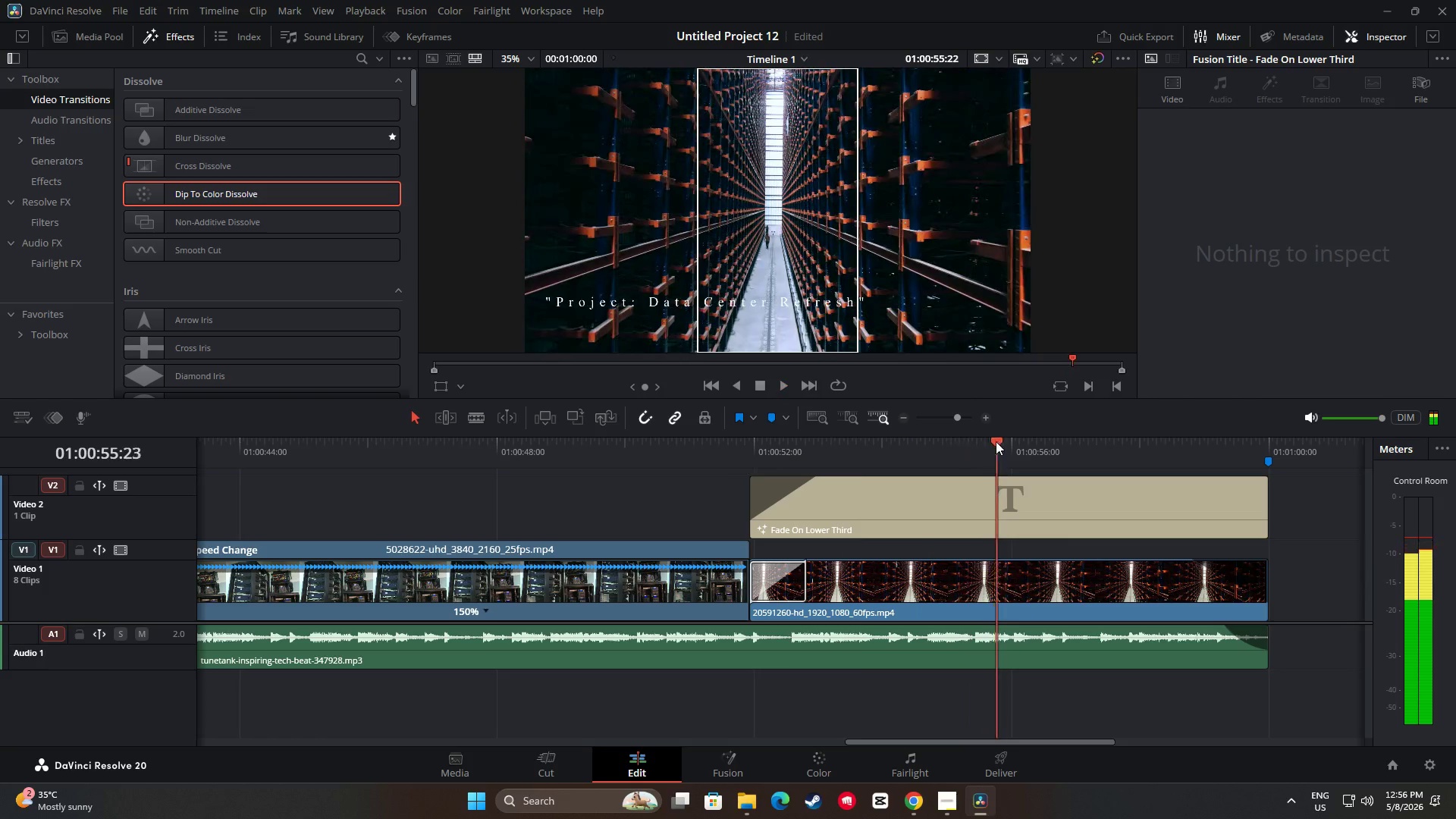 
left_click_drag(start_coordinate=[996, 441], to_coordinate=[697, 472])
 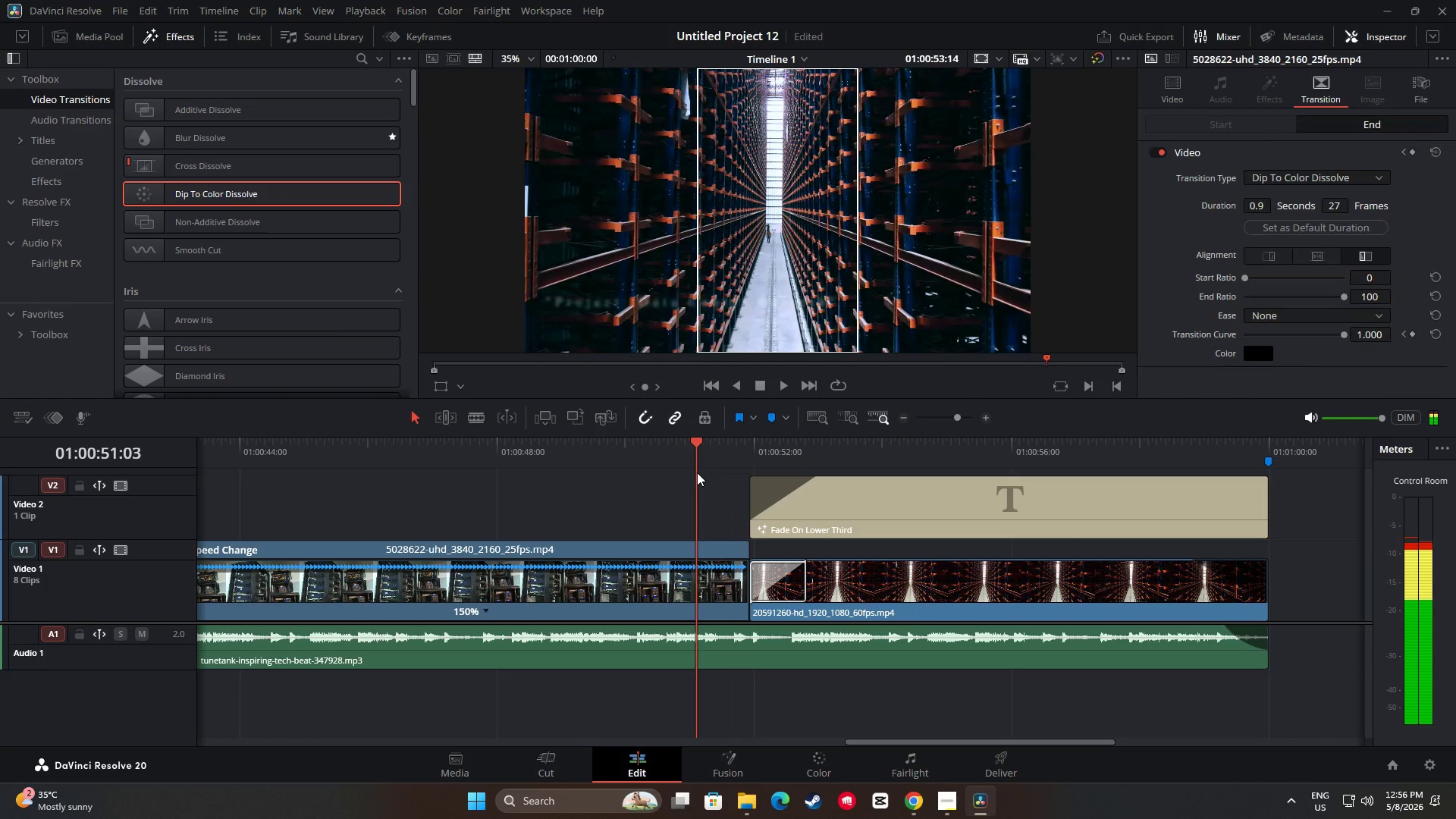 
key(Space)
 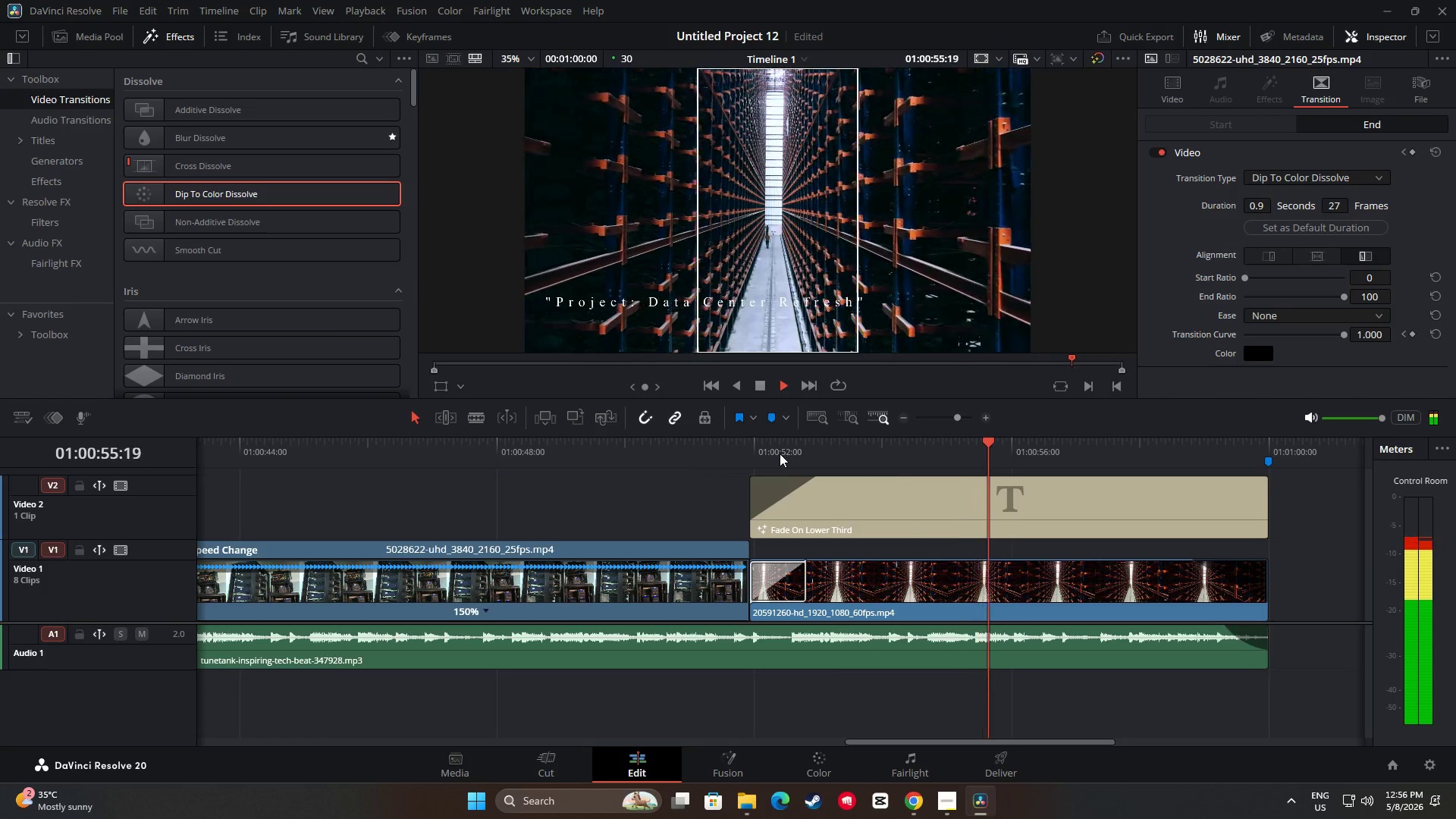 
wait(9.62)
 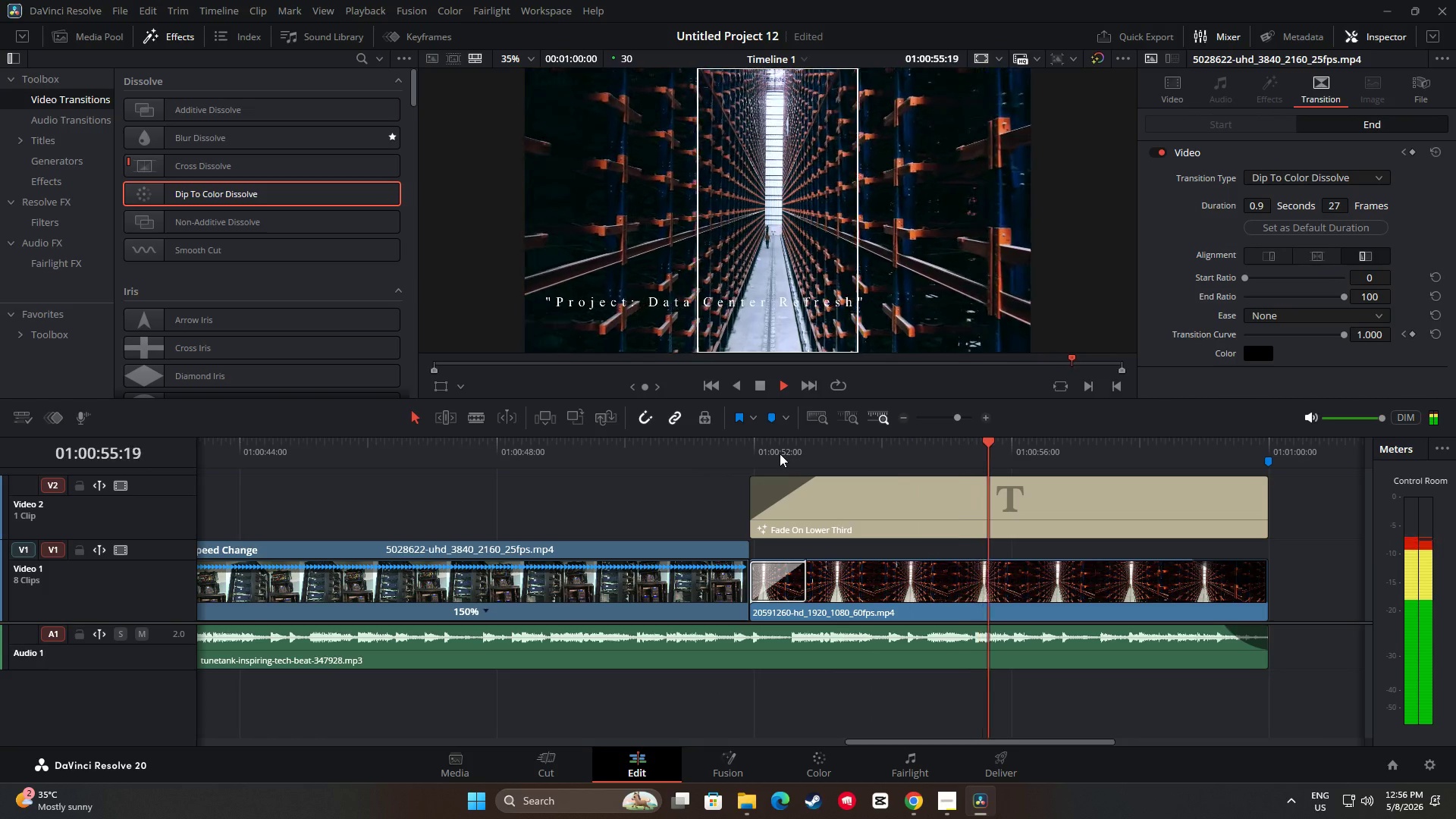 
left_click_drag(start_coordinate=[1269, 441], to_coordinate=[686, 464])
 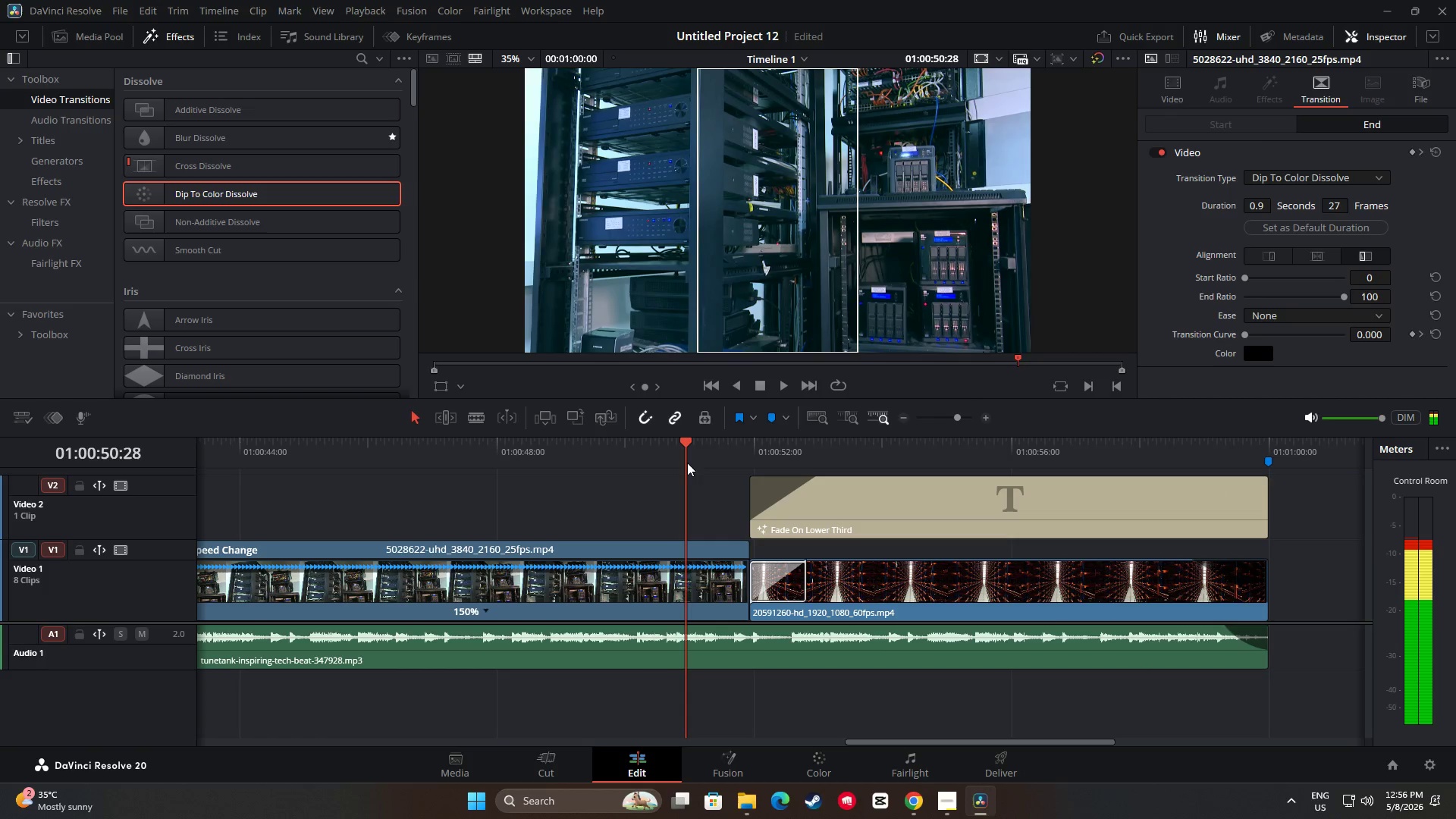 
key(Space)
 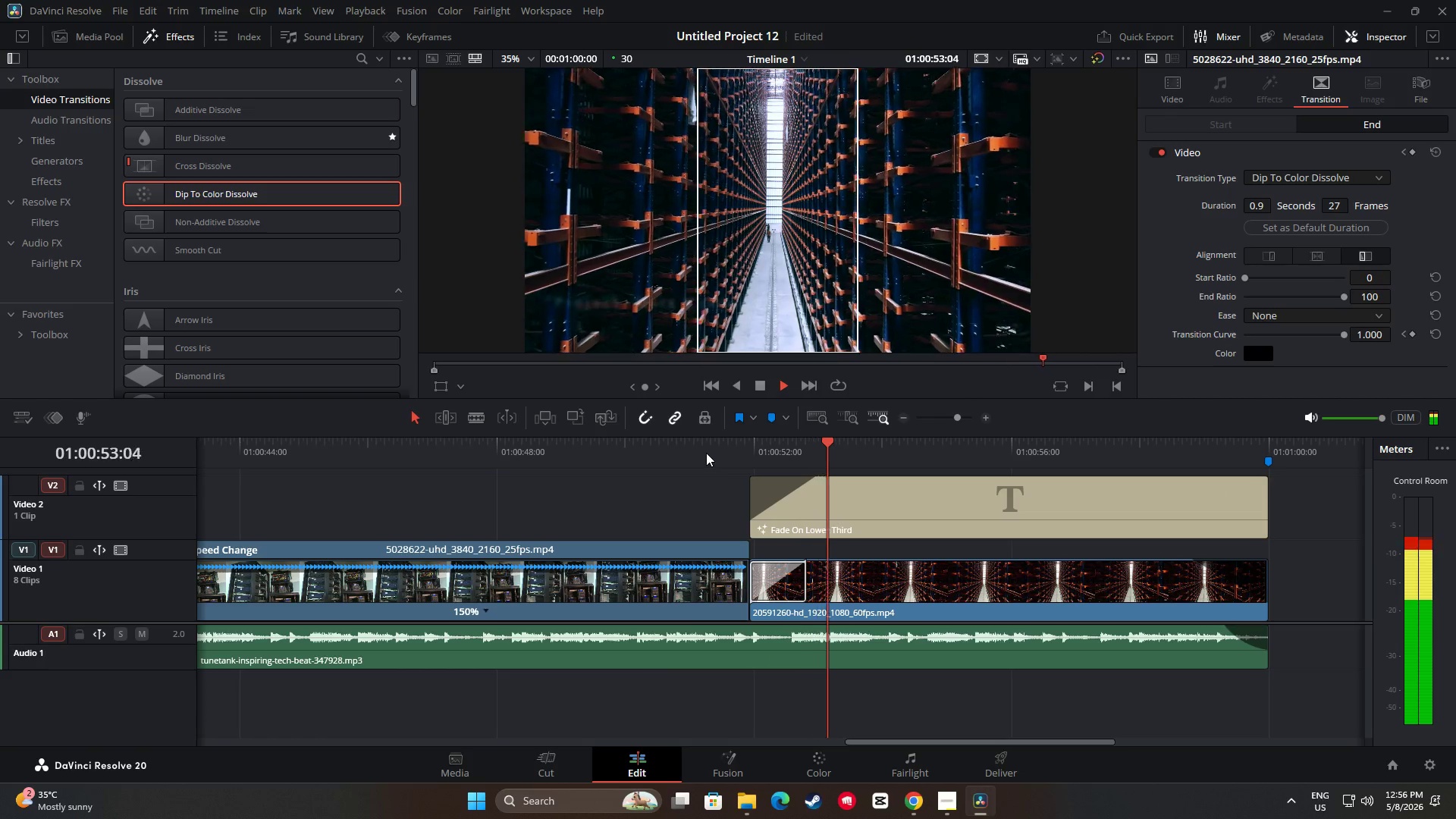 
key(Space)
 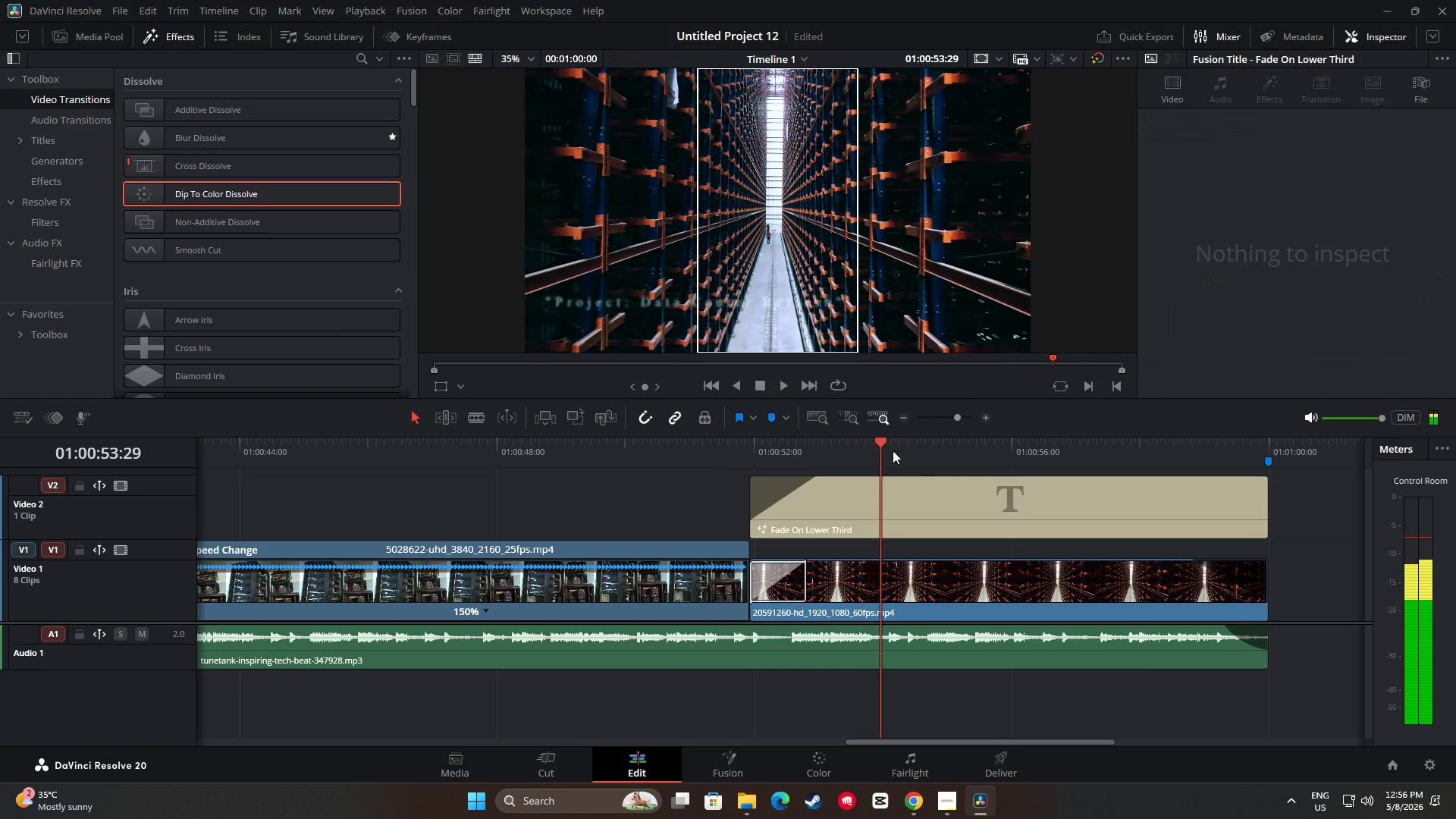 
left_click_drag(start_coordinate=[882, 441], to_coordinate=[66, 475])
 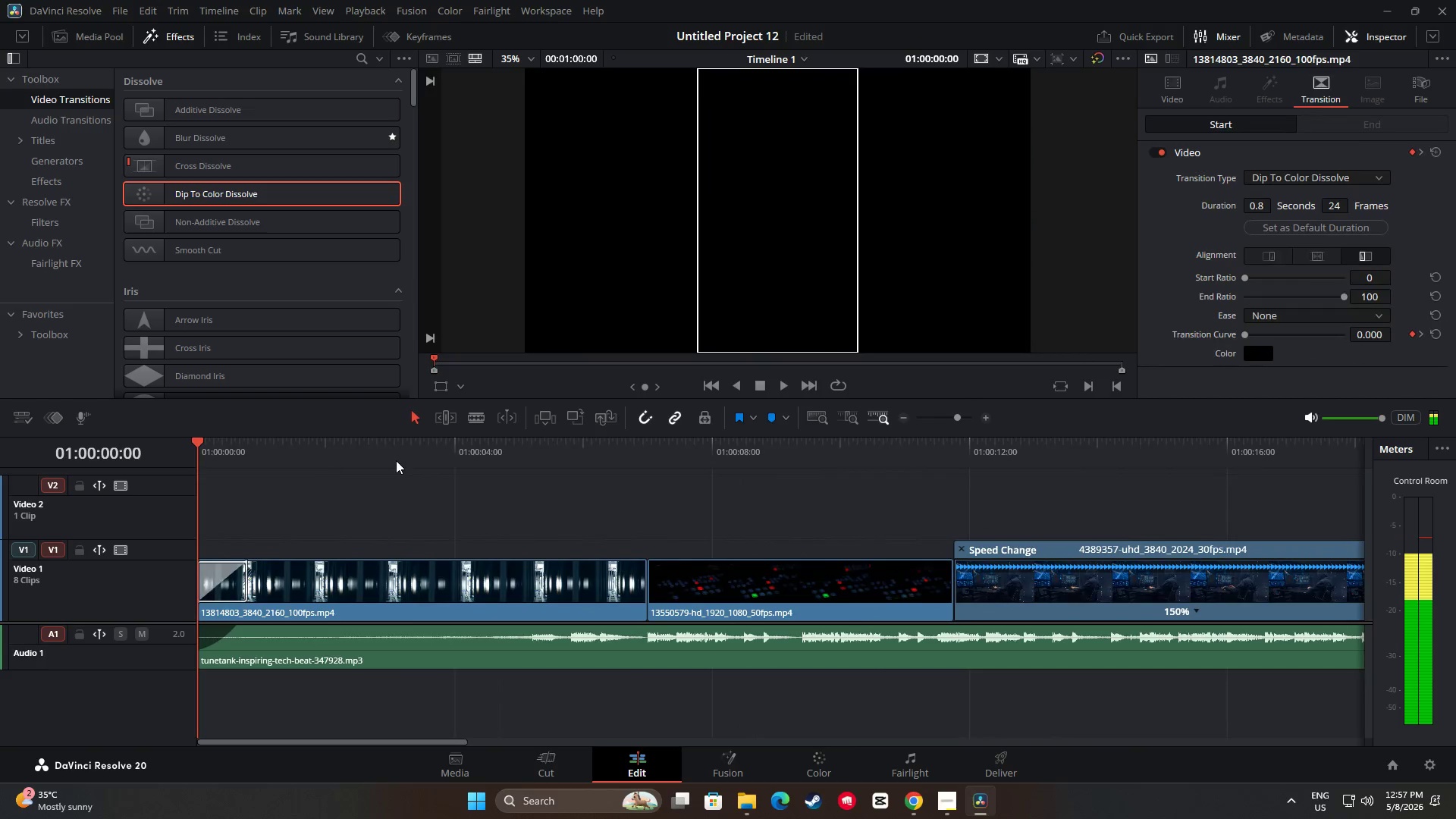 
key(Space)
 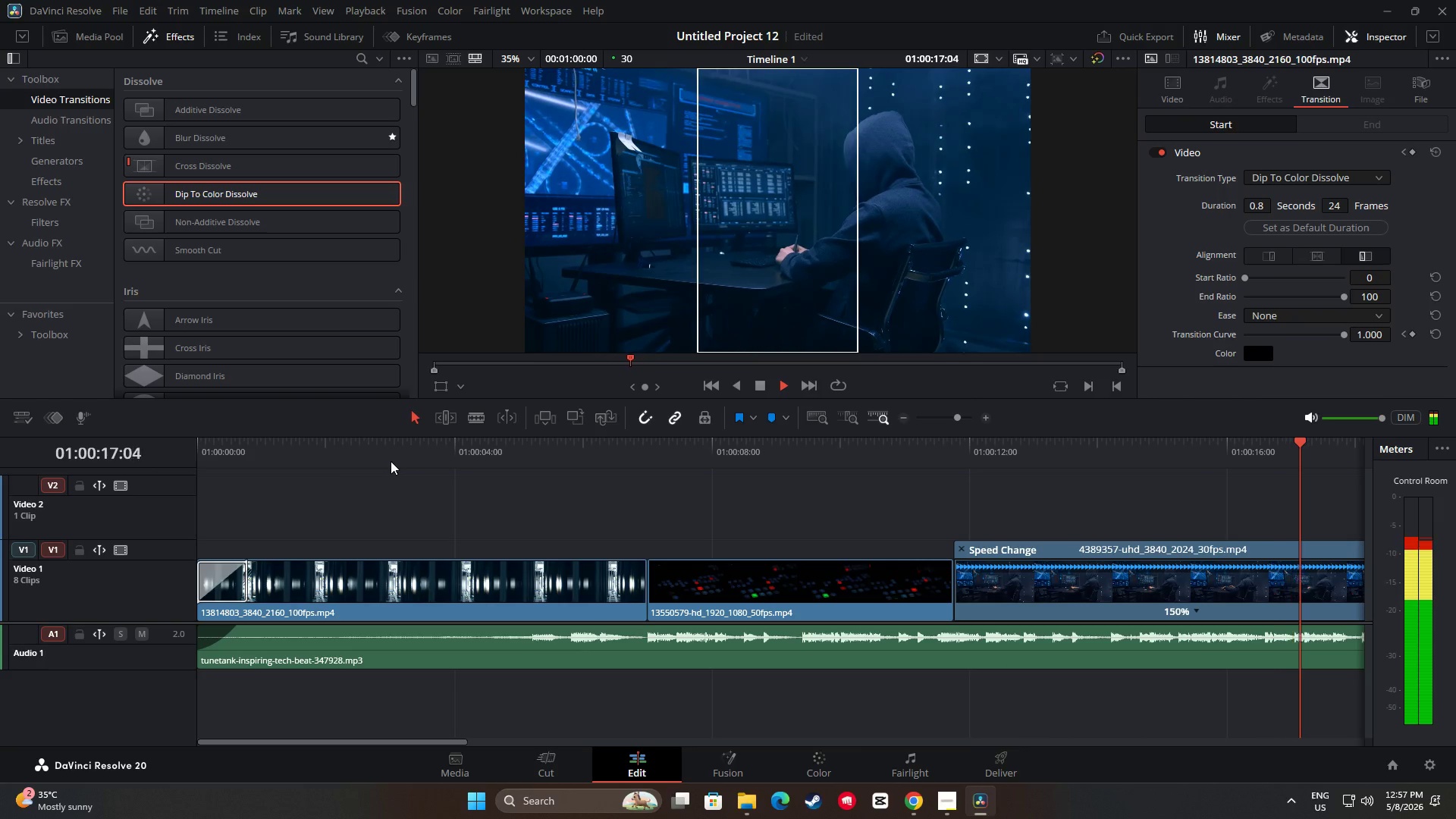 
wait(22.25)
 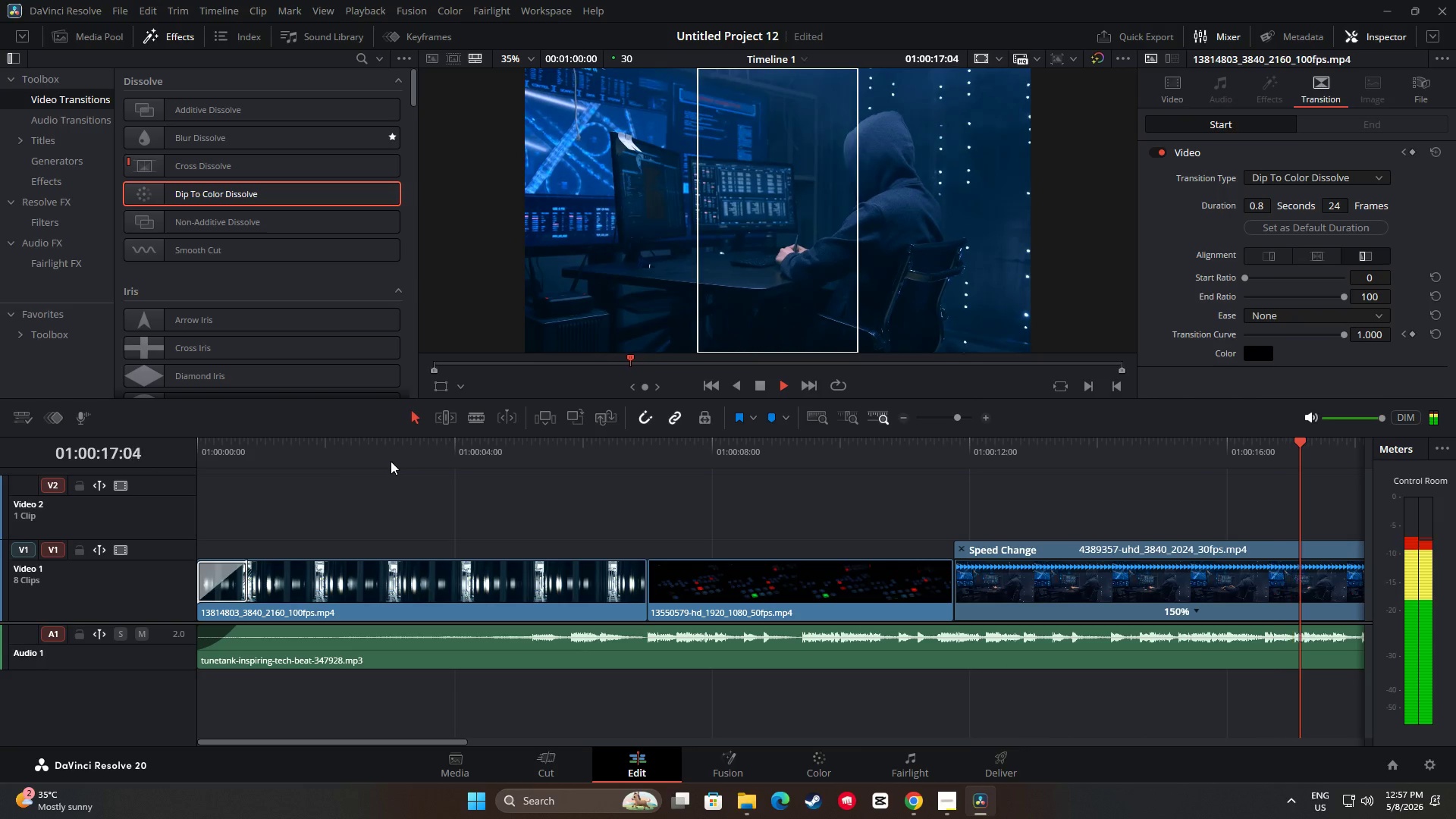 
key(Alt+AltRight)
 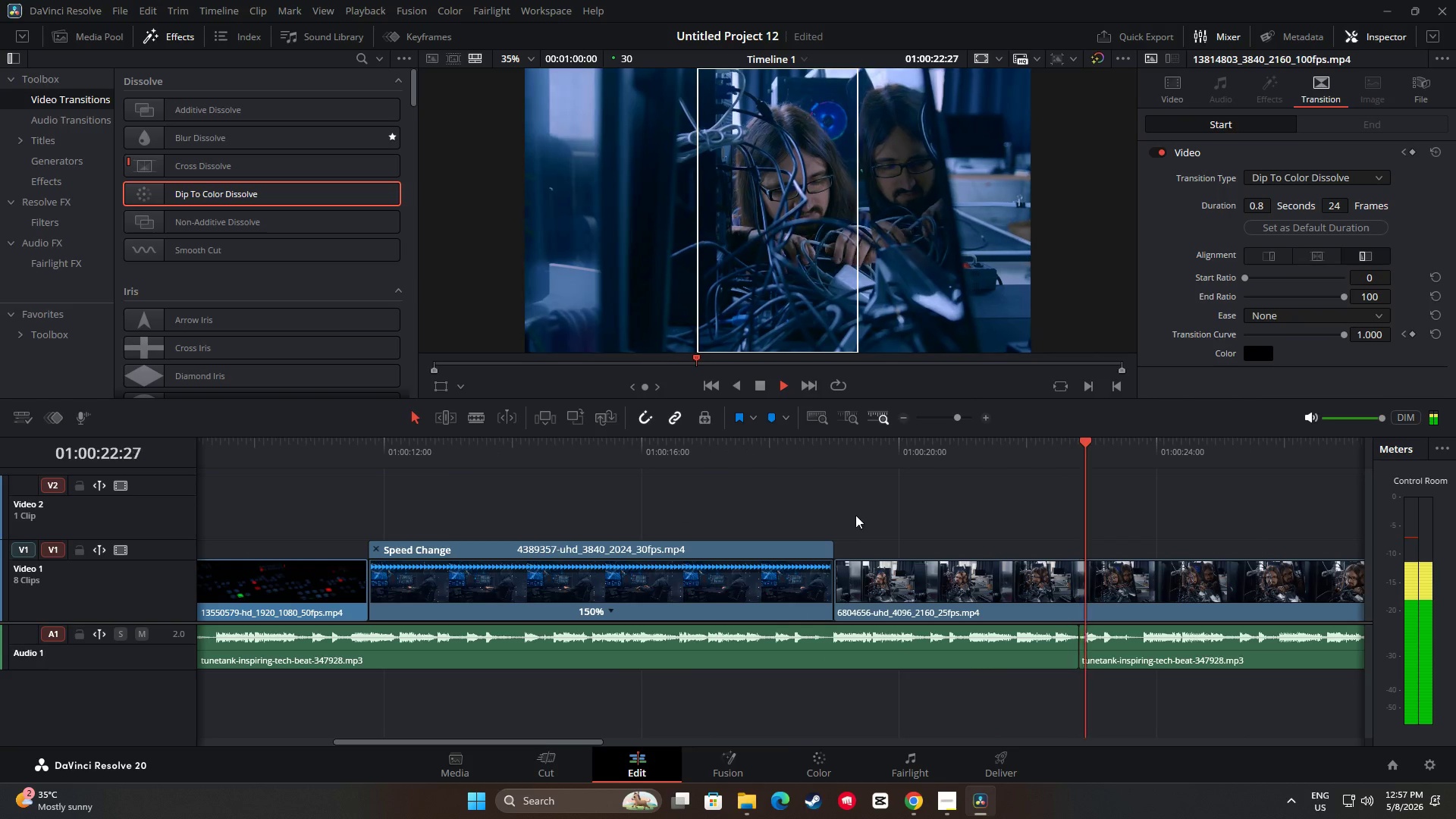 
key(Space)
 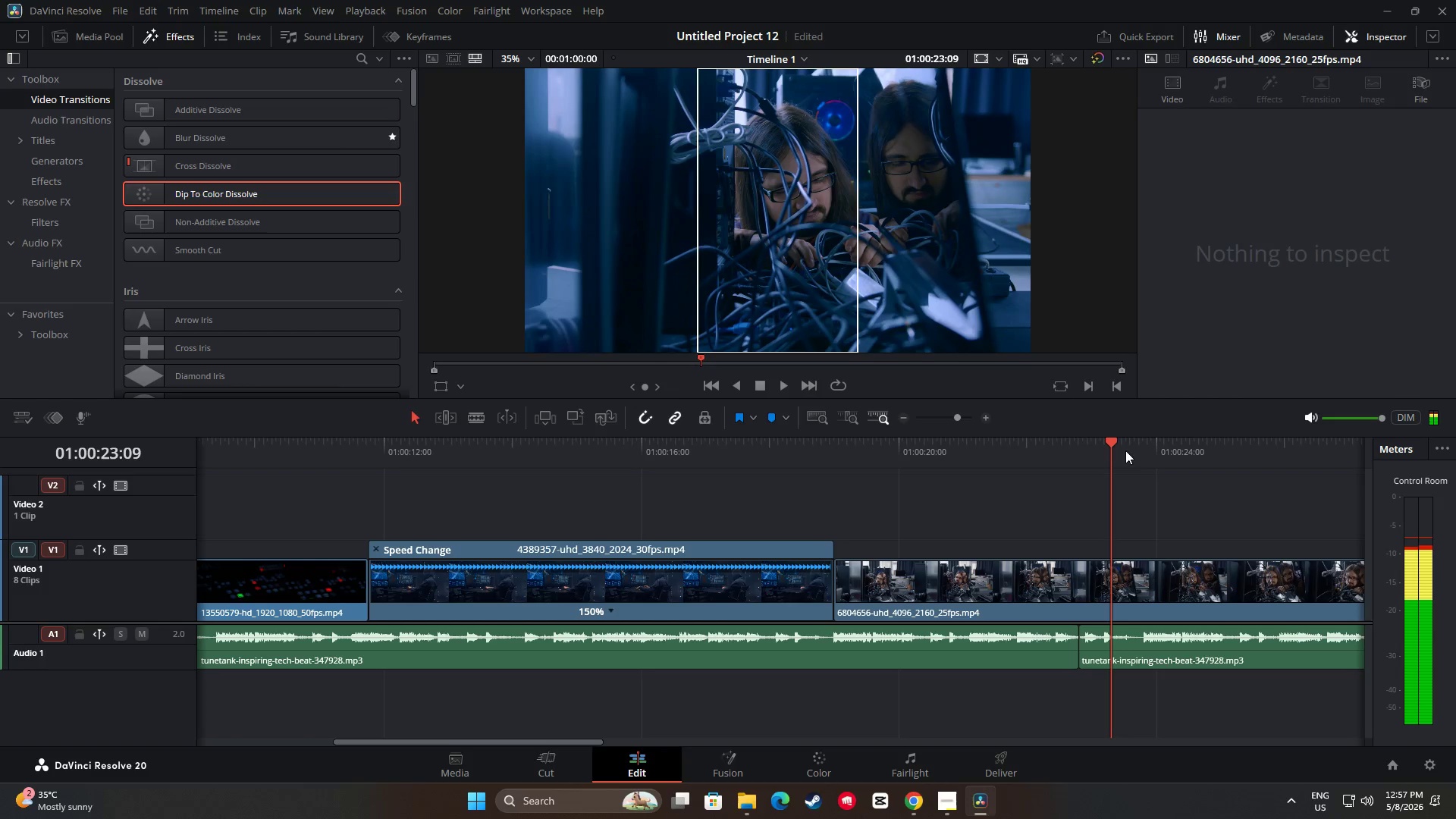 
left_click_drag(start_coordinate=[1119, 437], to_coordinate=[822, 468])
 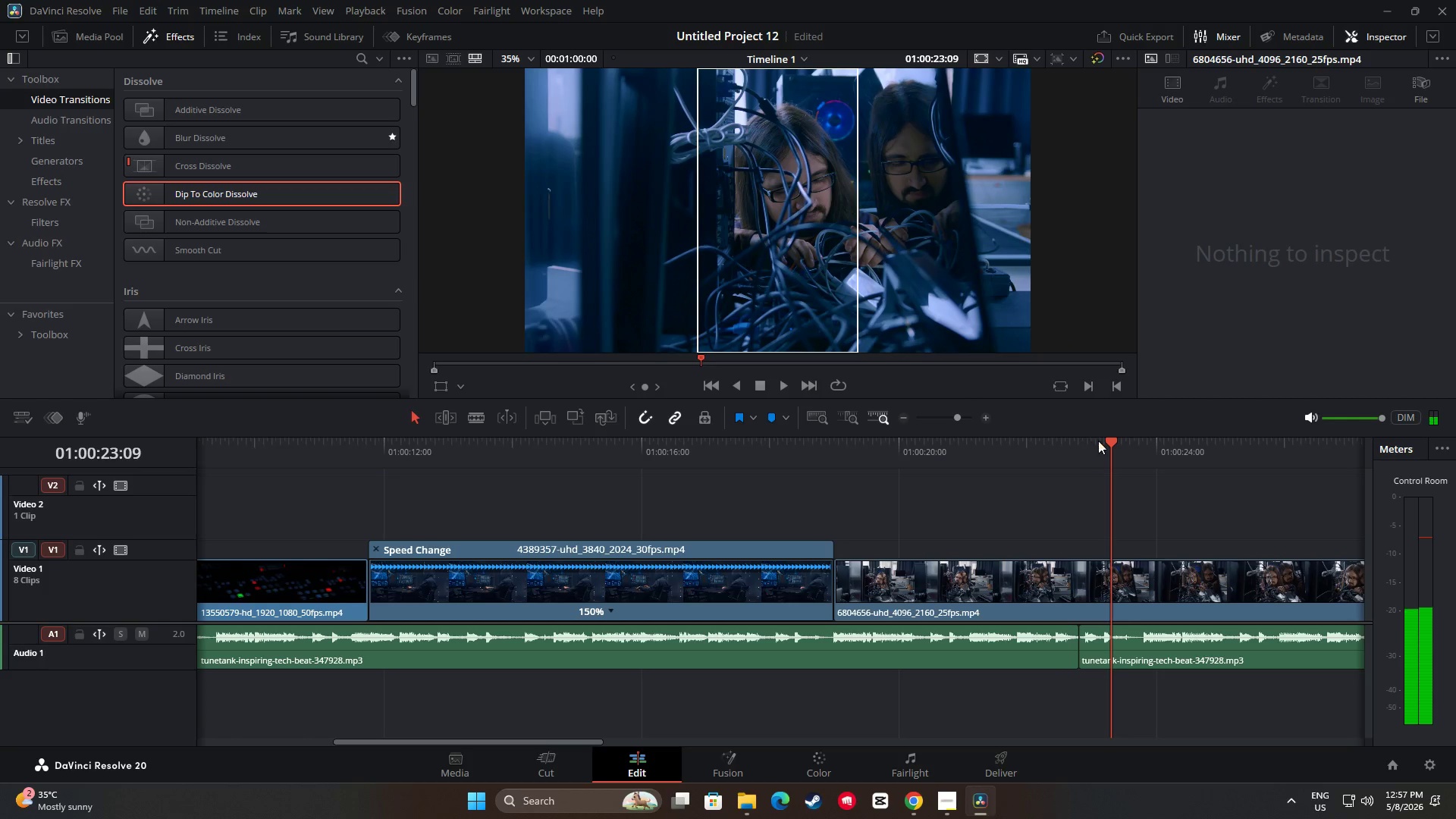 
left_click_drag(start_coordinate=[1103, 444], to_coordinate=[787, 483])
 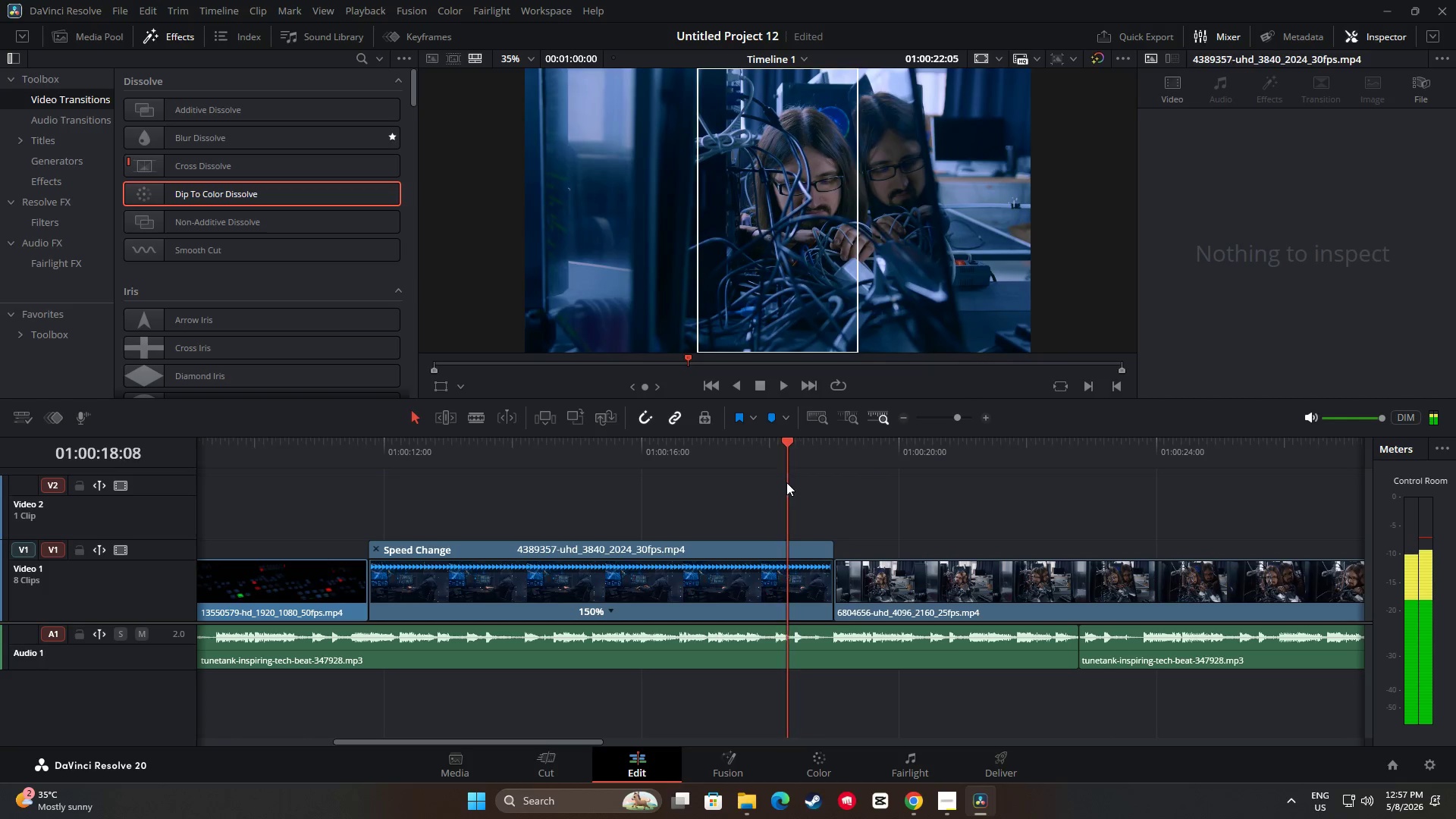 
key(Space)
 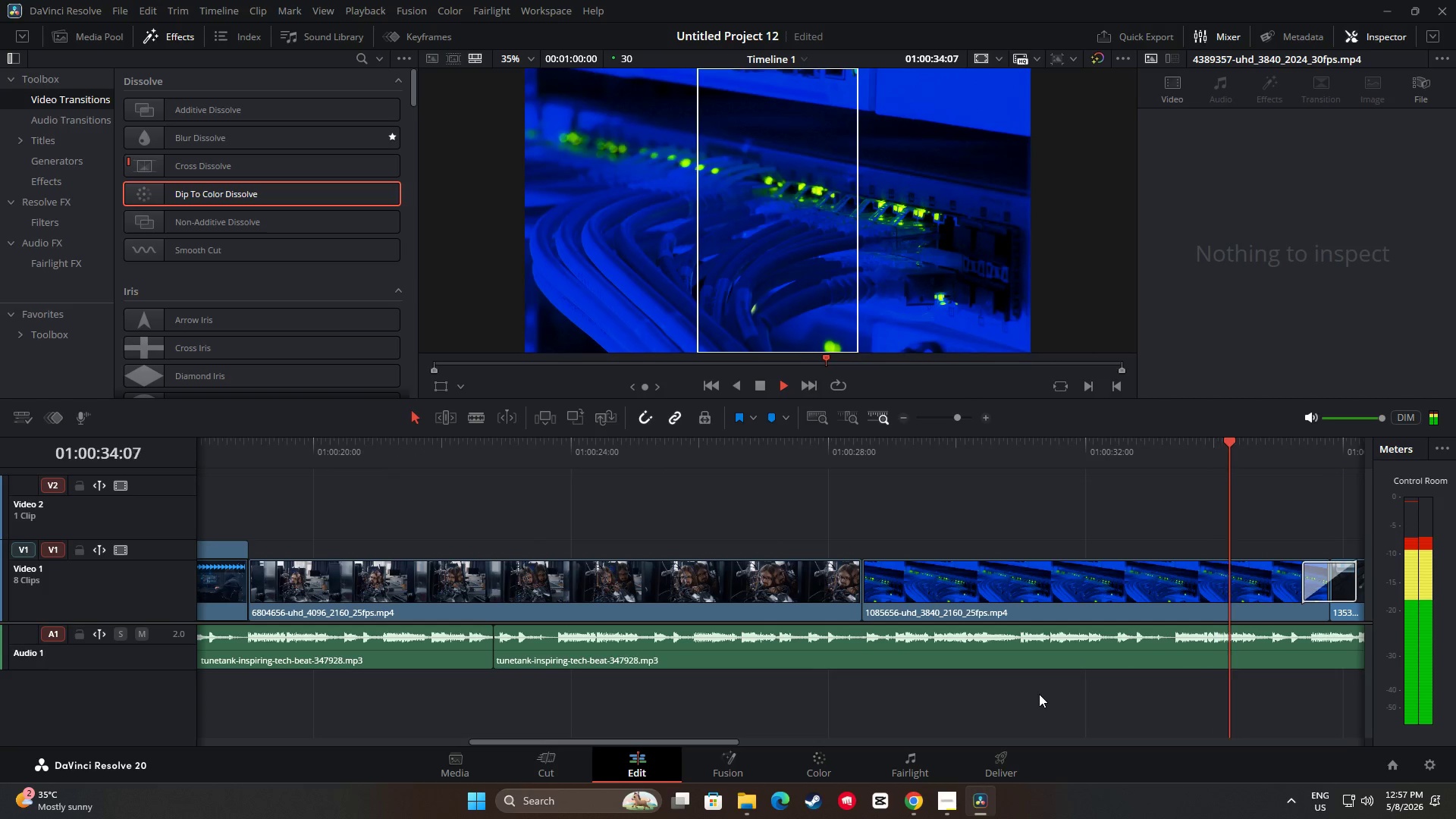 
wait(21.14)
 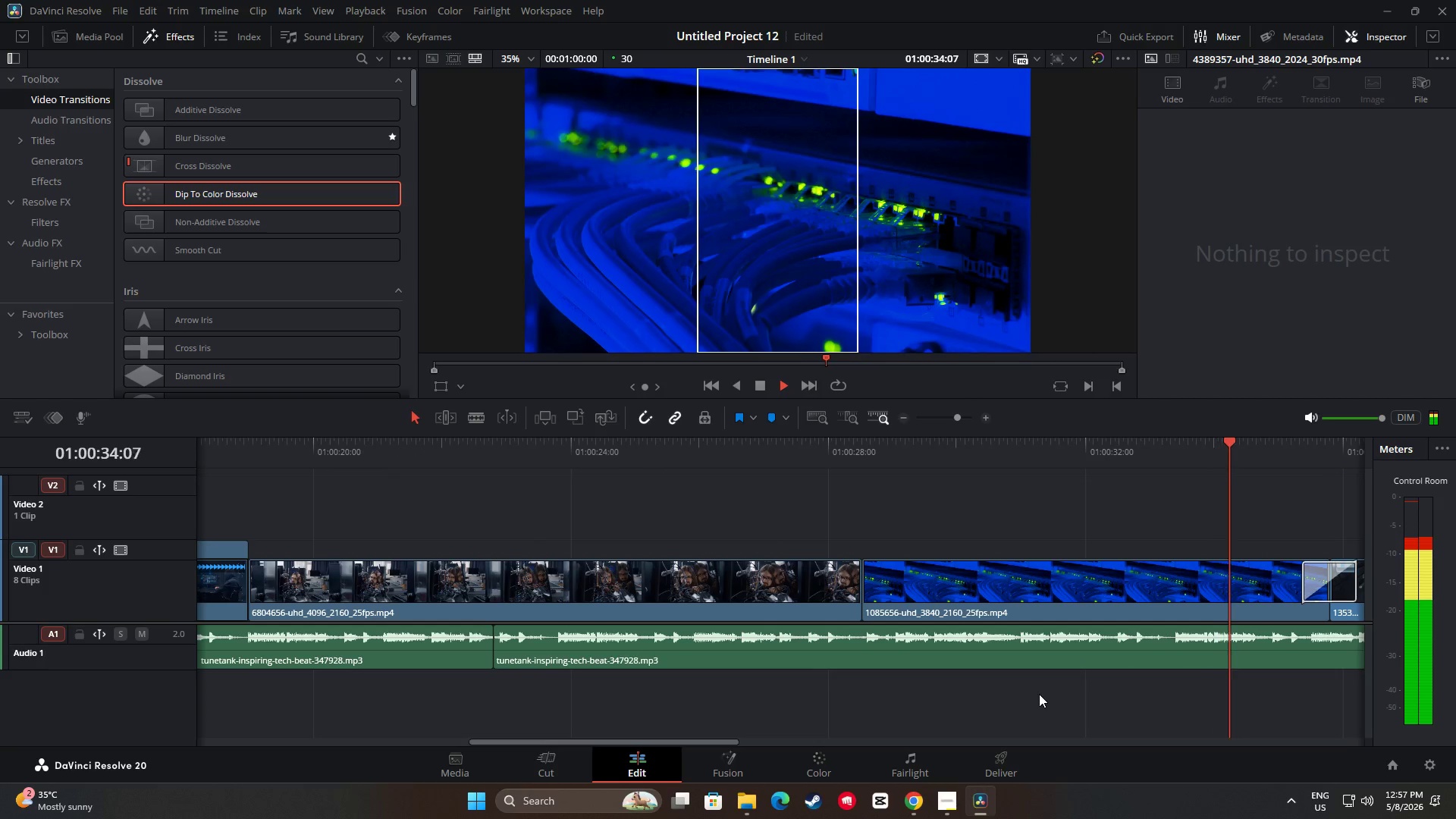 
key(Space)
 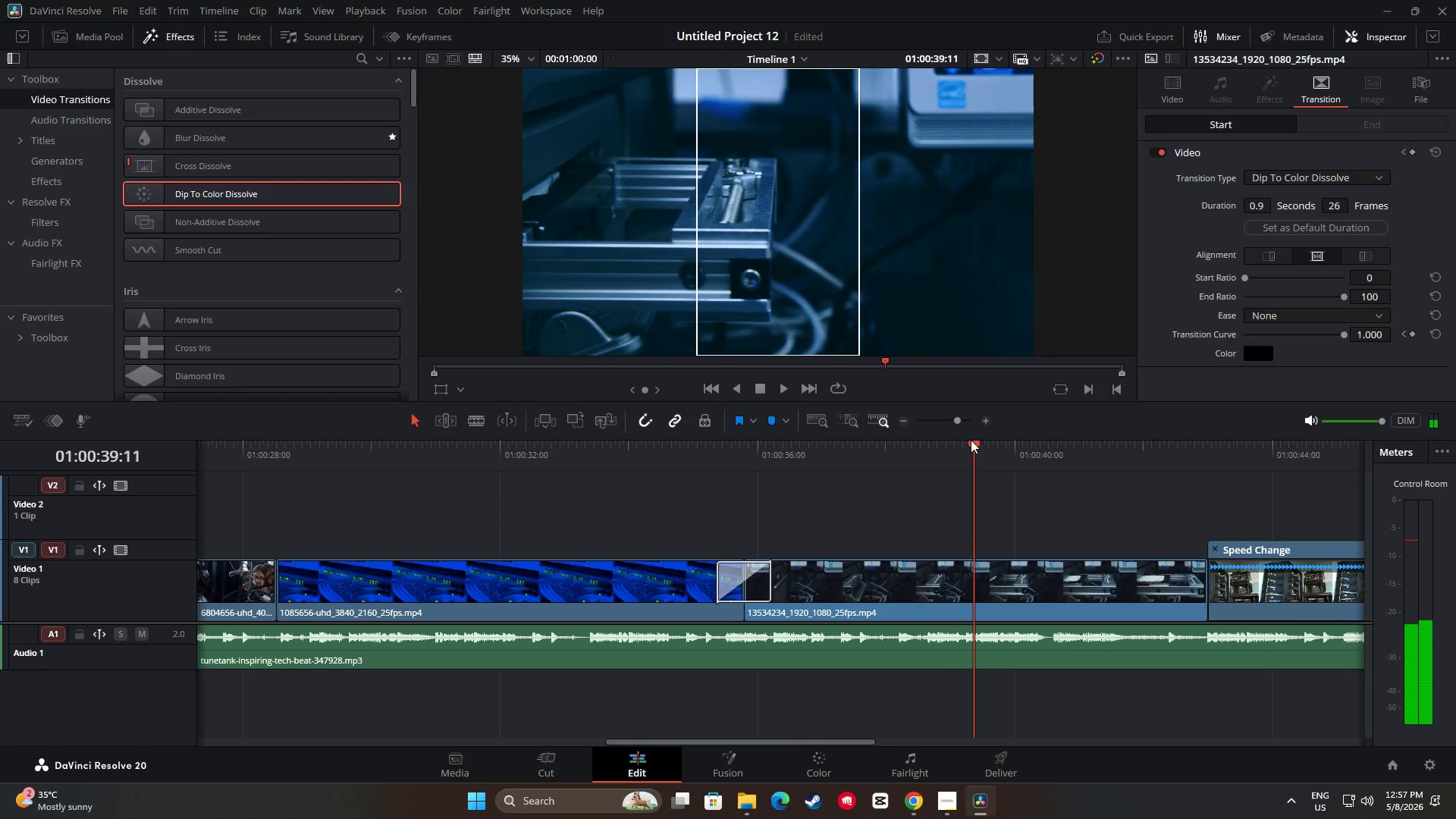 
left_click_drag(start_coordinate=[974, 441], to_coordinate=[672, 469])
 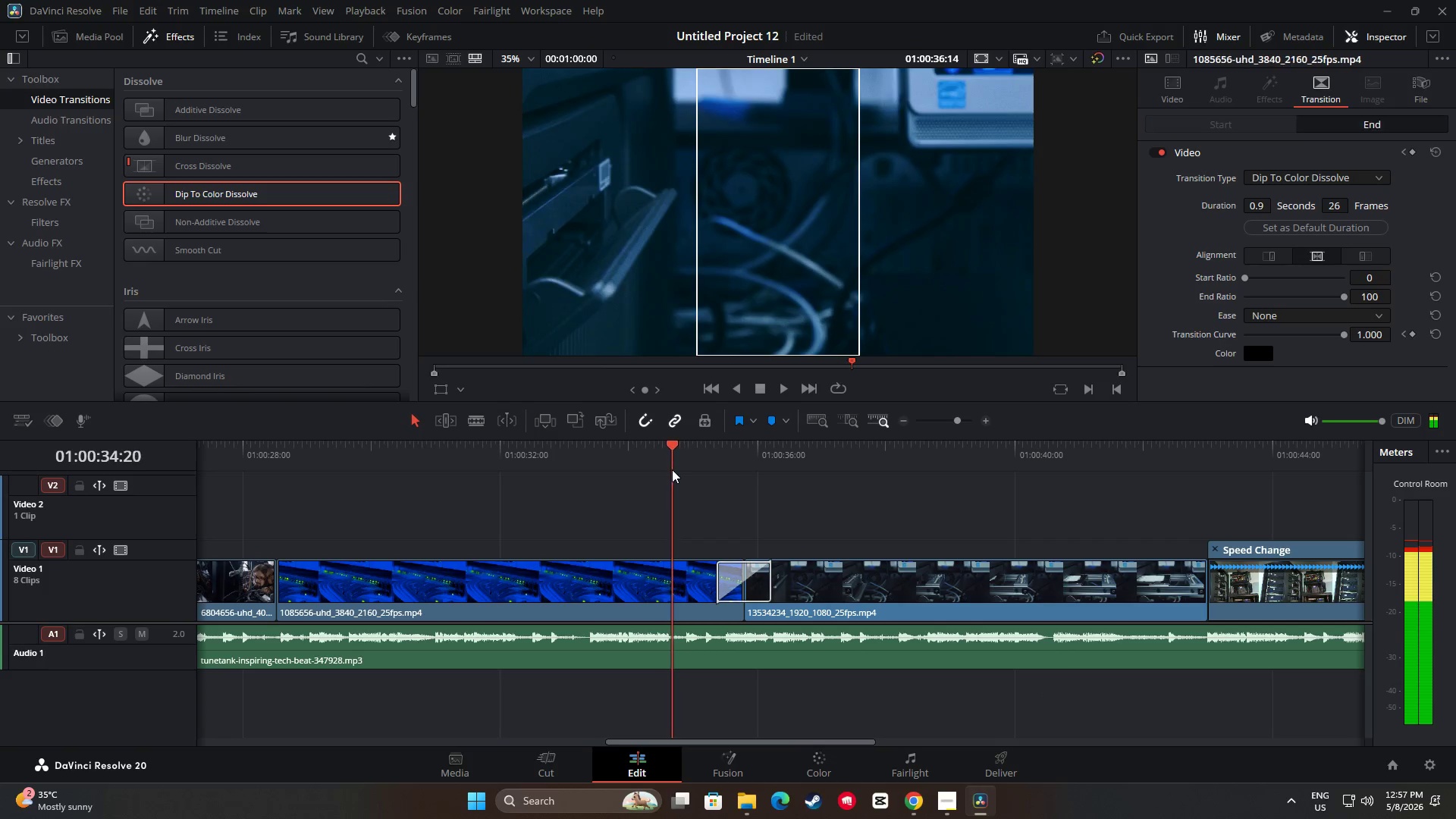 
key(Space)
 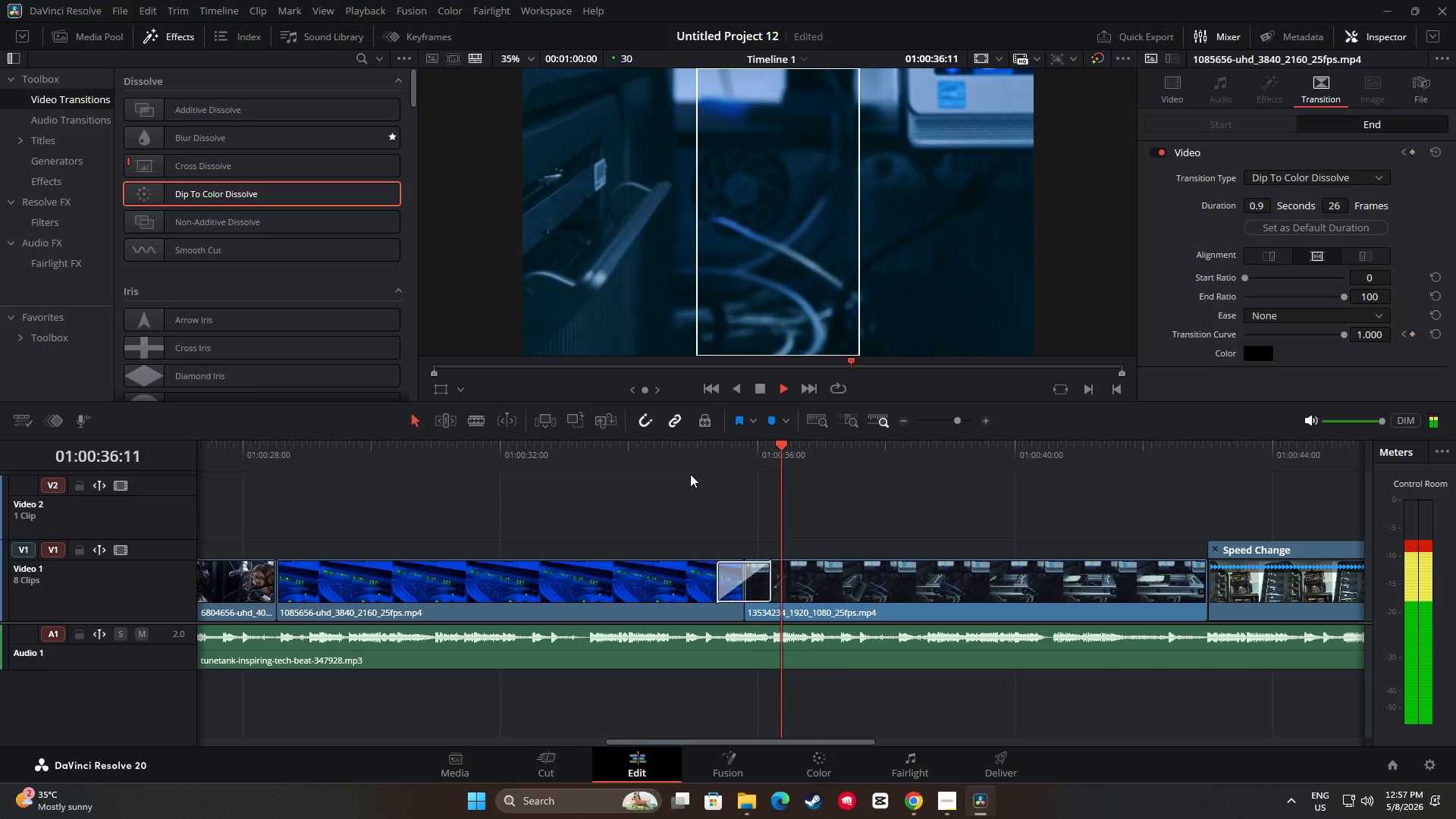 
key(Space)
 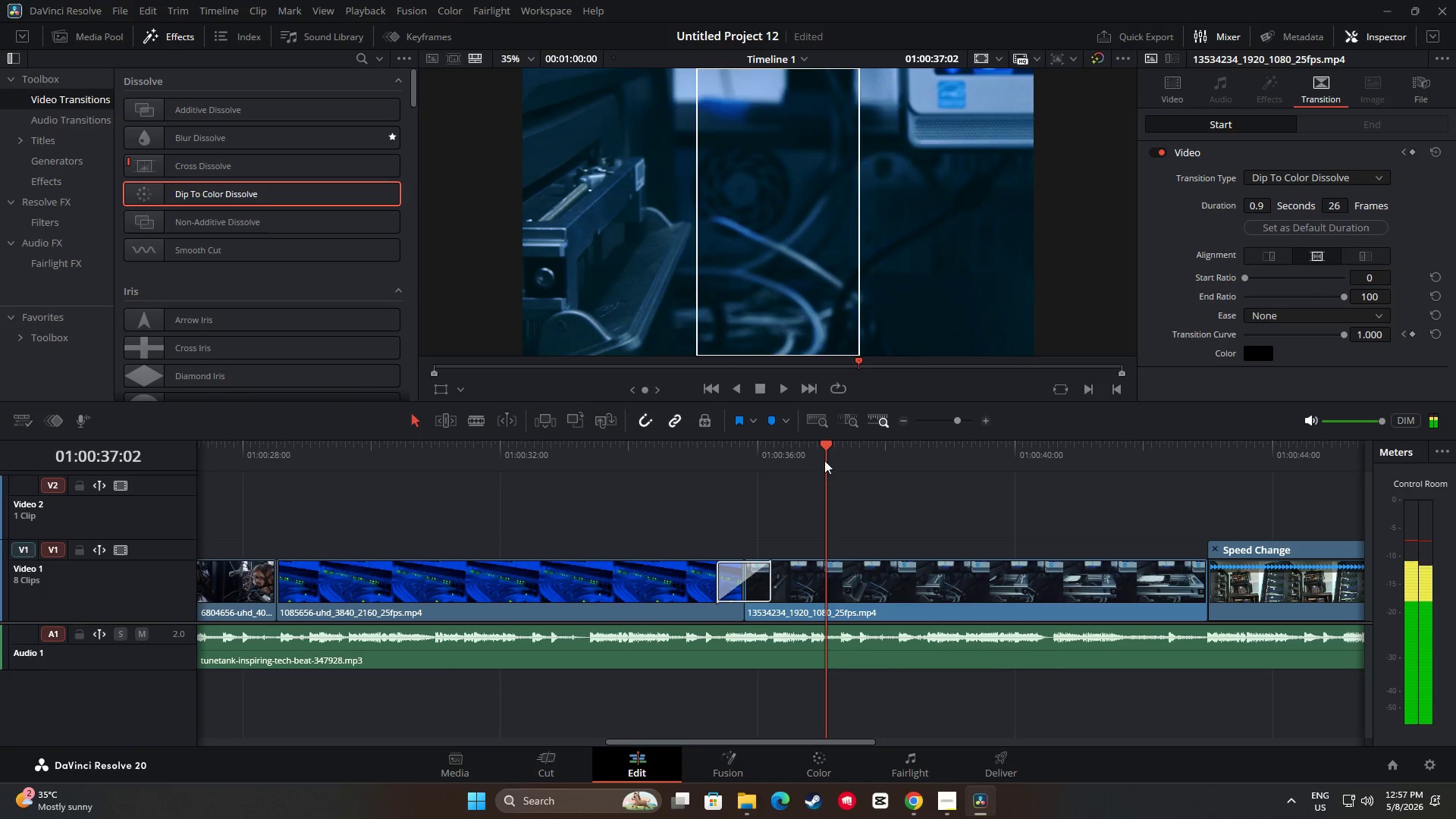 
left_click_drag(start_coordinate=[827, 453], to_coordinate=[651, 462])
 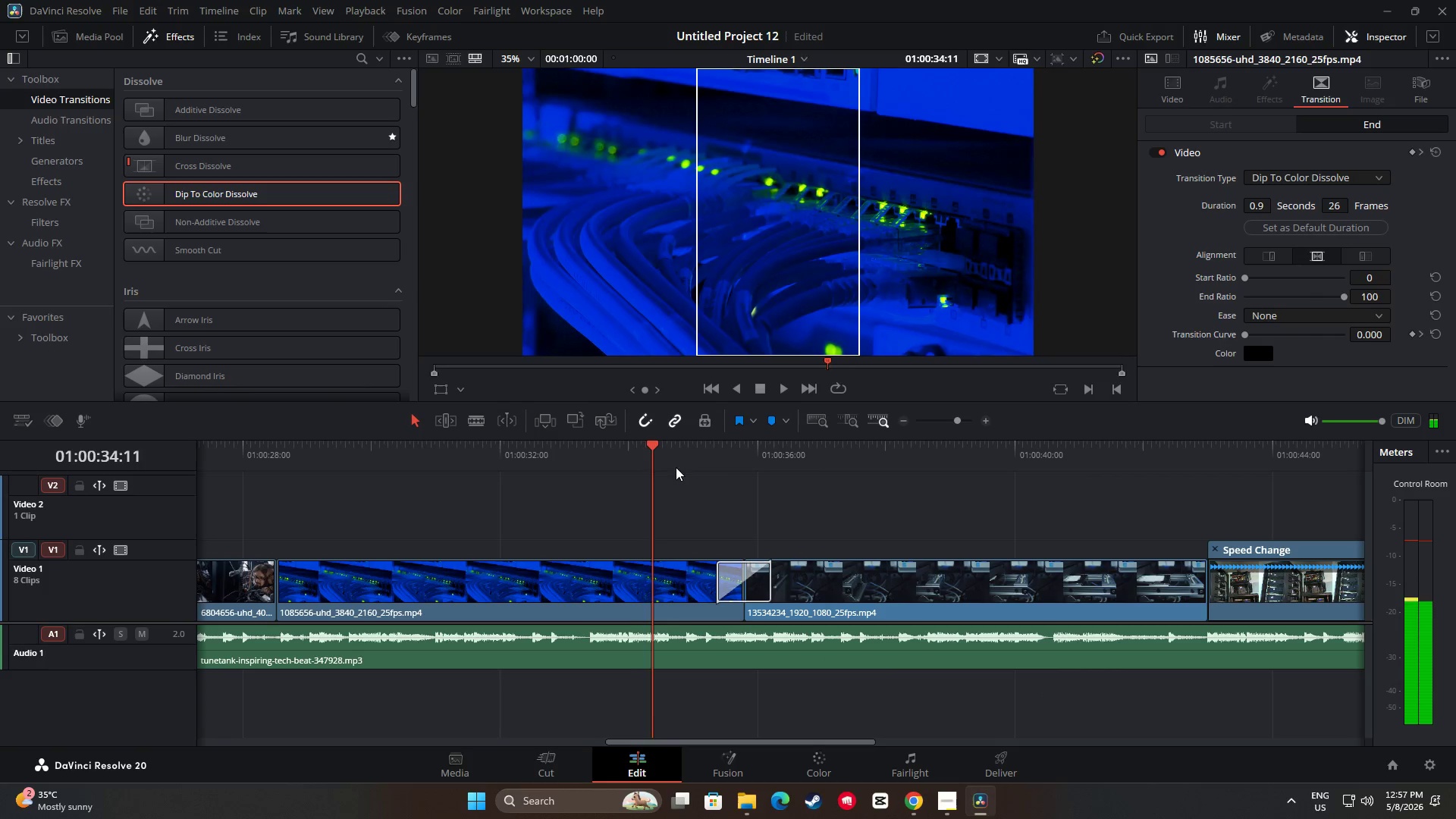 
key(Space)
 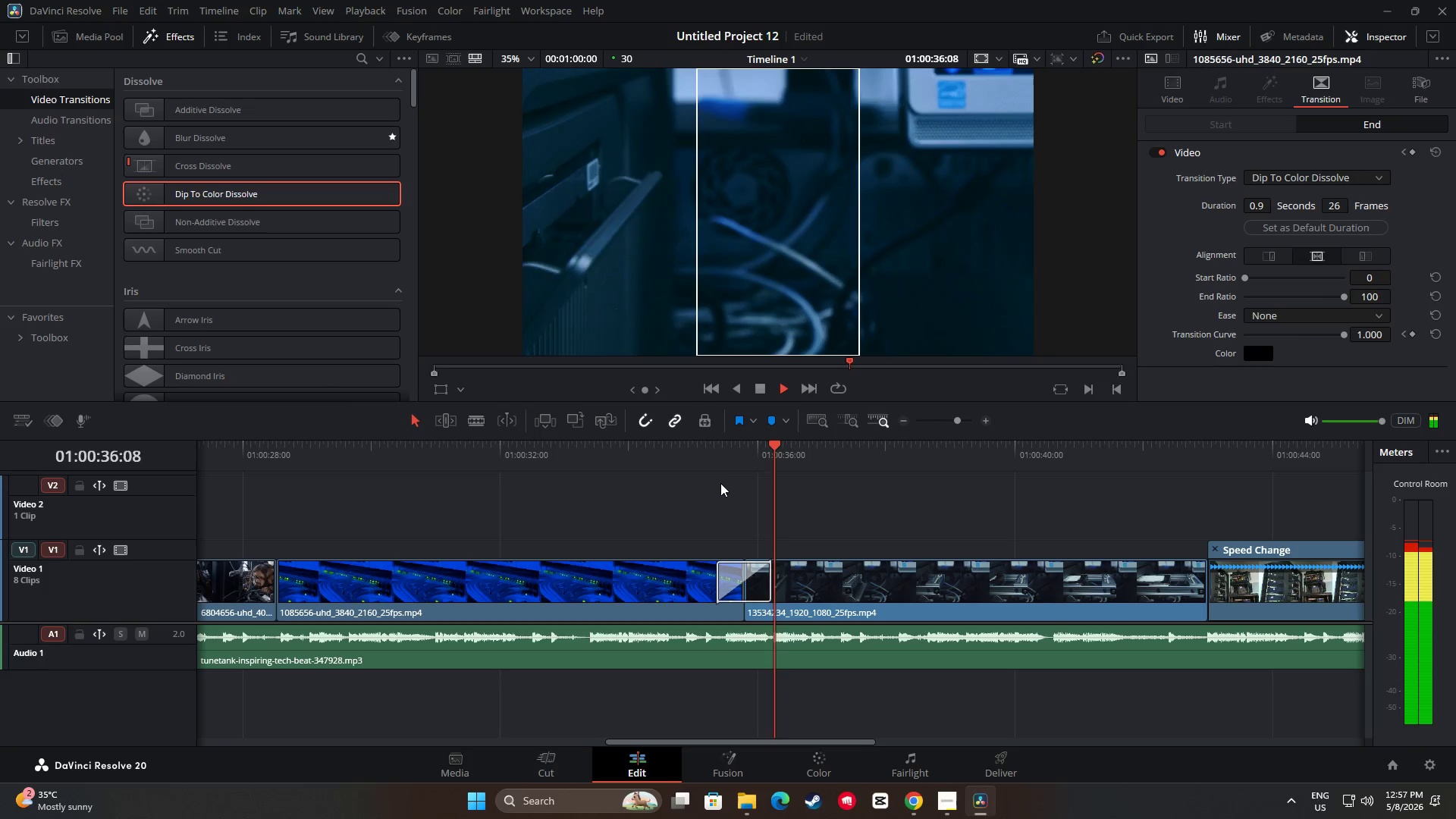 
key(Space)
 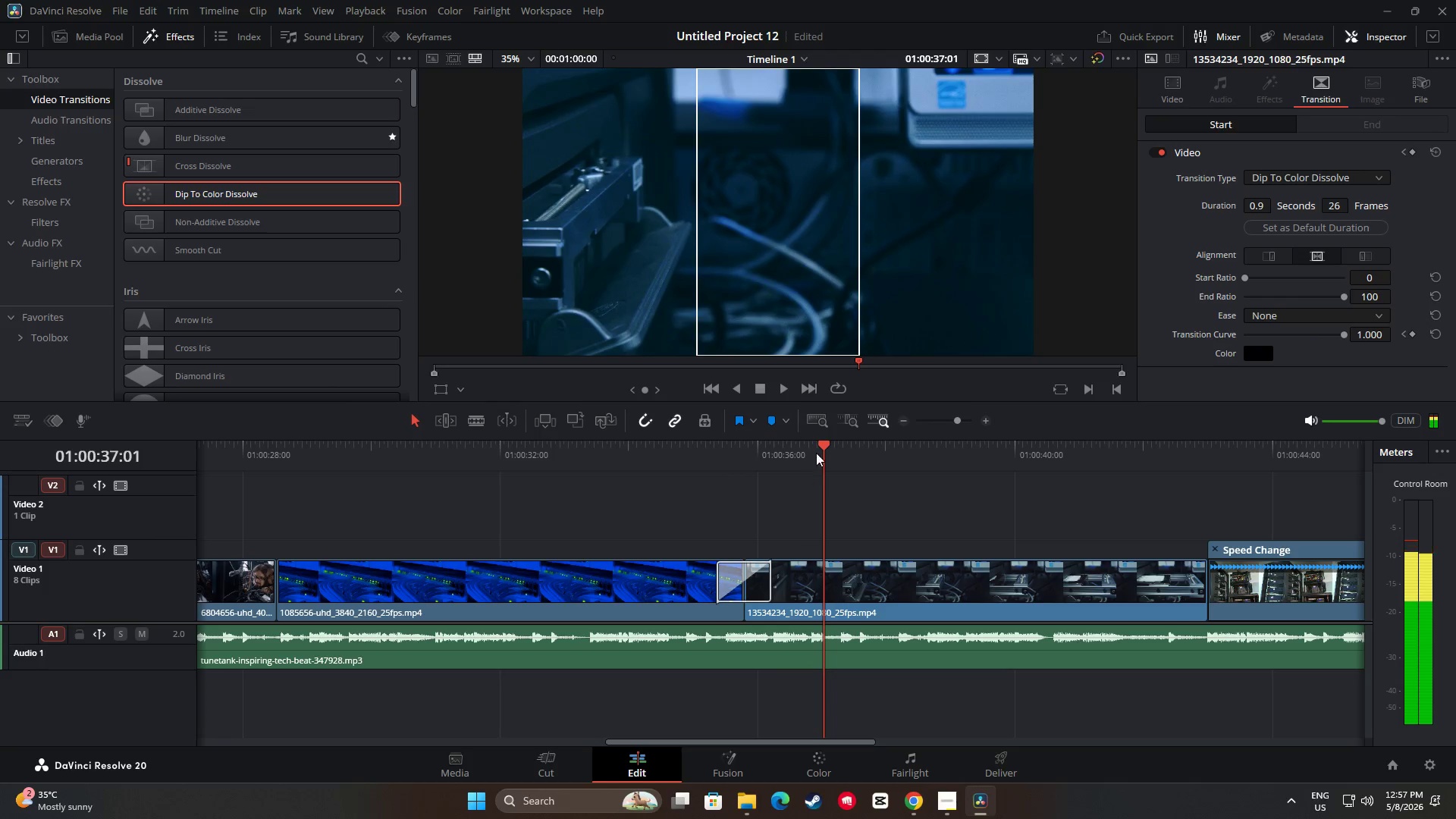 
left_click_drag(start_coordinate=[824, 444], to_coordinate=[686, 449])
 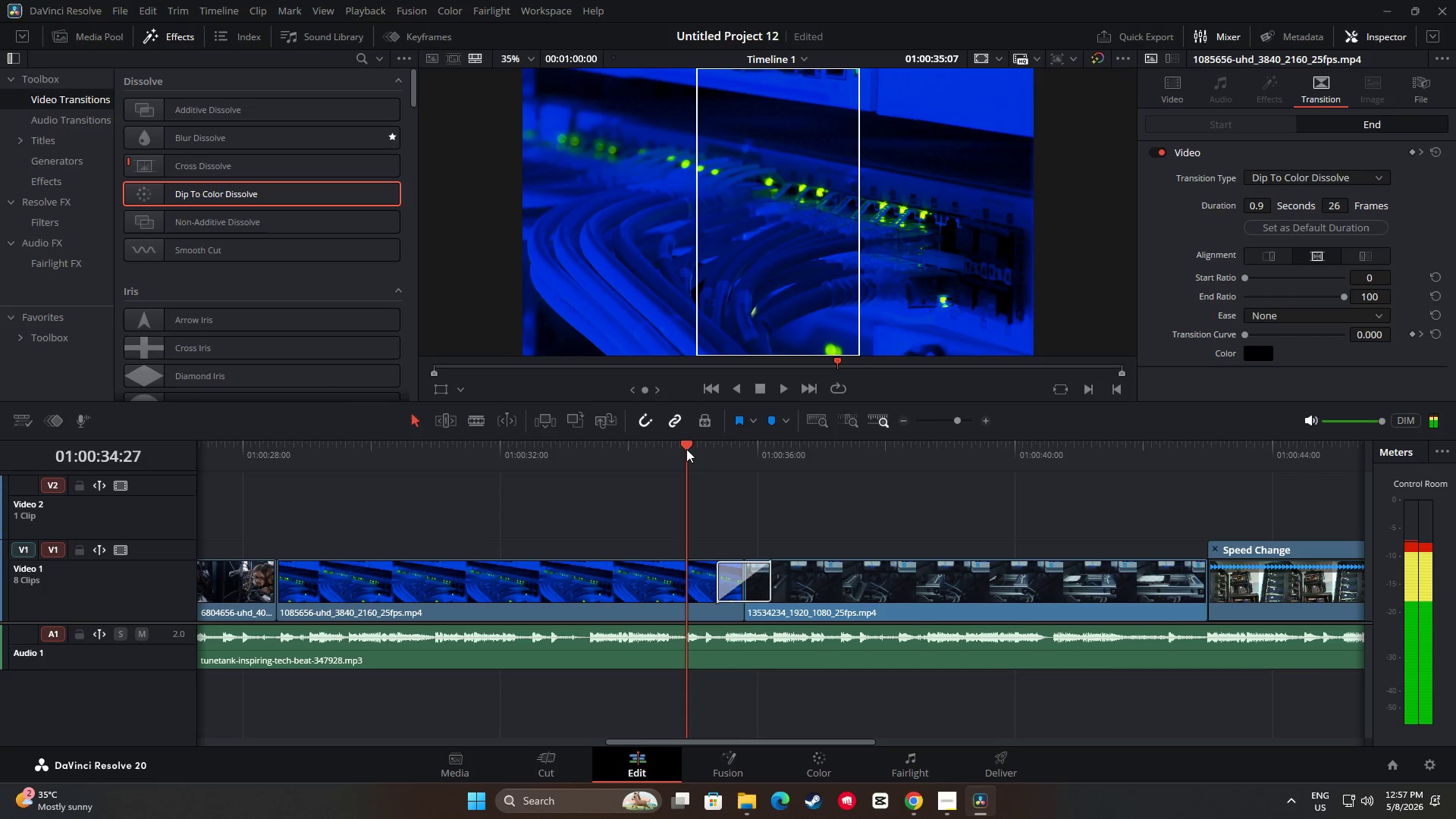 
key(Space)
 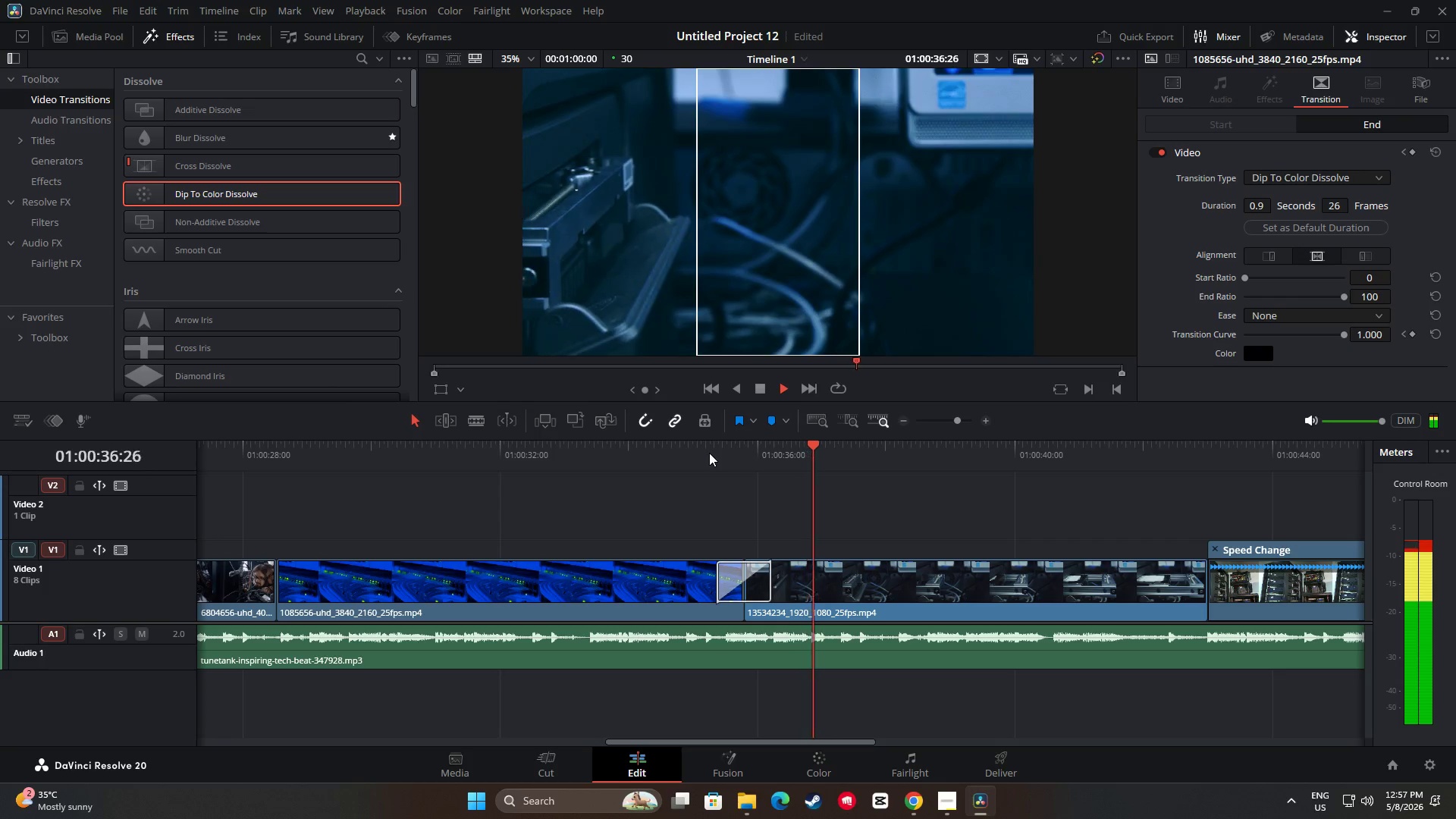 
key(Space)
 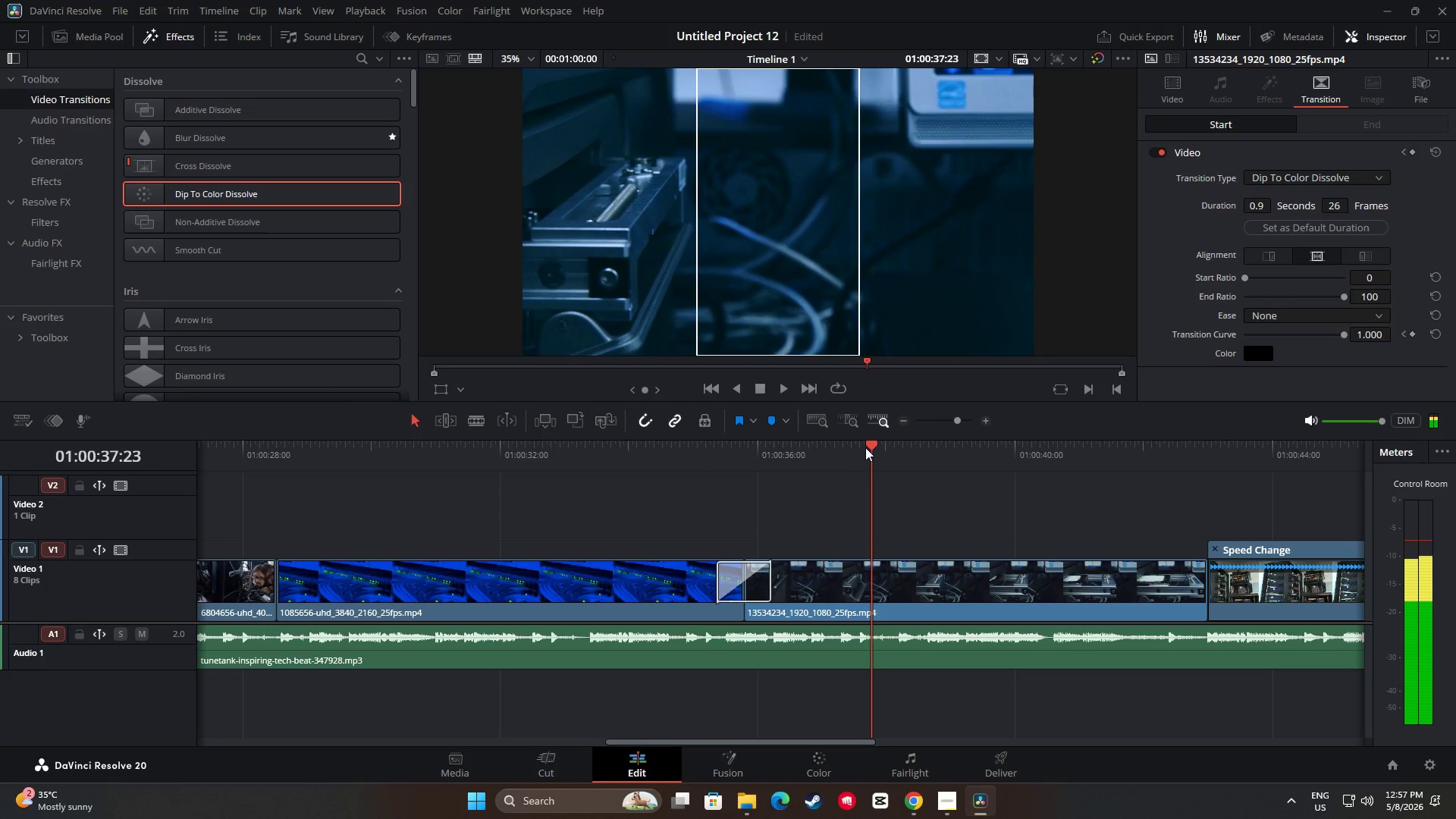 
left_click_drag(start_coordinate=[868, 447], to_coordinate=[602, 465])
 